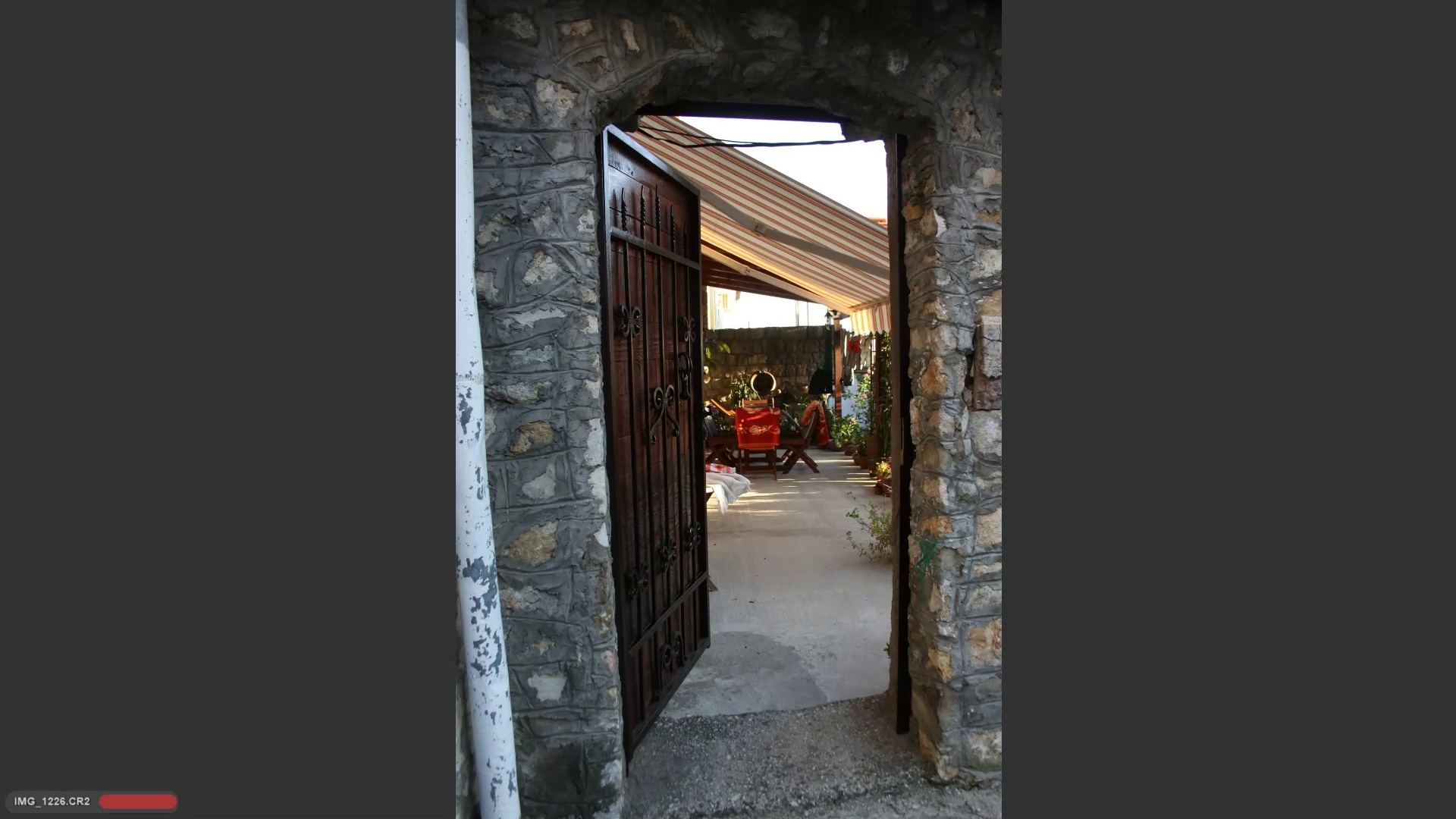 
key(ArrowRight)
 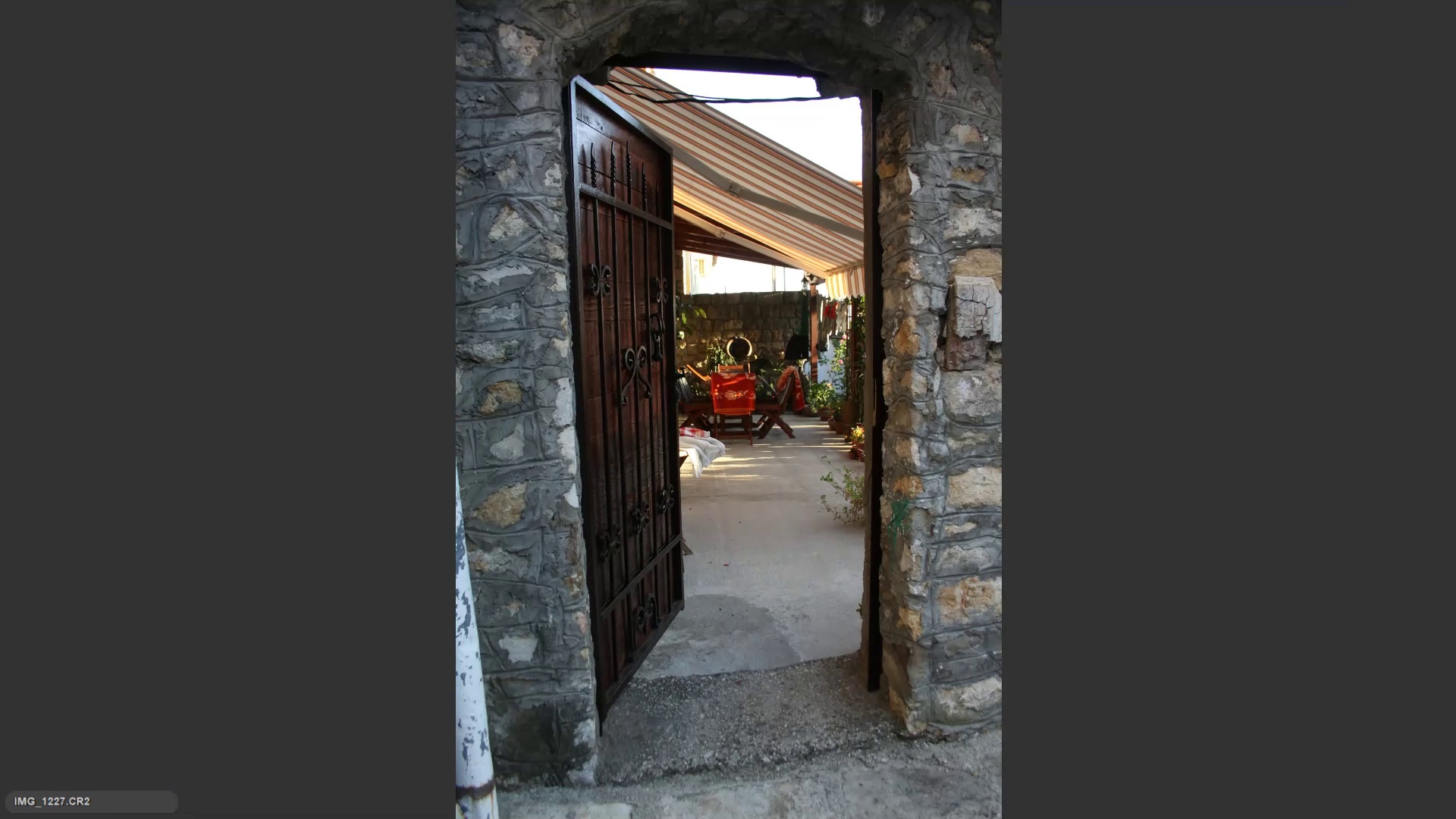 
key(ArrowRight)
 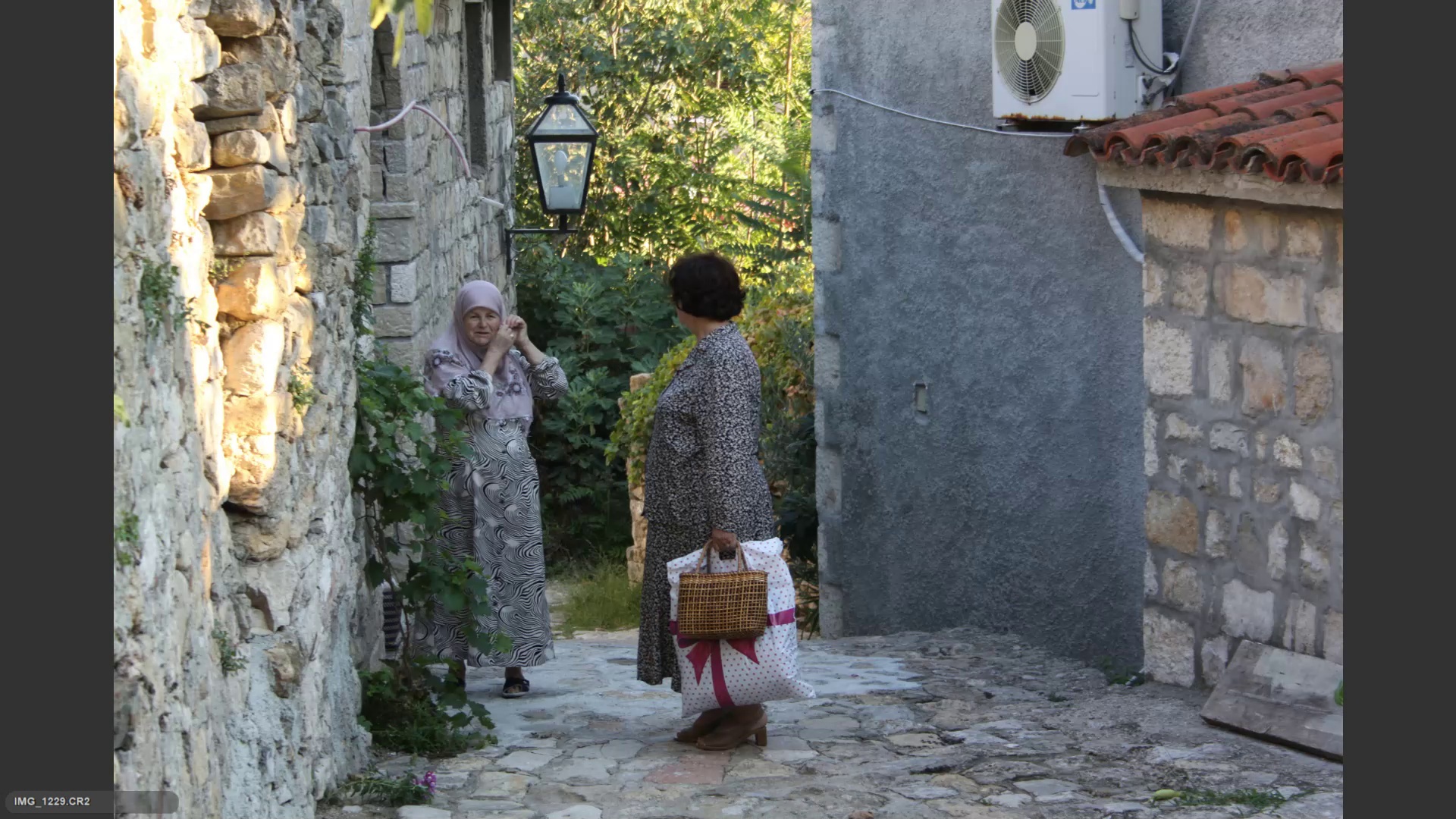 
key(ArrowRight)
 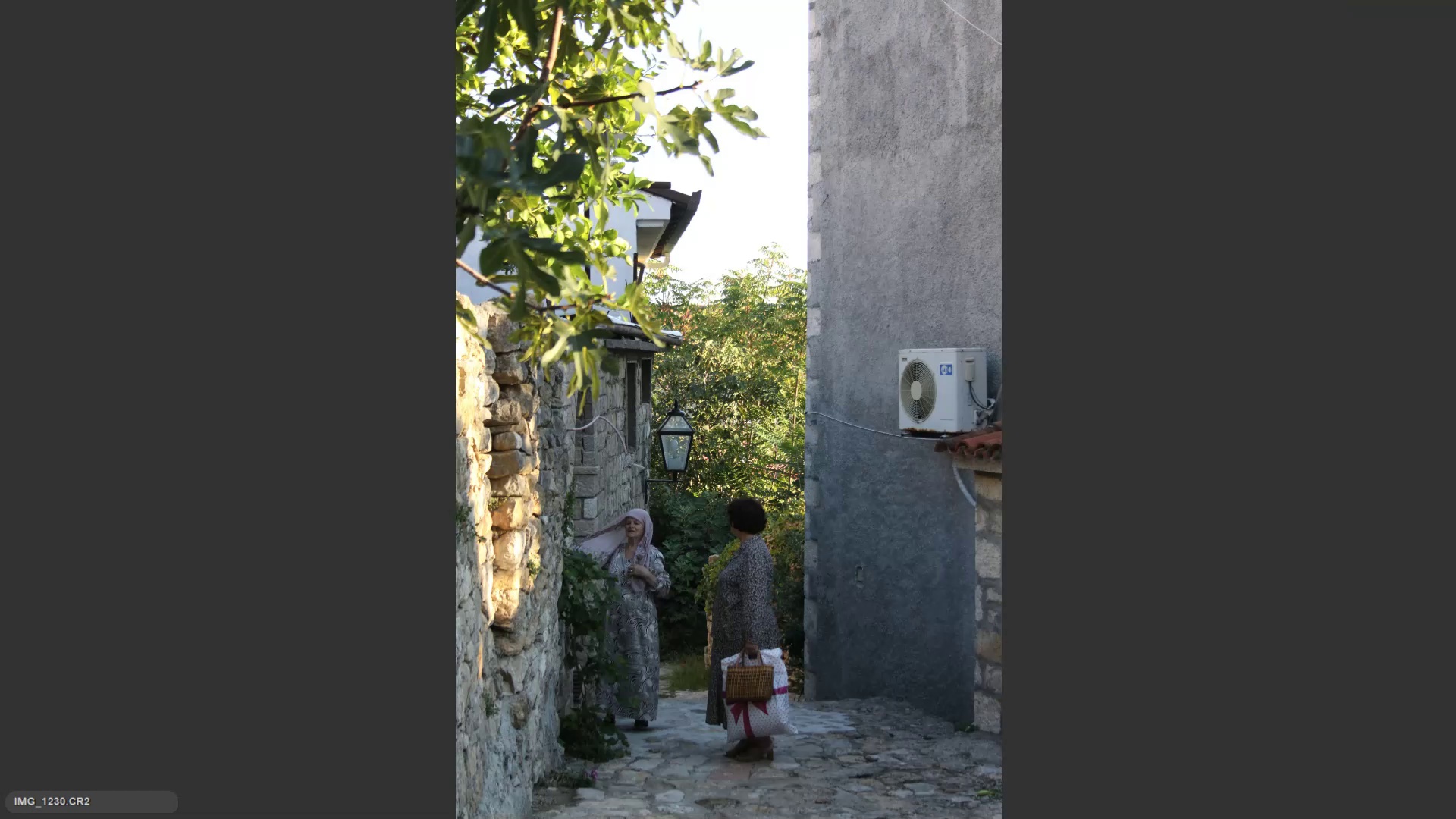 
key(ArrowLeft)
 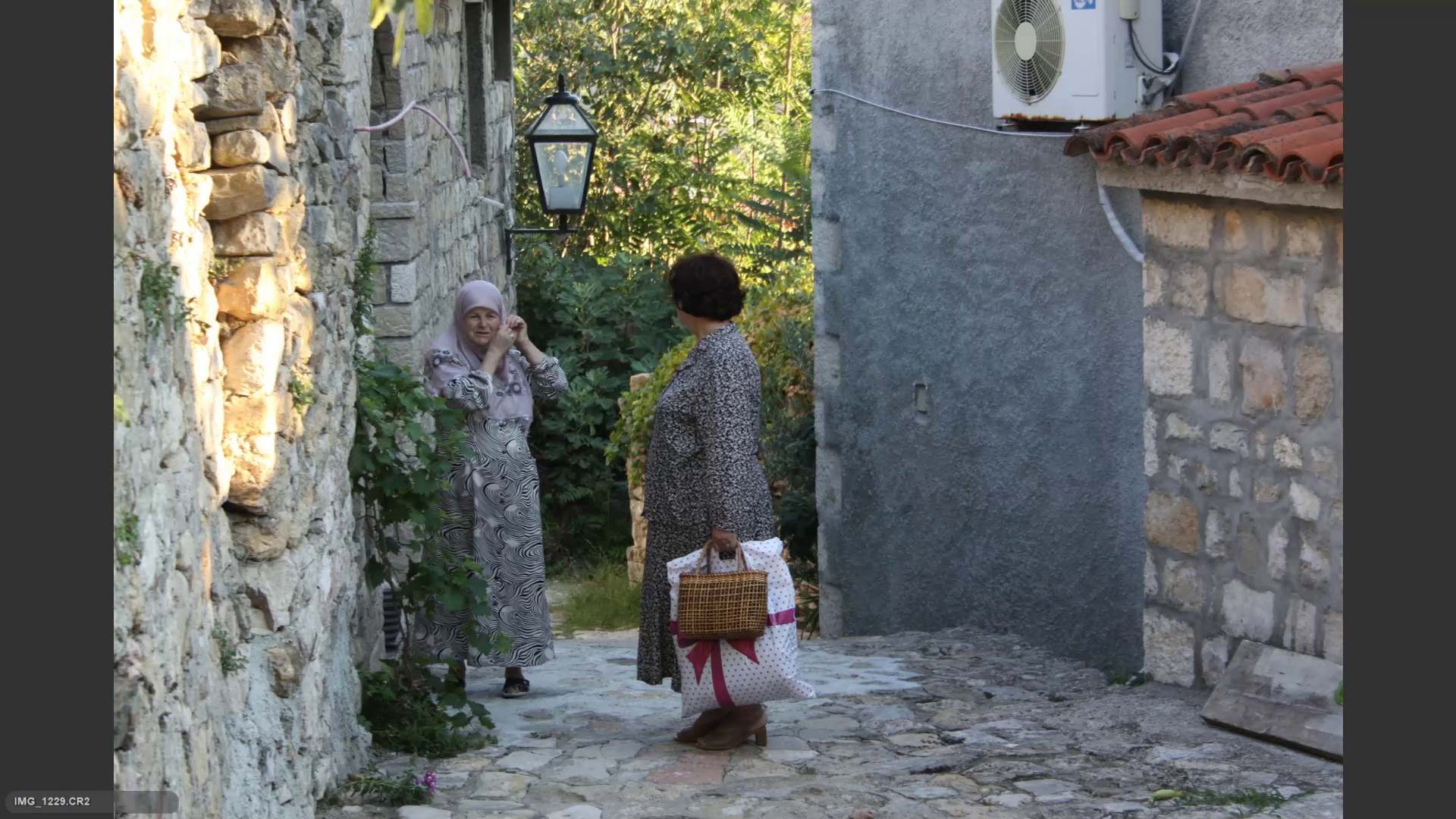 
key(6)
 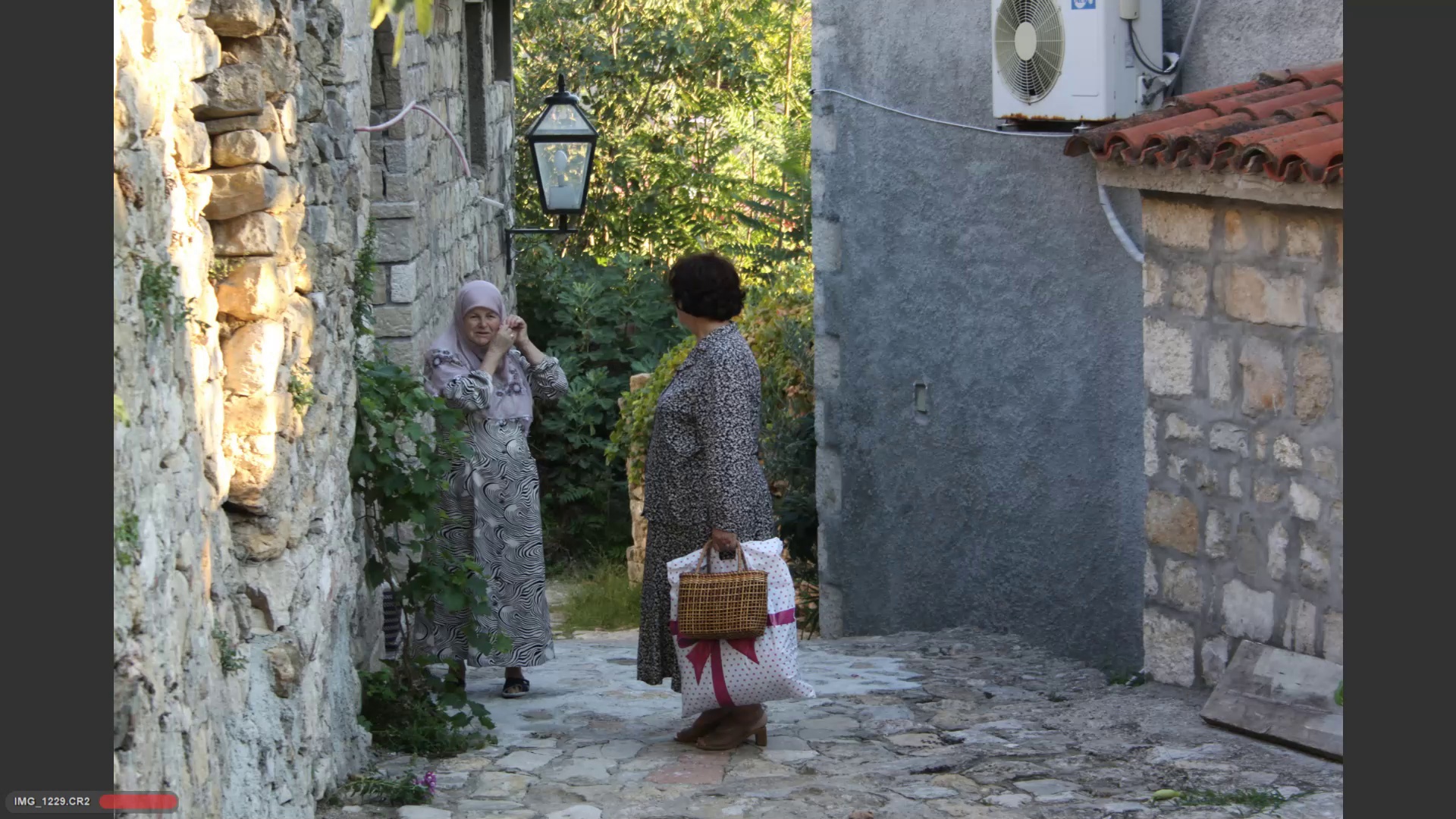 
key(ArrowRight)
 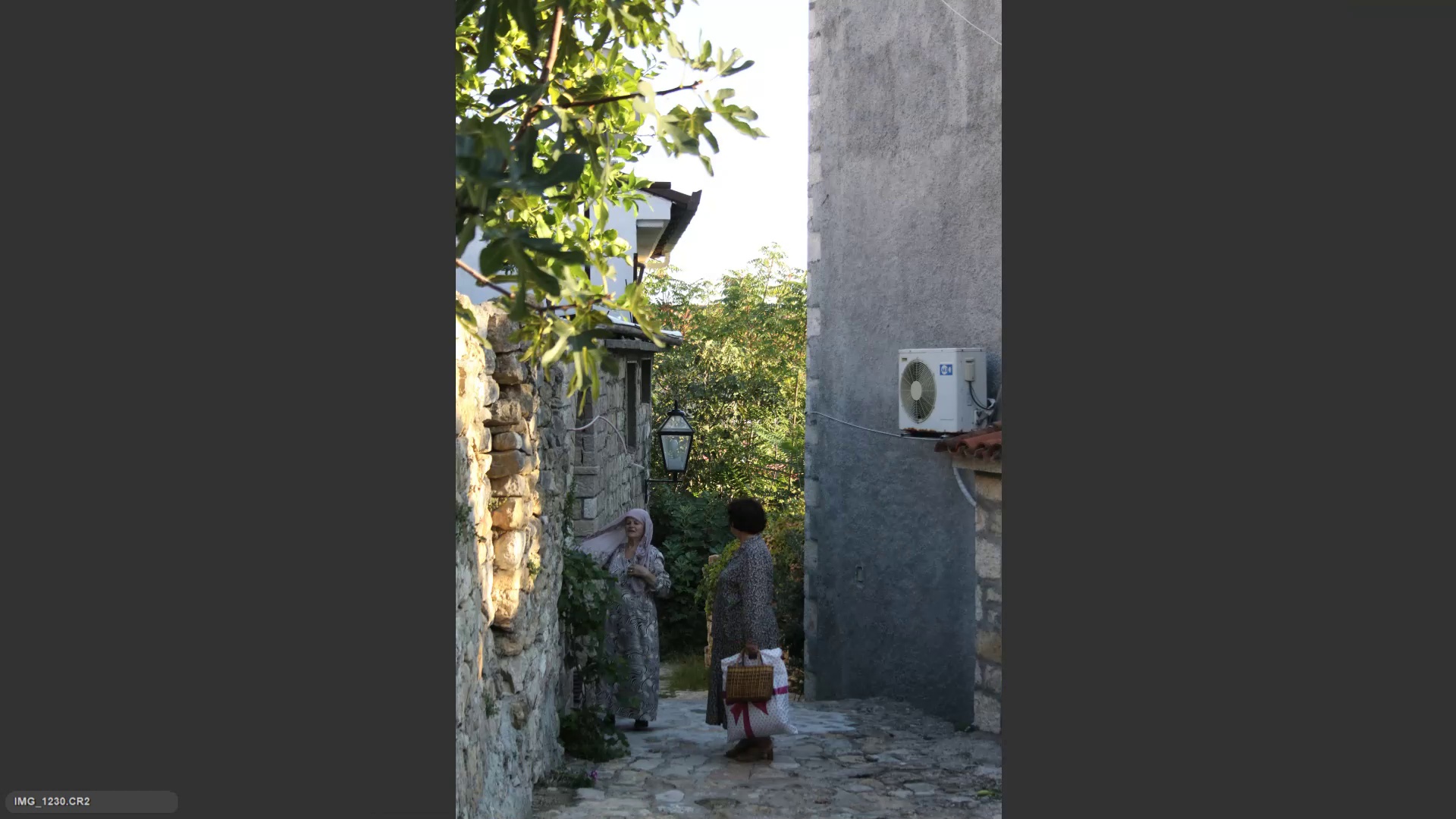 
key(ArrowRight)
 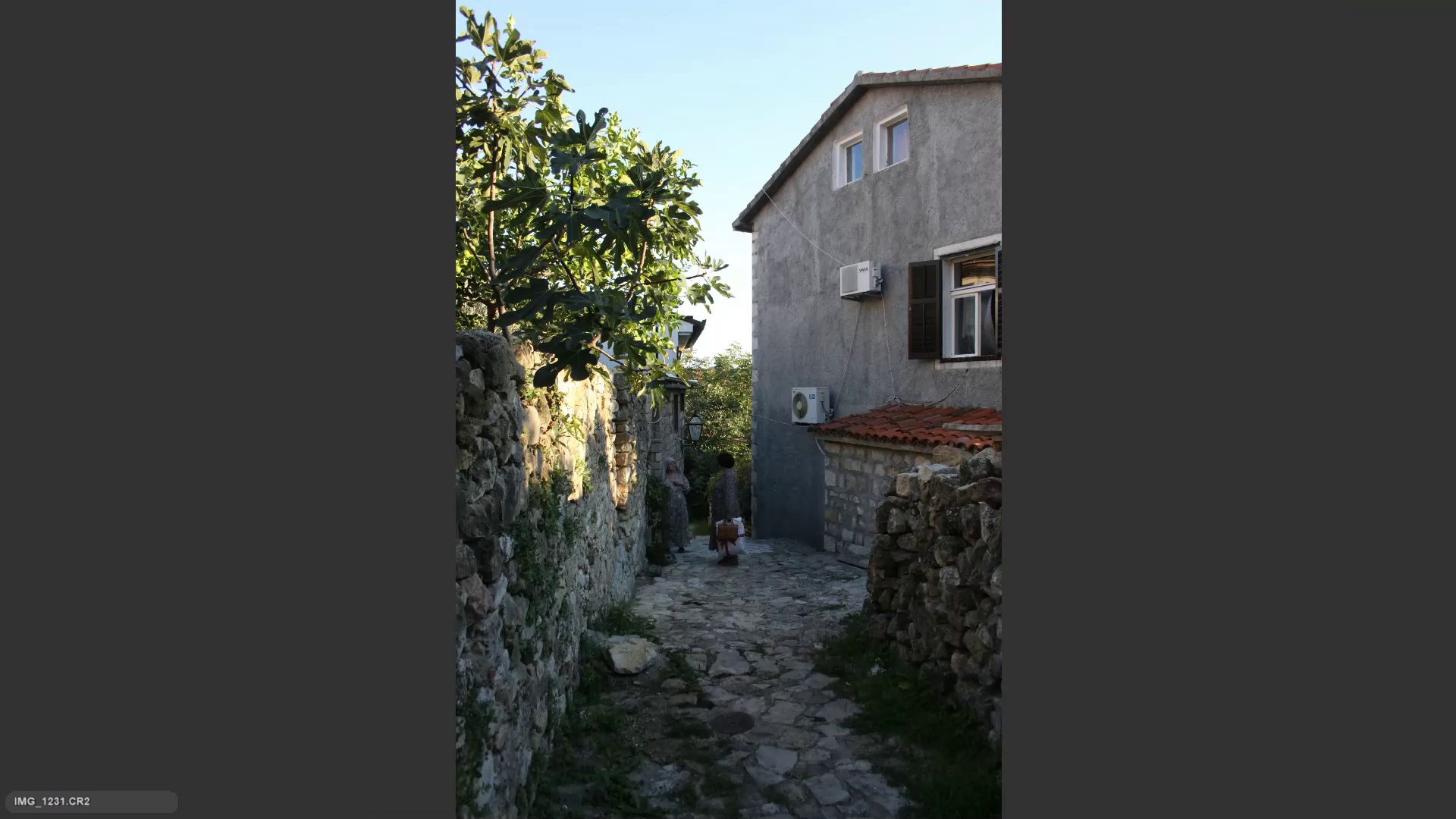 
key(ArrowLeft)
 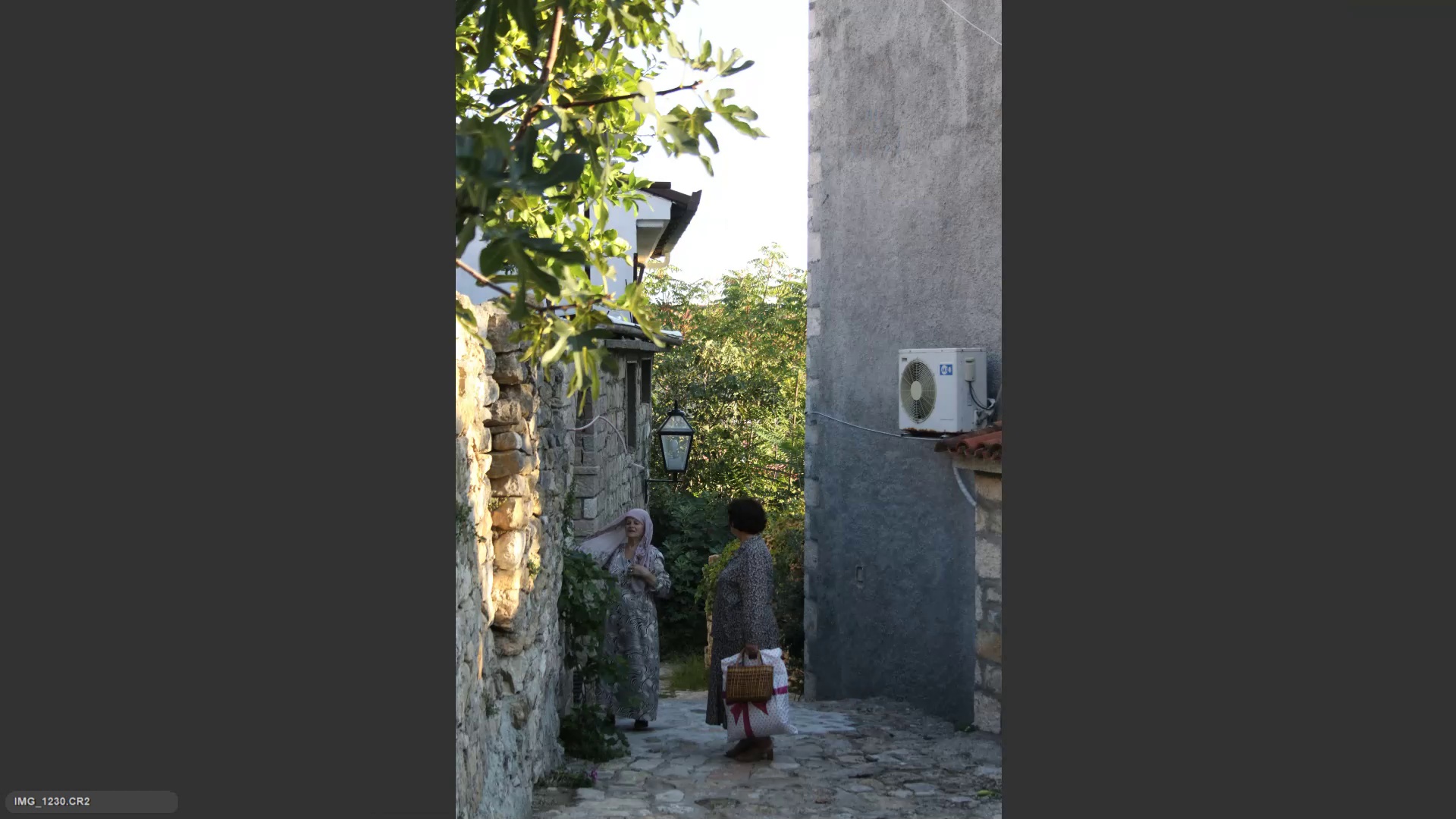 
key(6)
 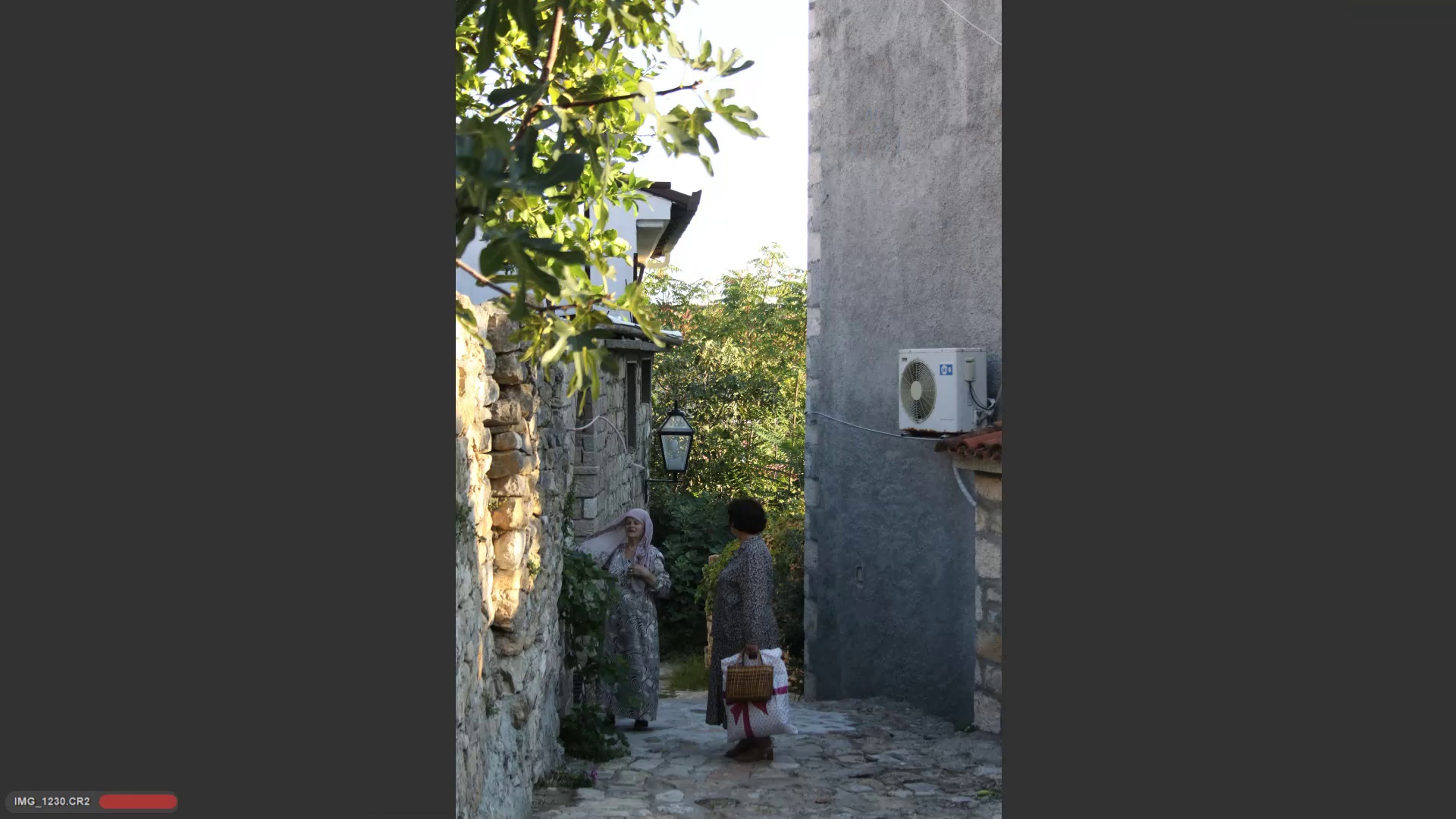 
key(ArrowRight)
 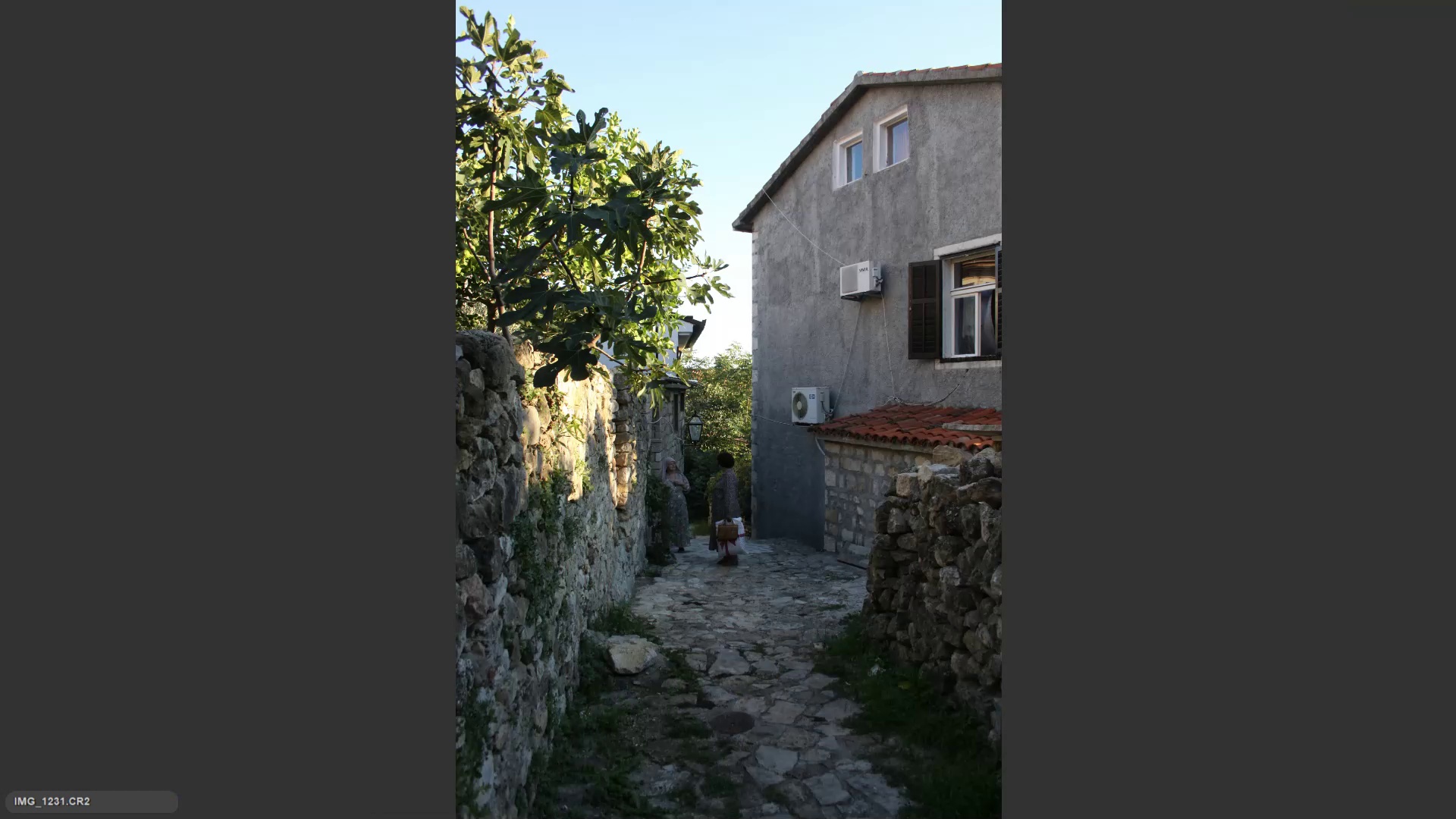 
key(ArrowRight)
 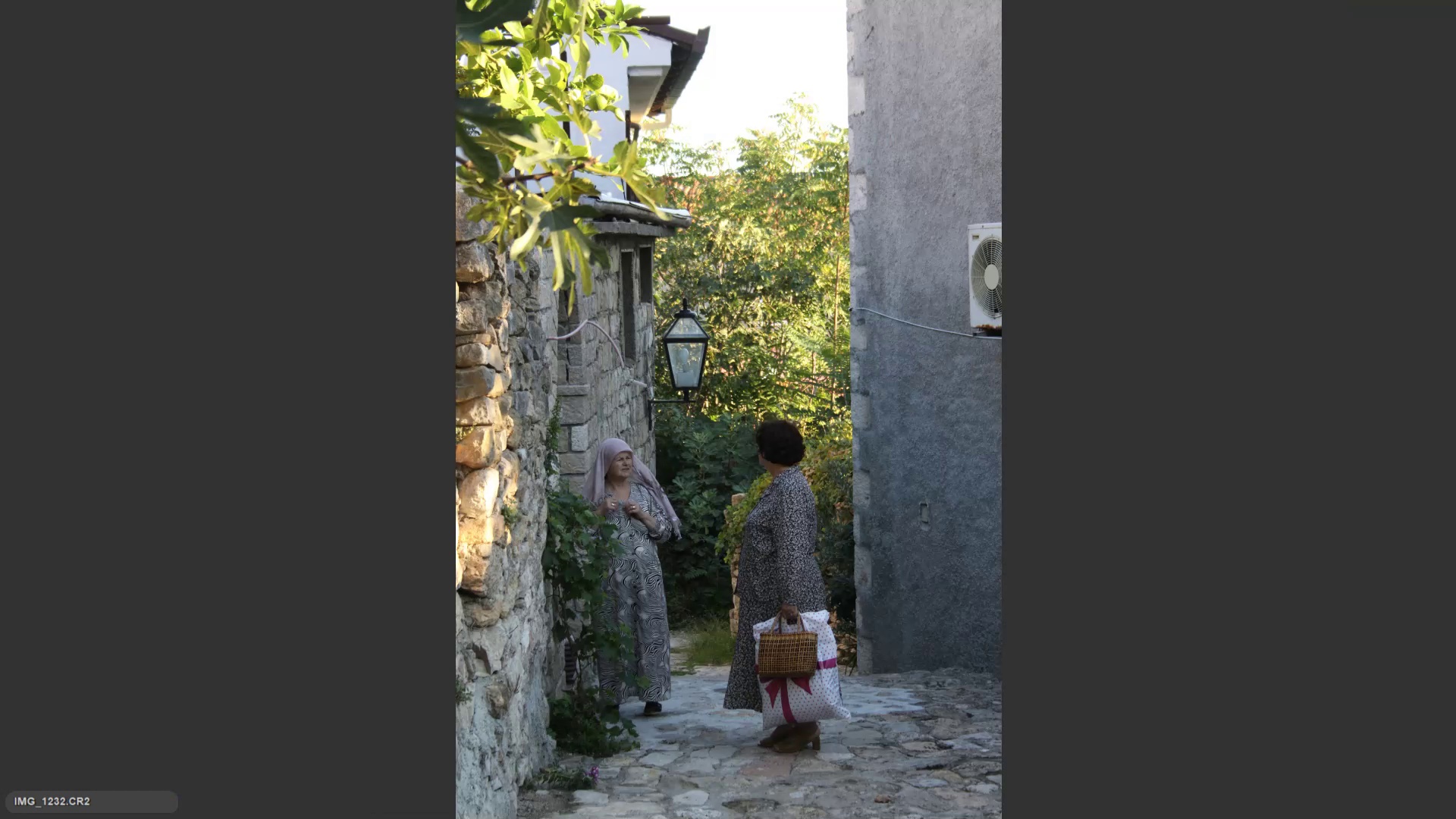 
hold_key(key=ArrowLeft, duration=6.2)
 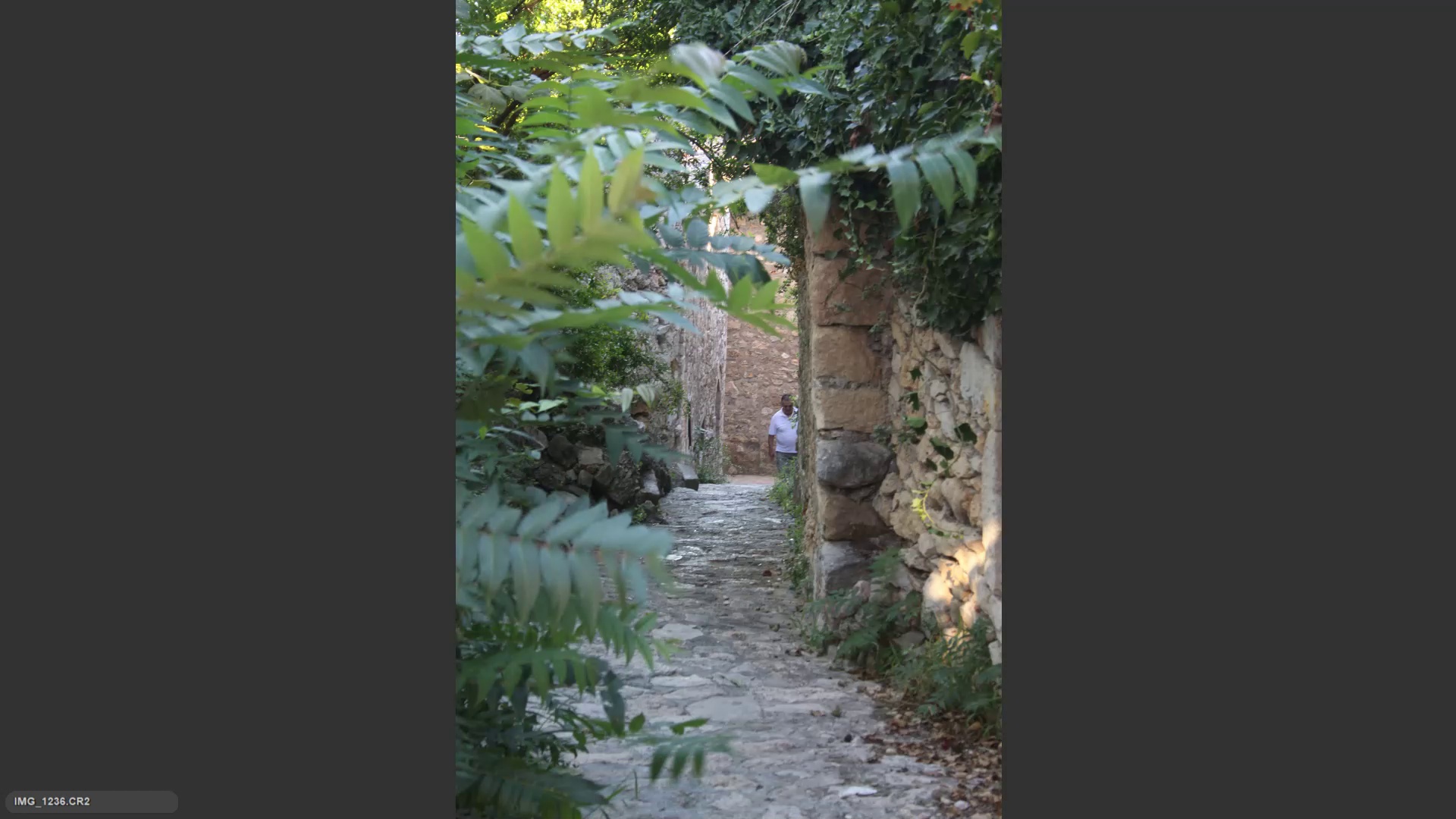 
key(6)
 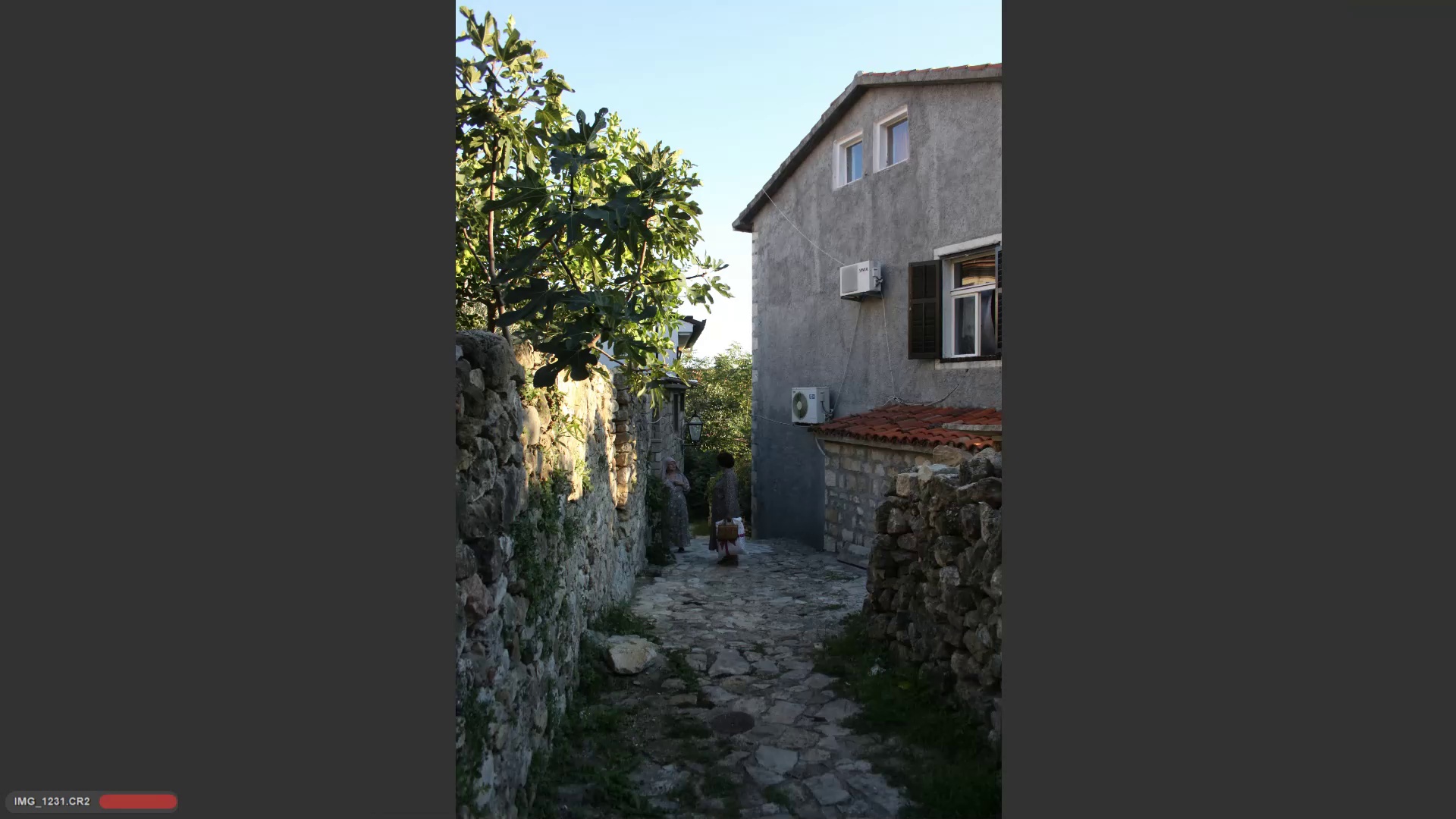 
key(ArrowRight)
 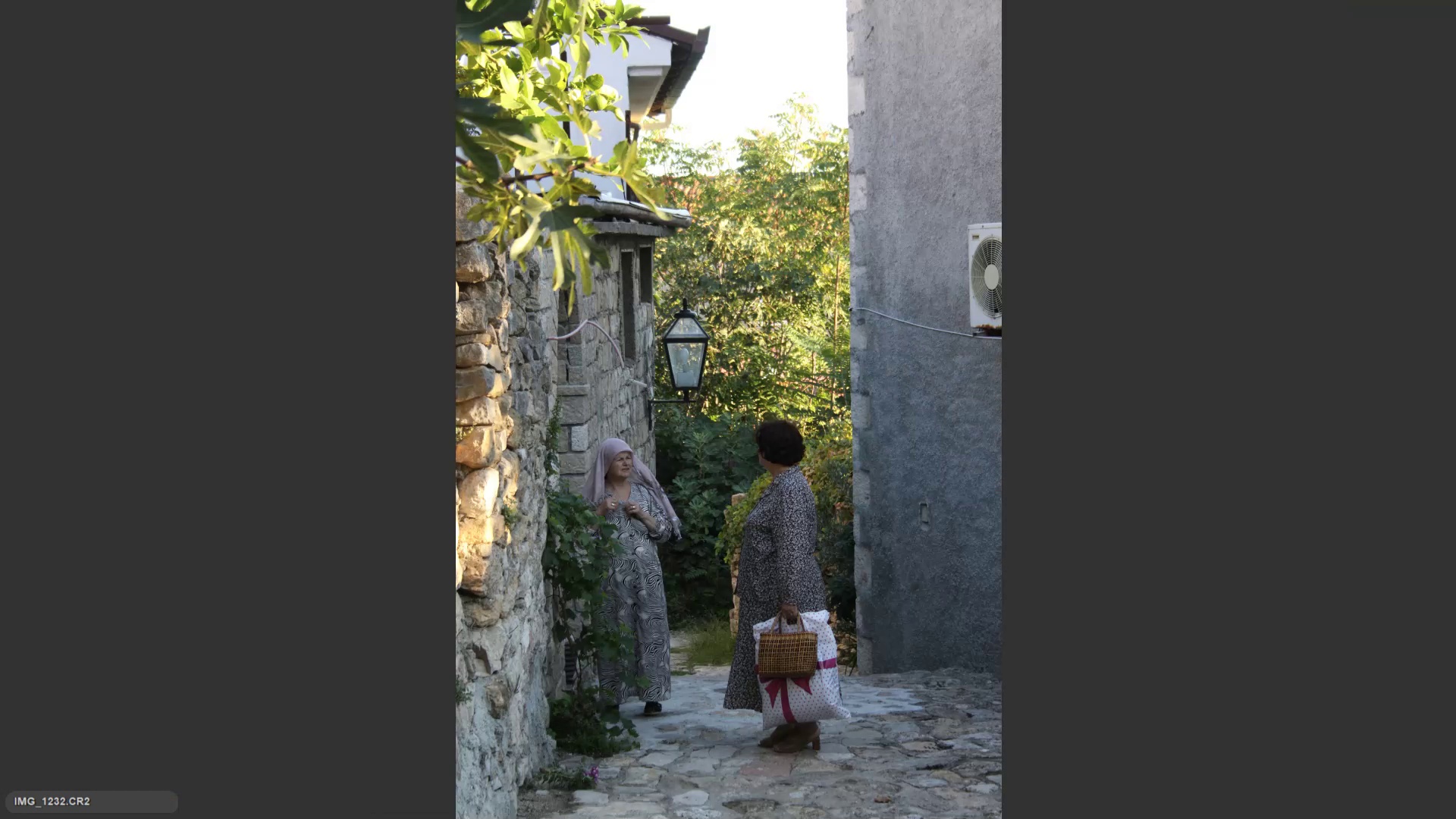 
key(ArrowRight)
 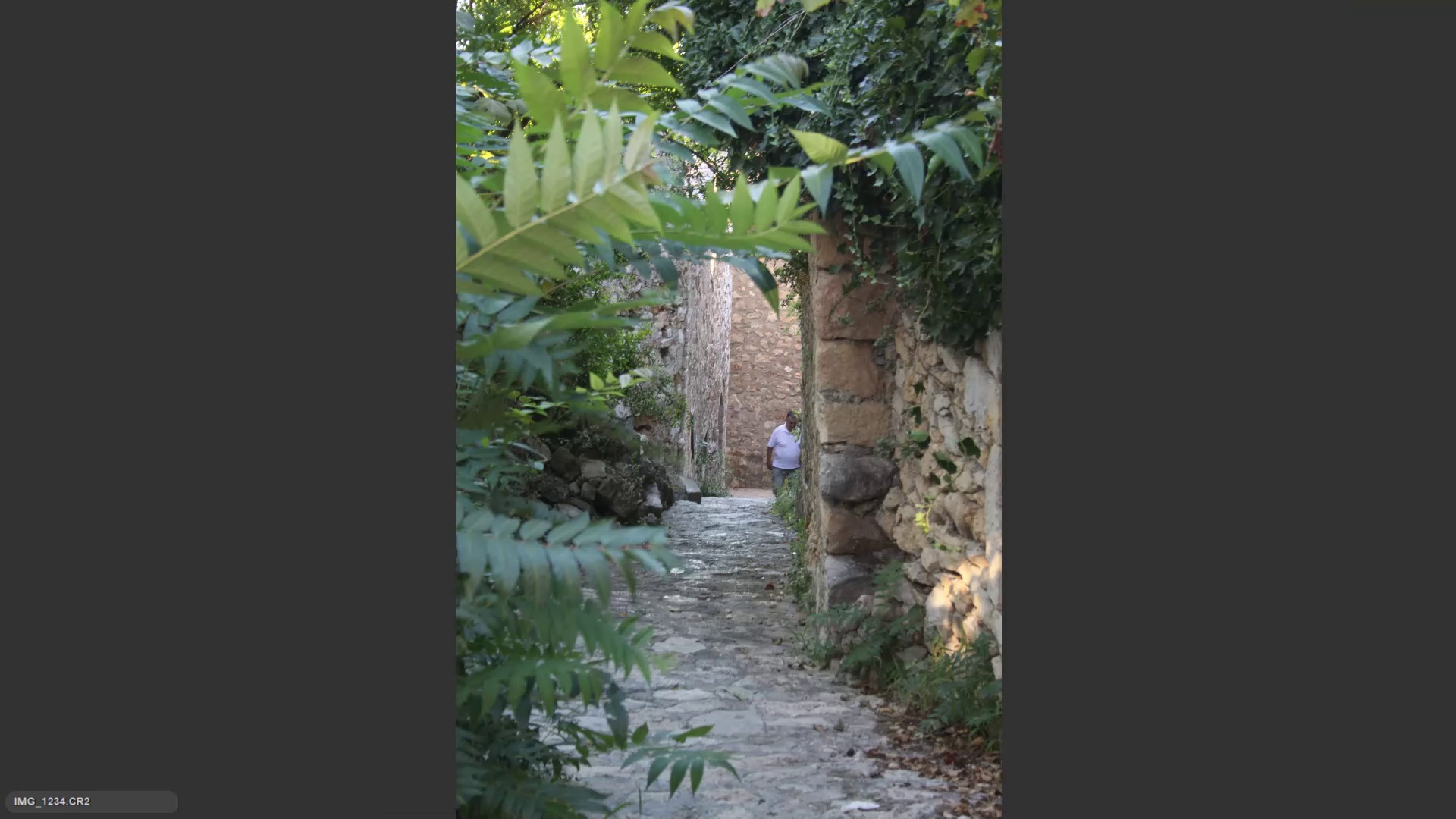 
key(ArrowRight)
 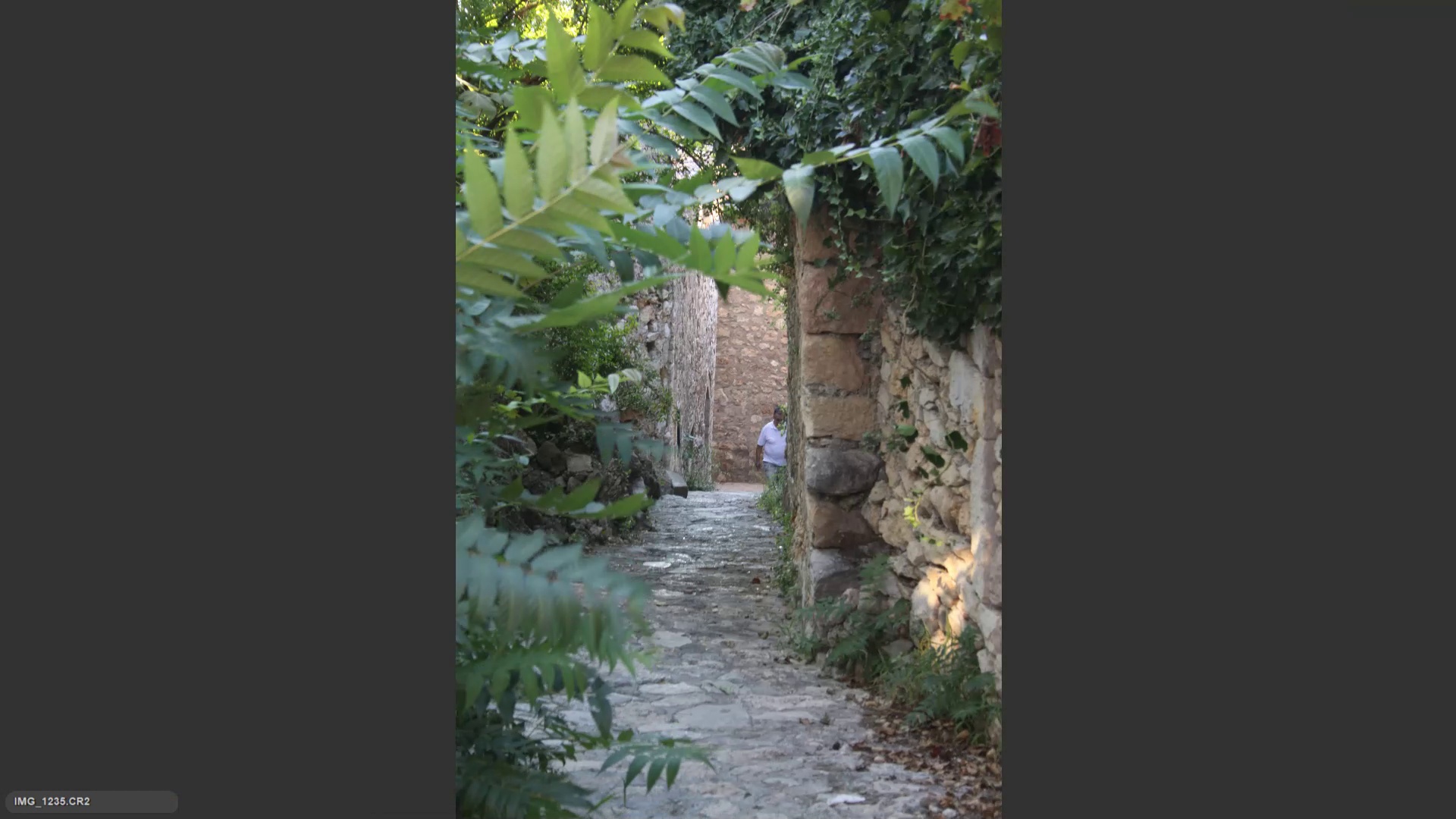 
key(ArrowRight)
 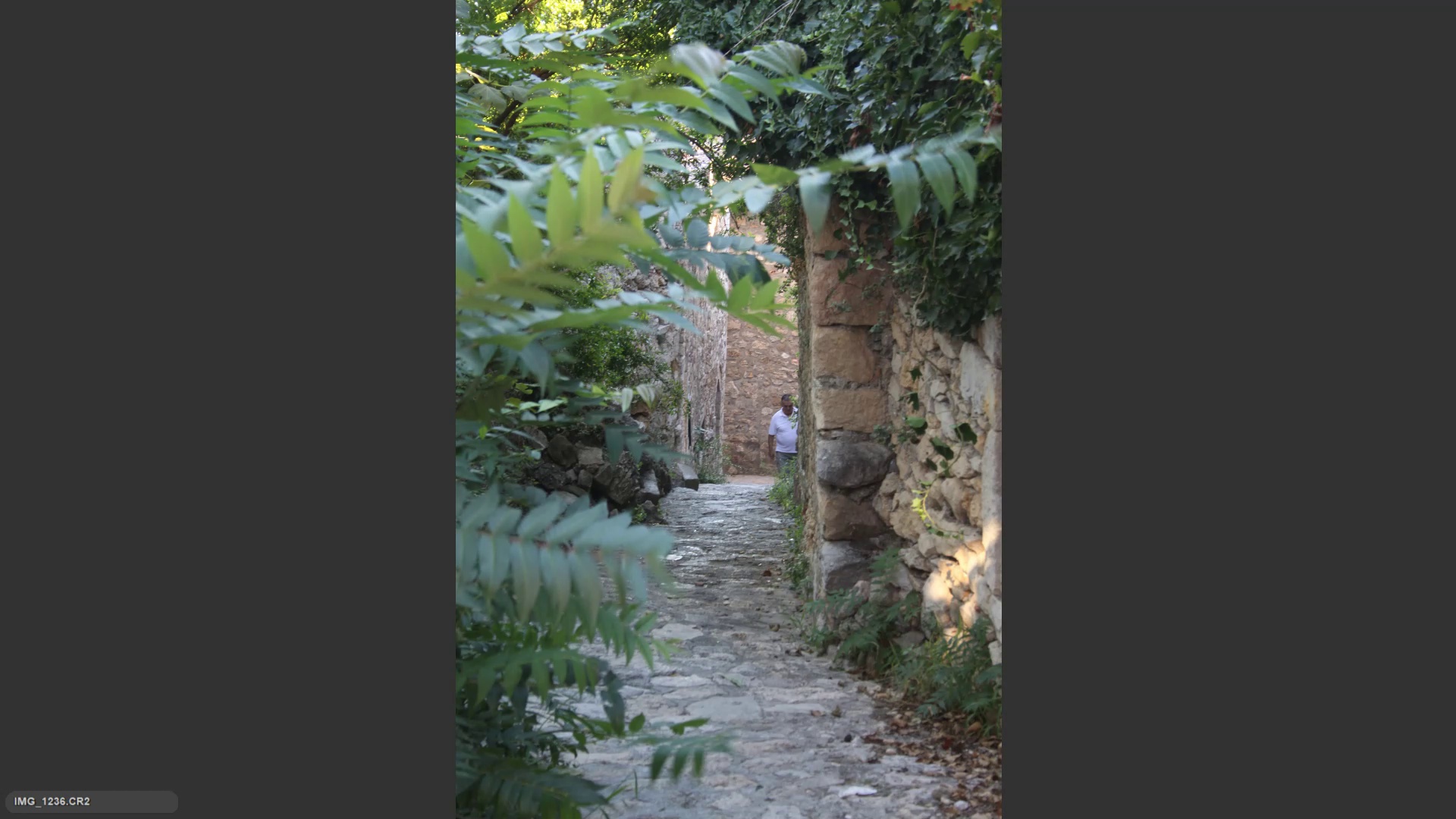 
key(ArrowRight)
 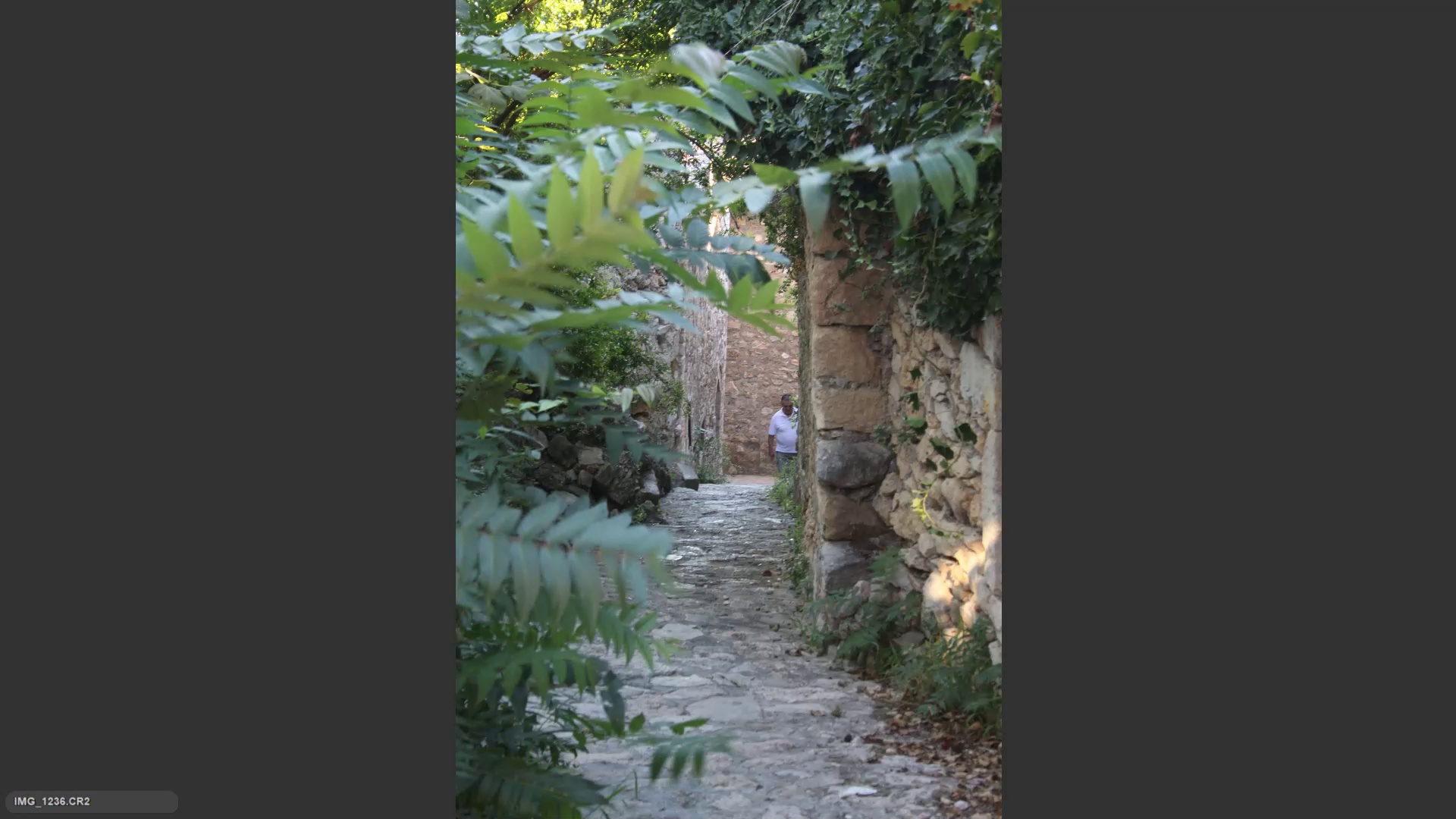 
key(6)
 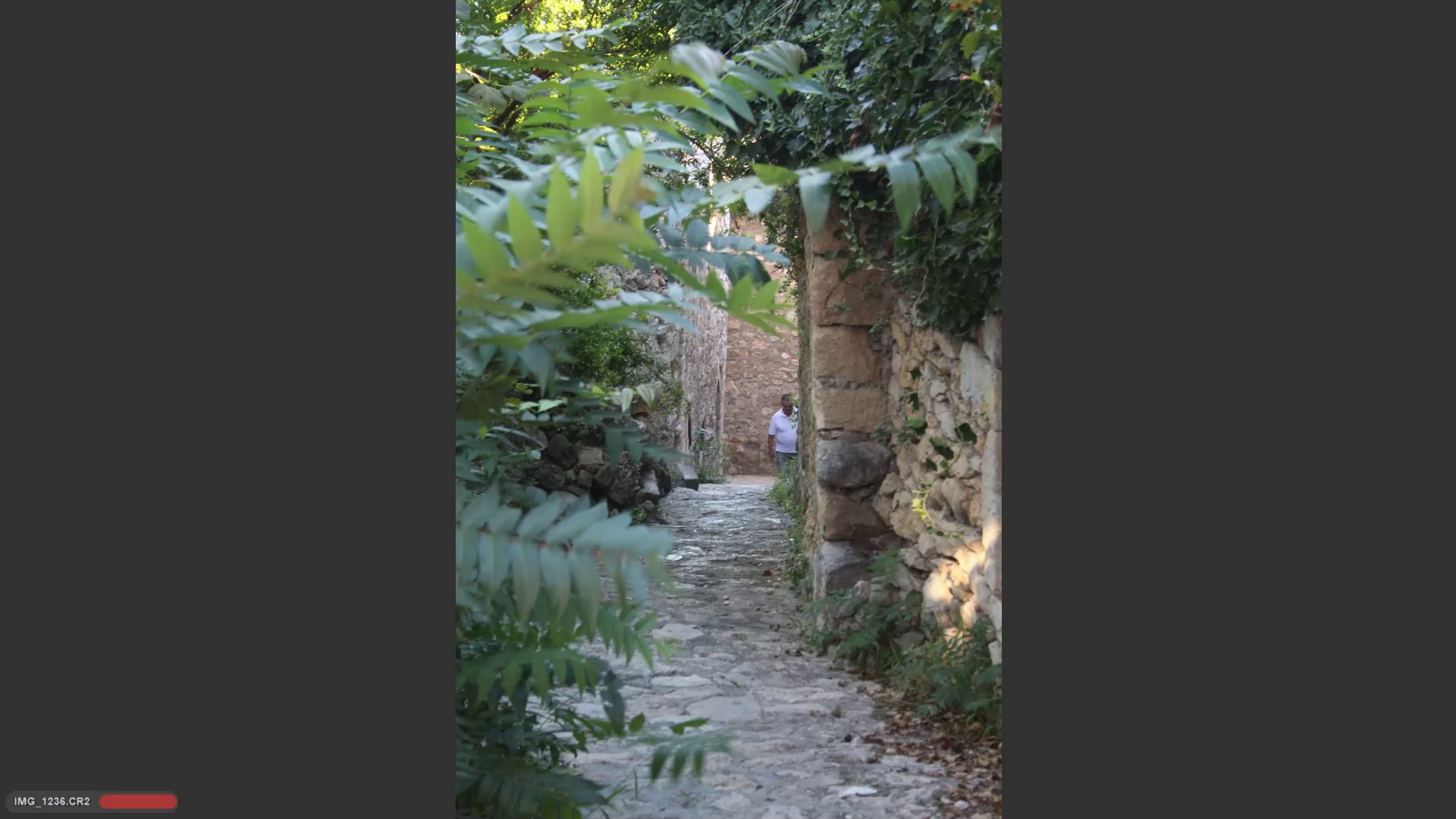 
key(ArrowRight)
 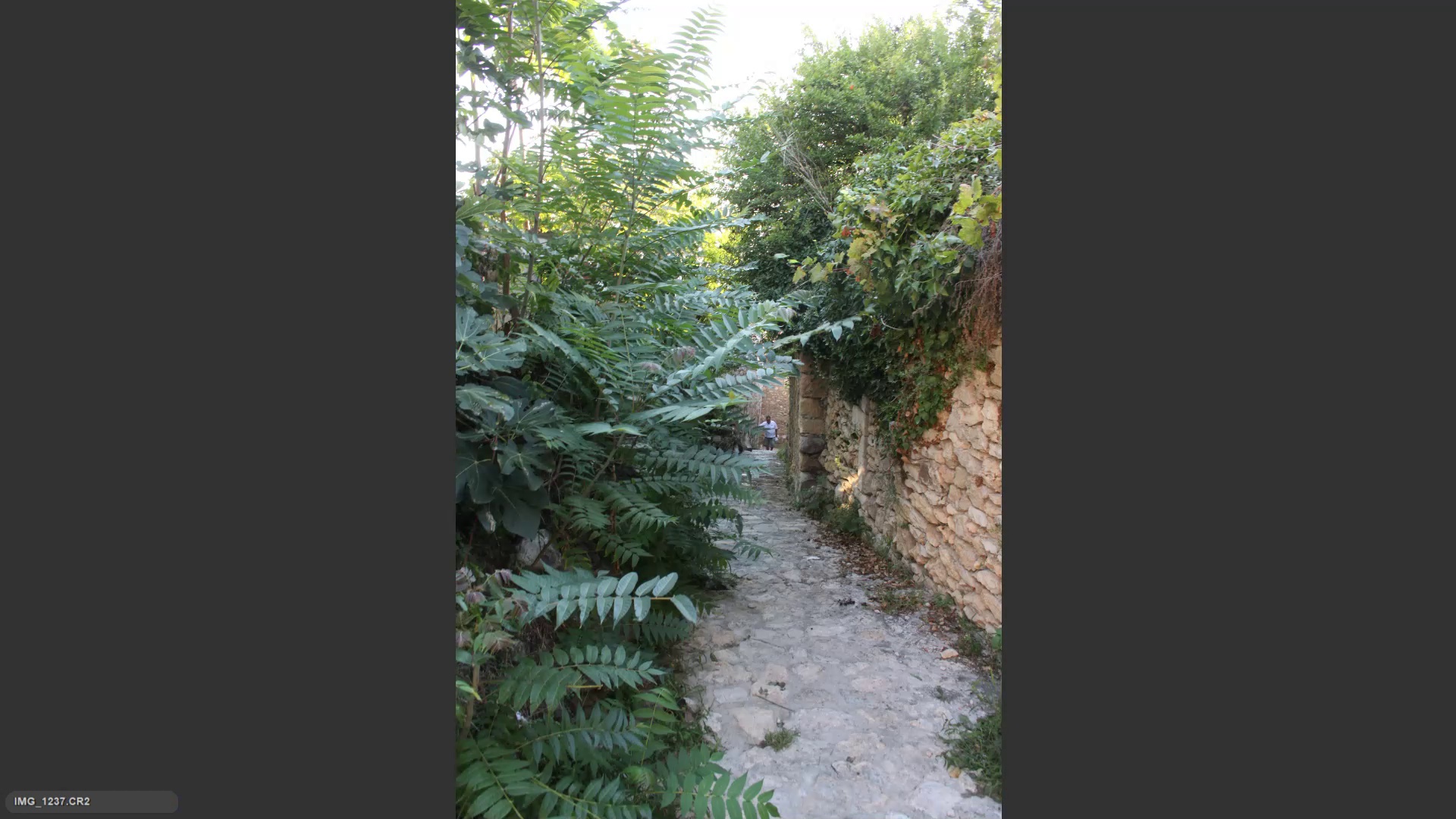 
key(ArrowRight)
 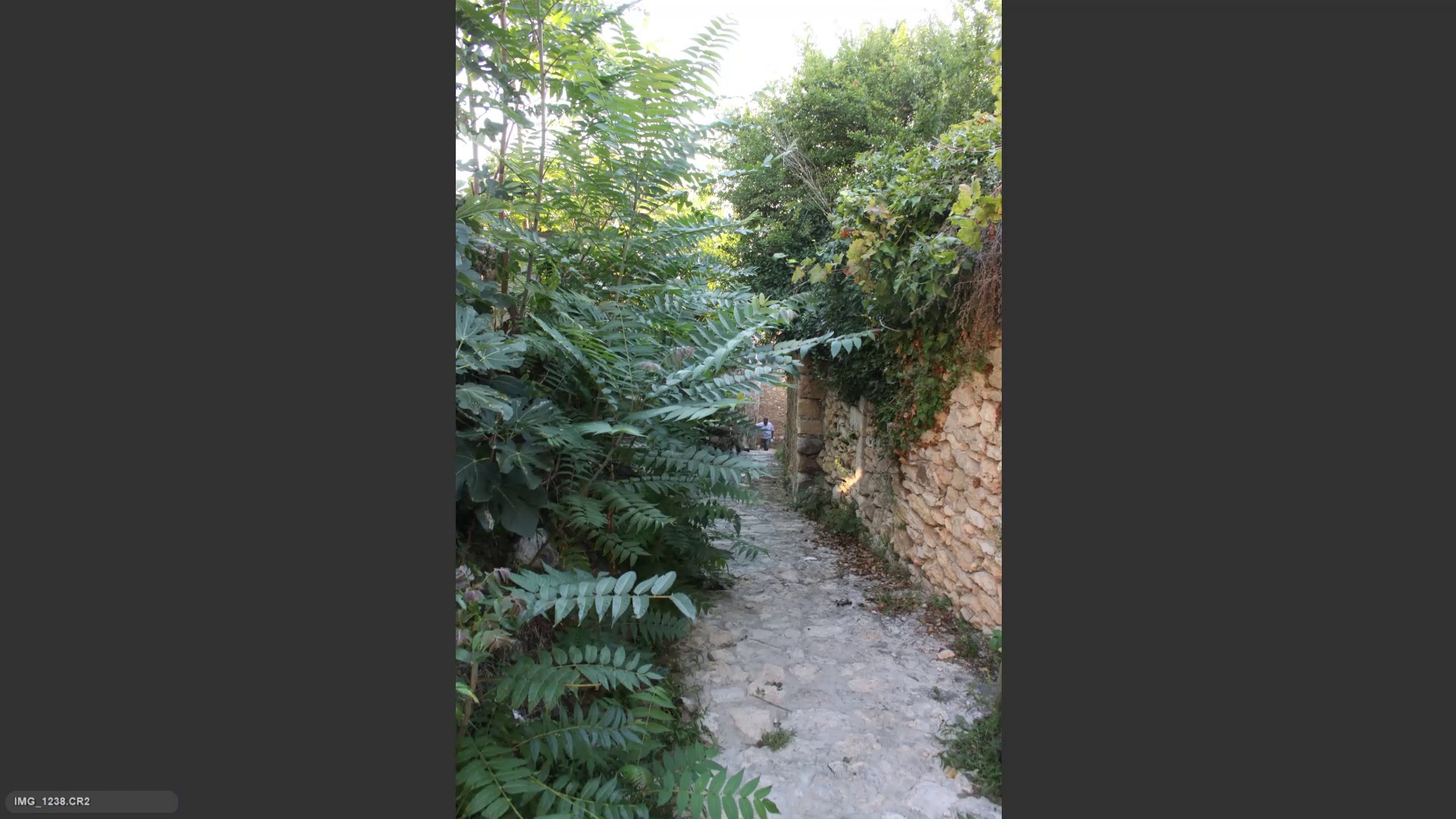 
key(ArrowRight)
 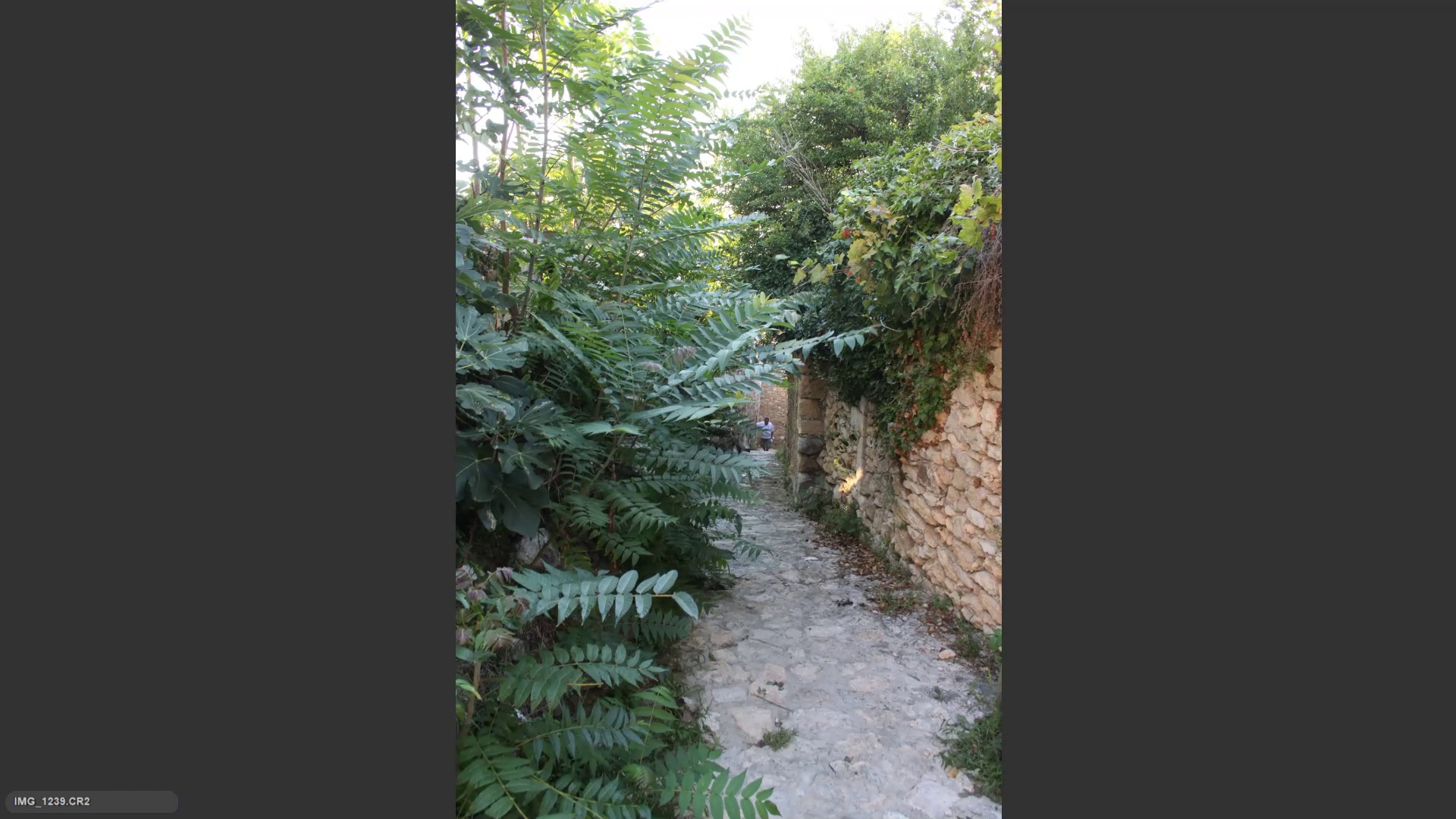 
key(ArrowRight)
 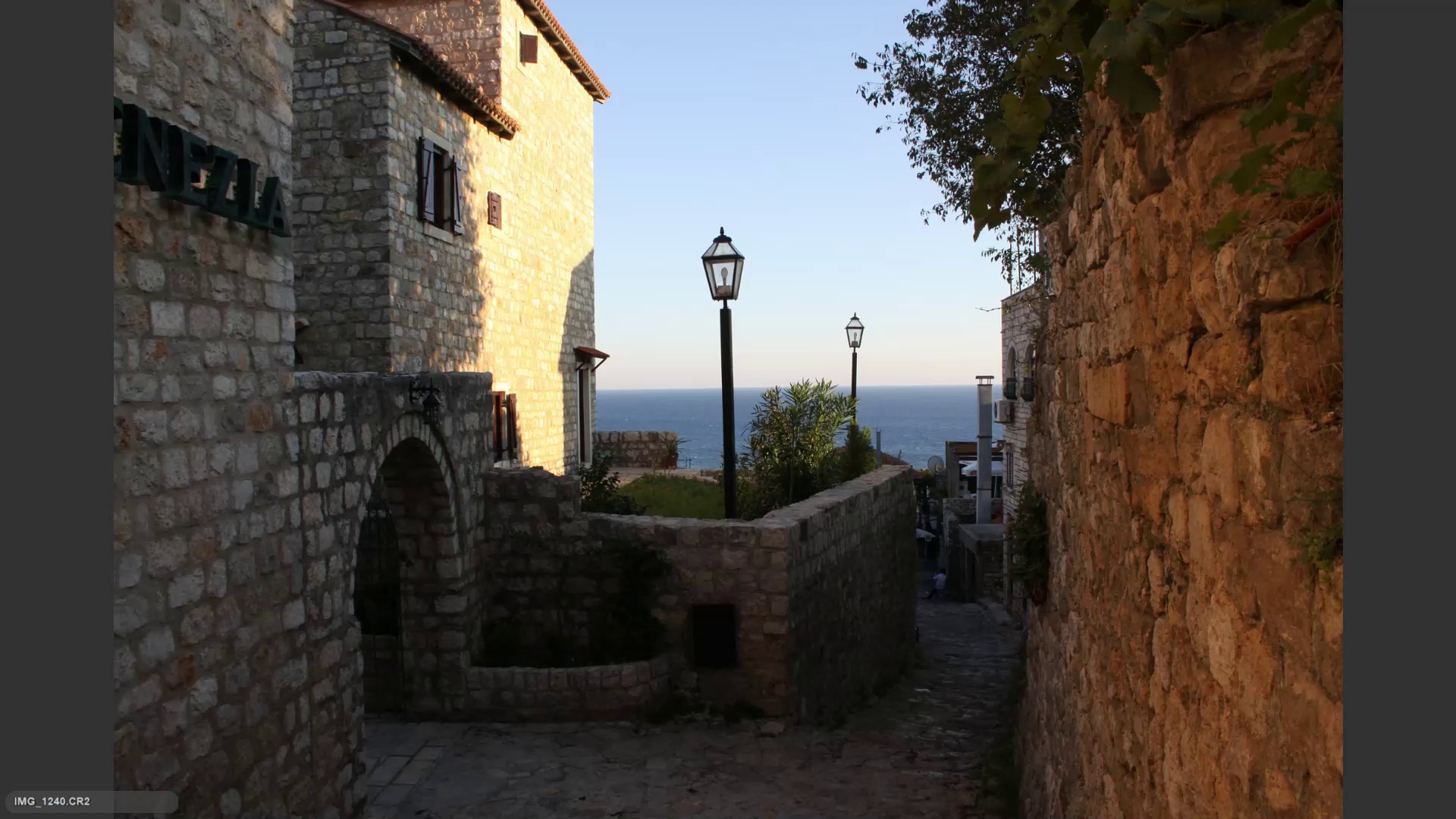 
key(ArrowRight)
 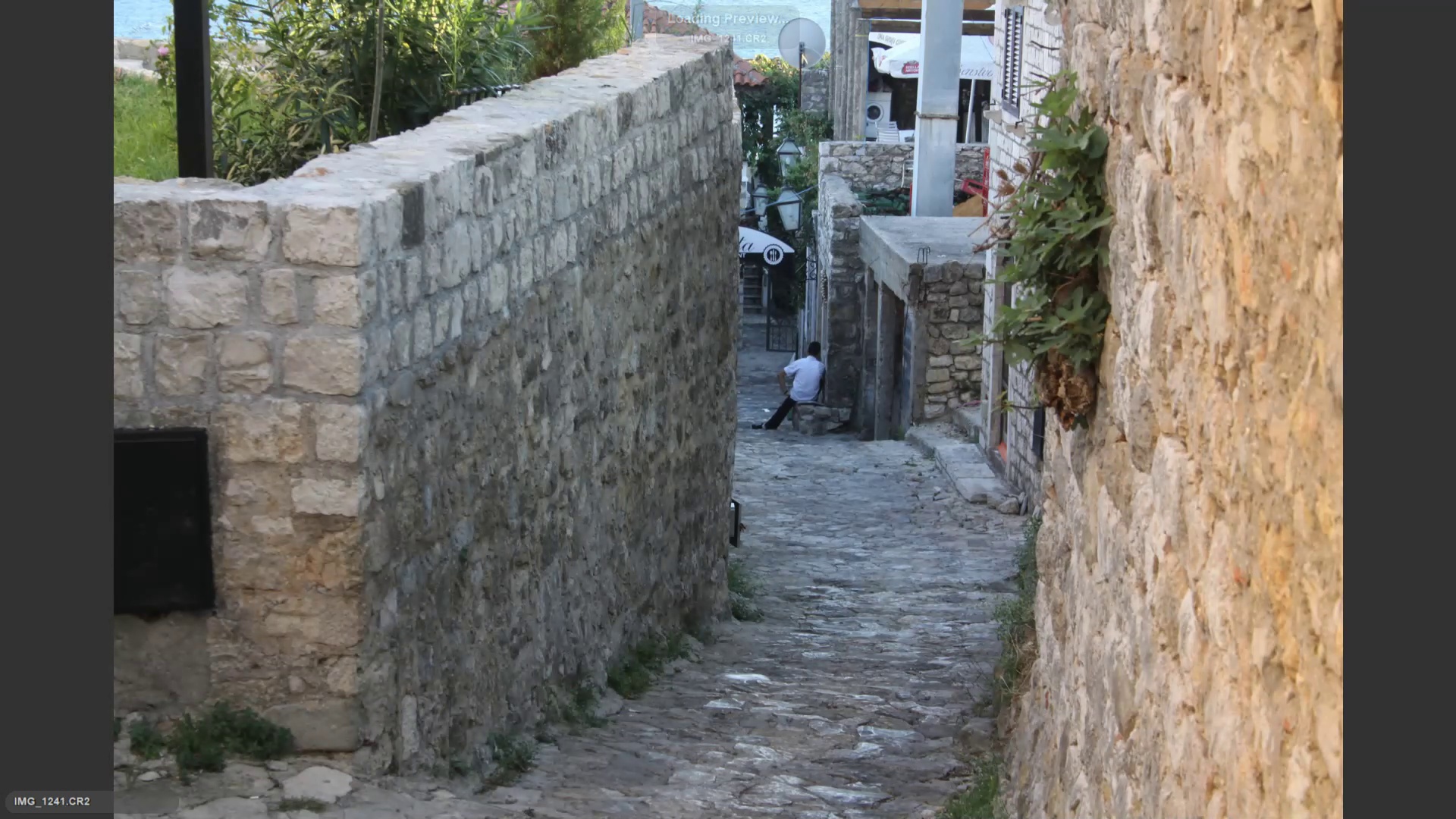 
key(ArrowLeft)
 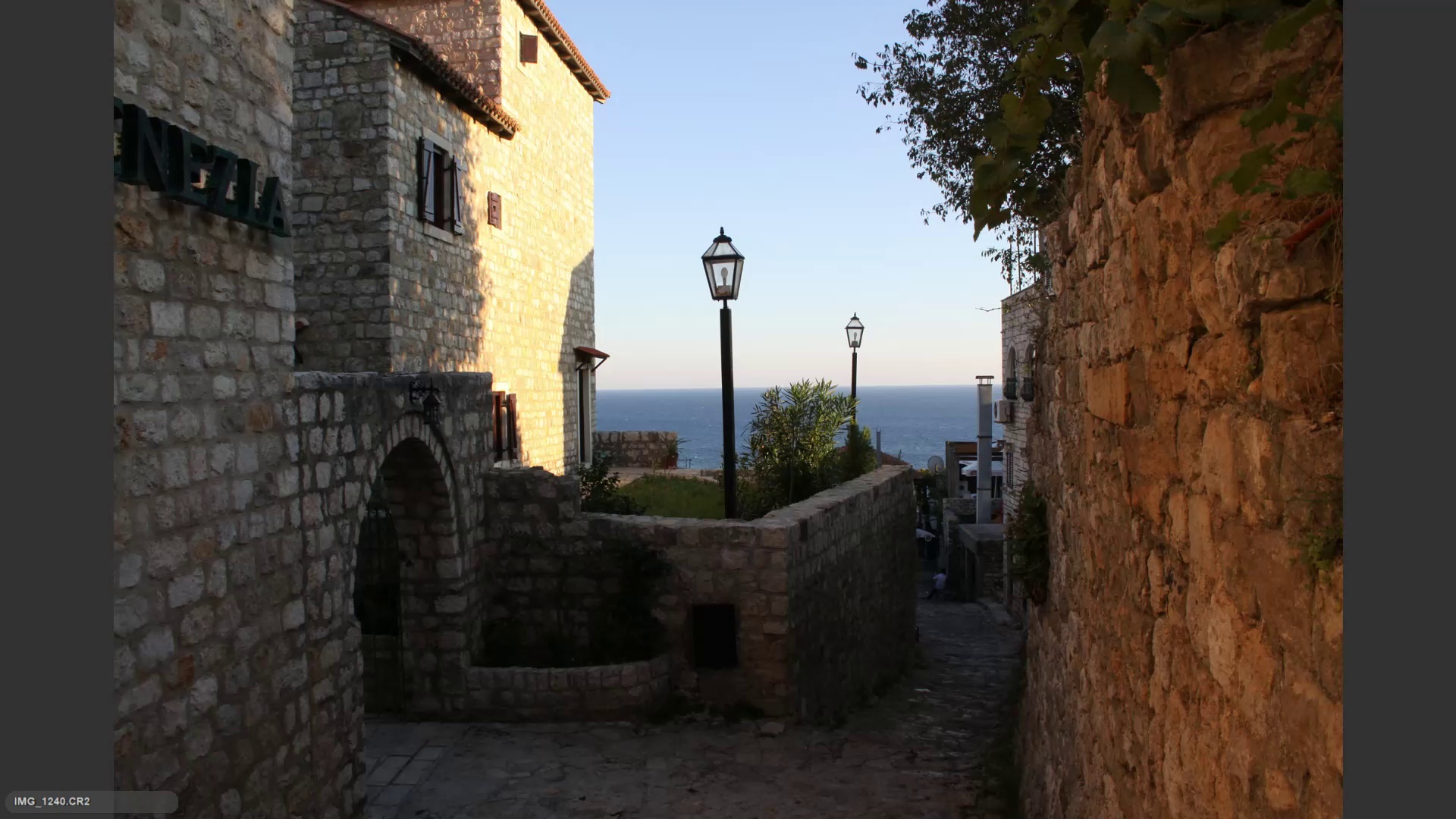 
key(ArrowLeft)
 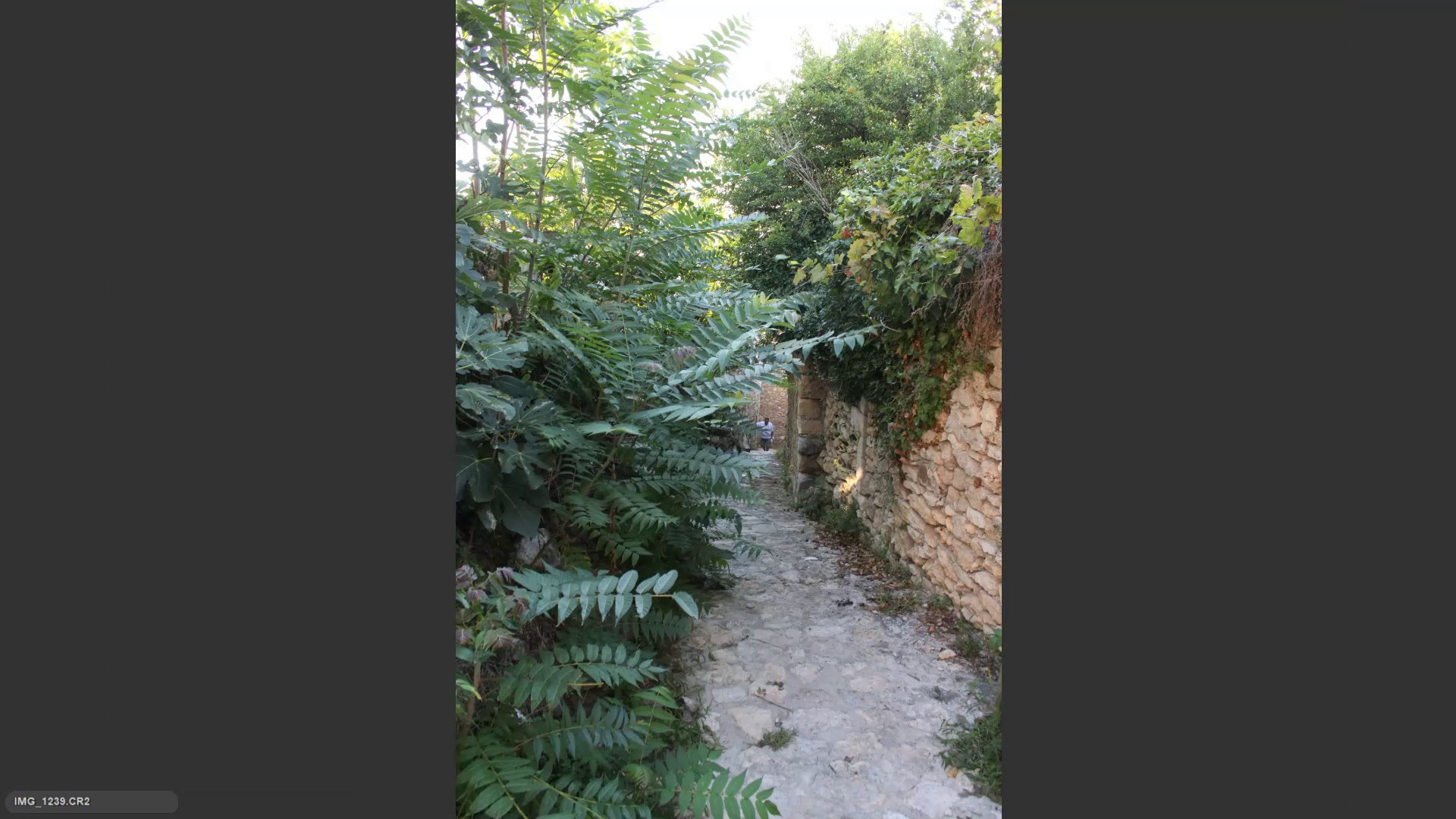 
key(ArrowRight)
 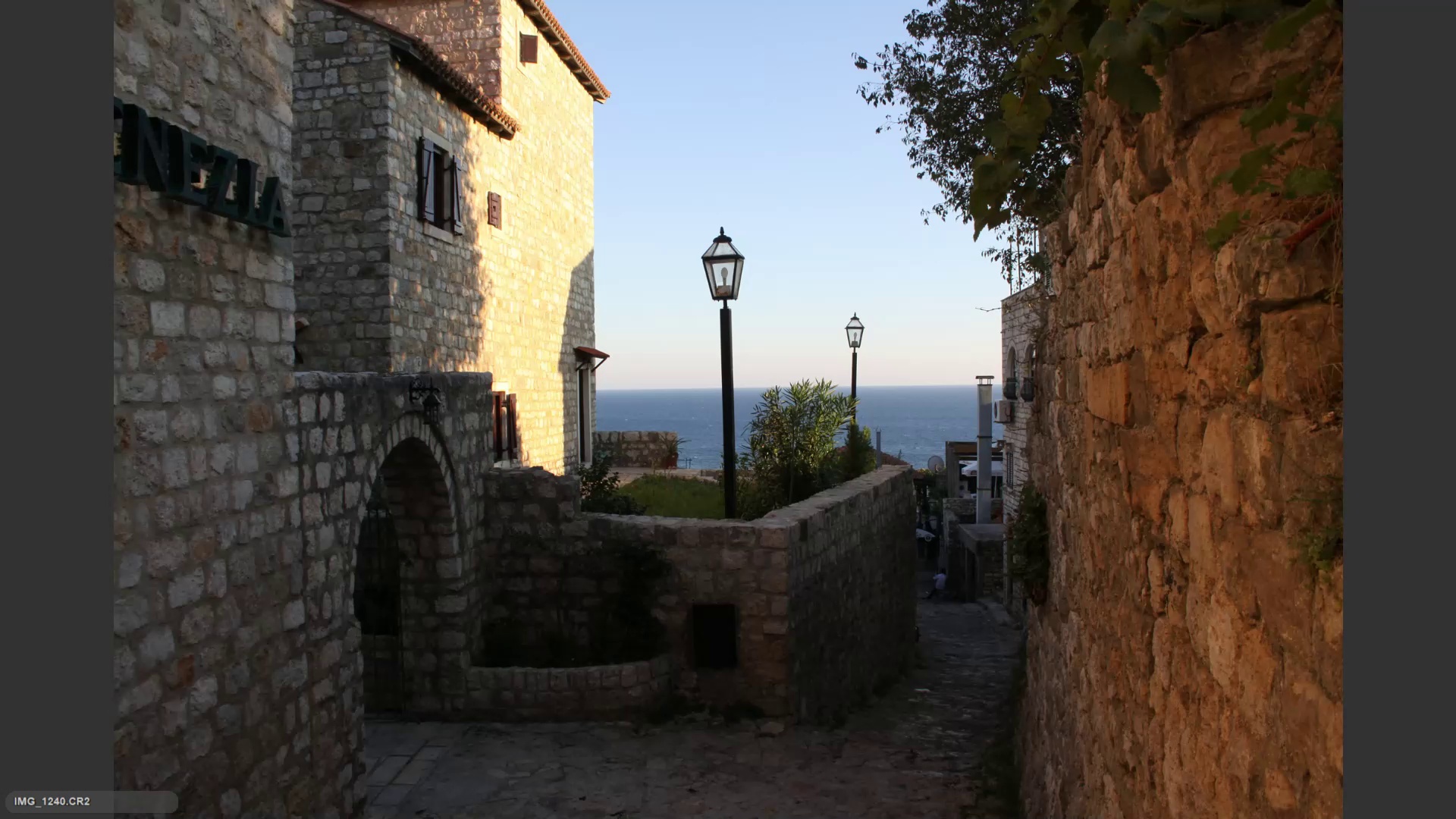 
key(6)
 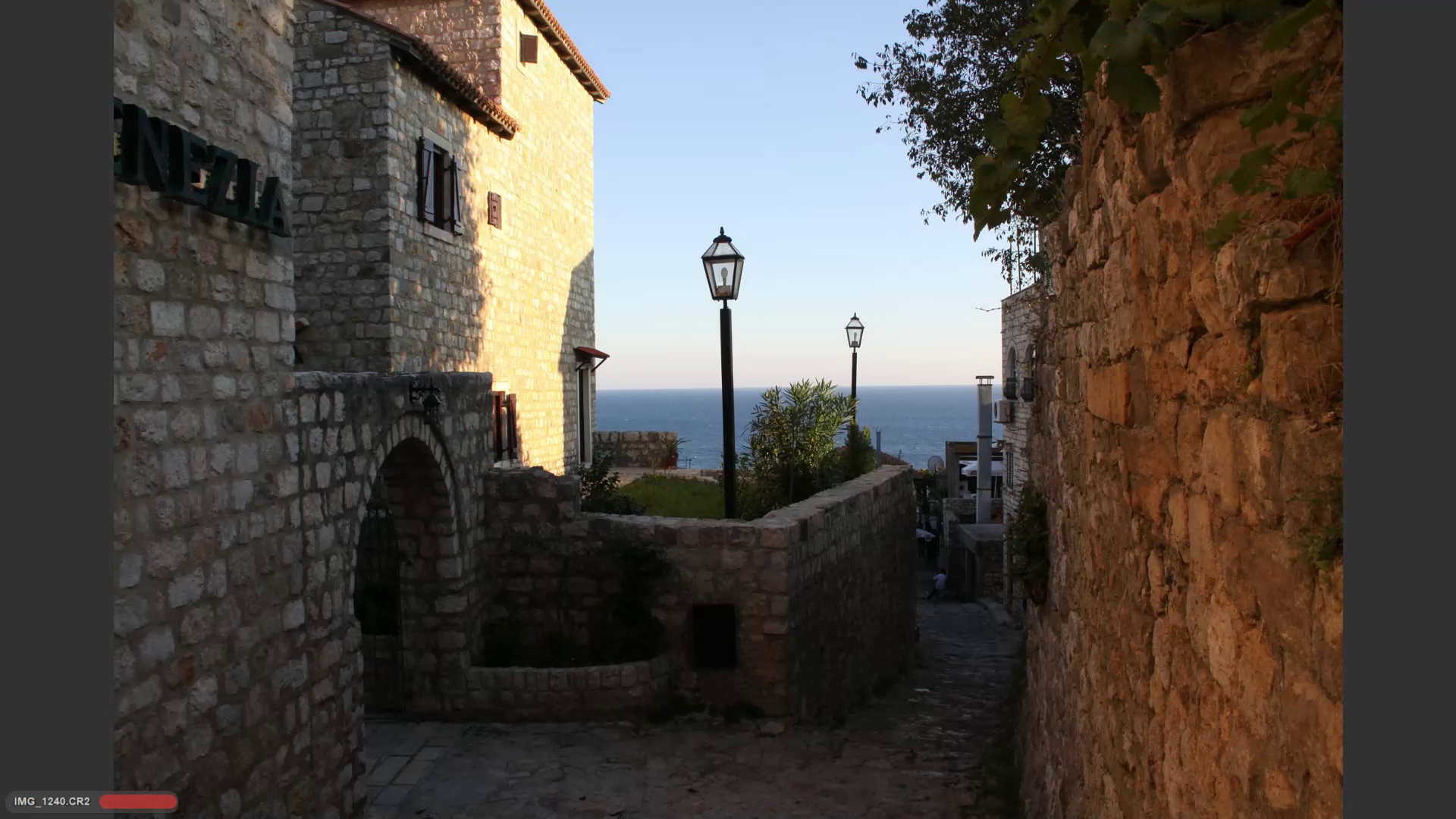 
key(ArrowRight)
 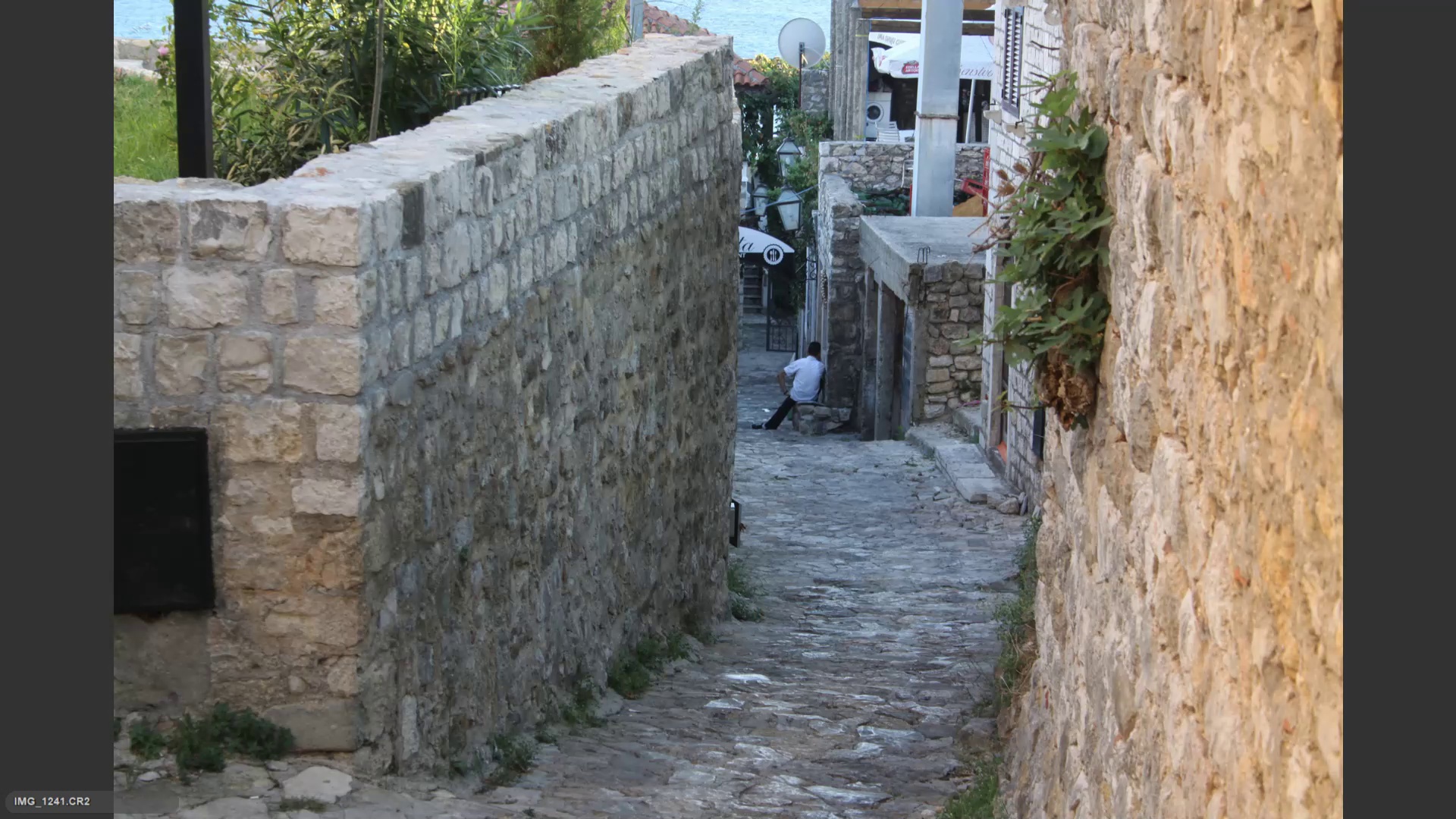 
key(ArrowRight)
 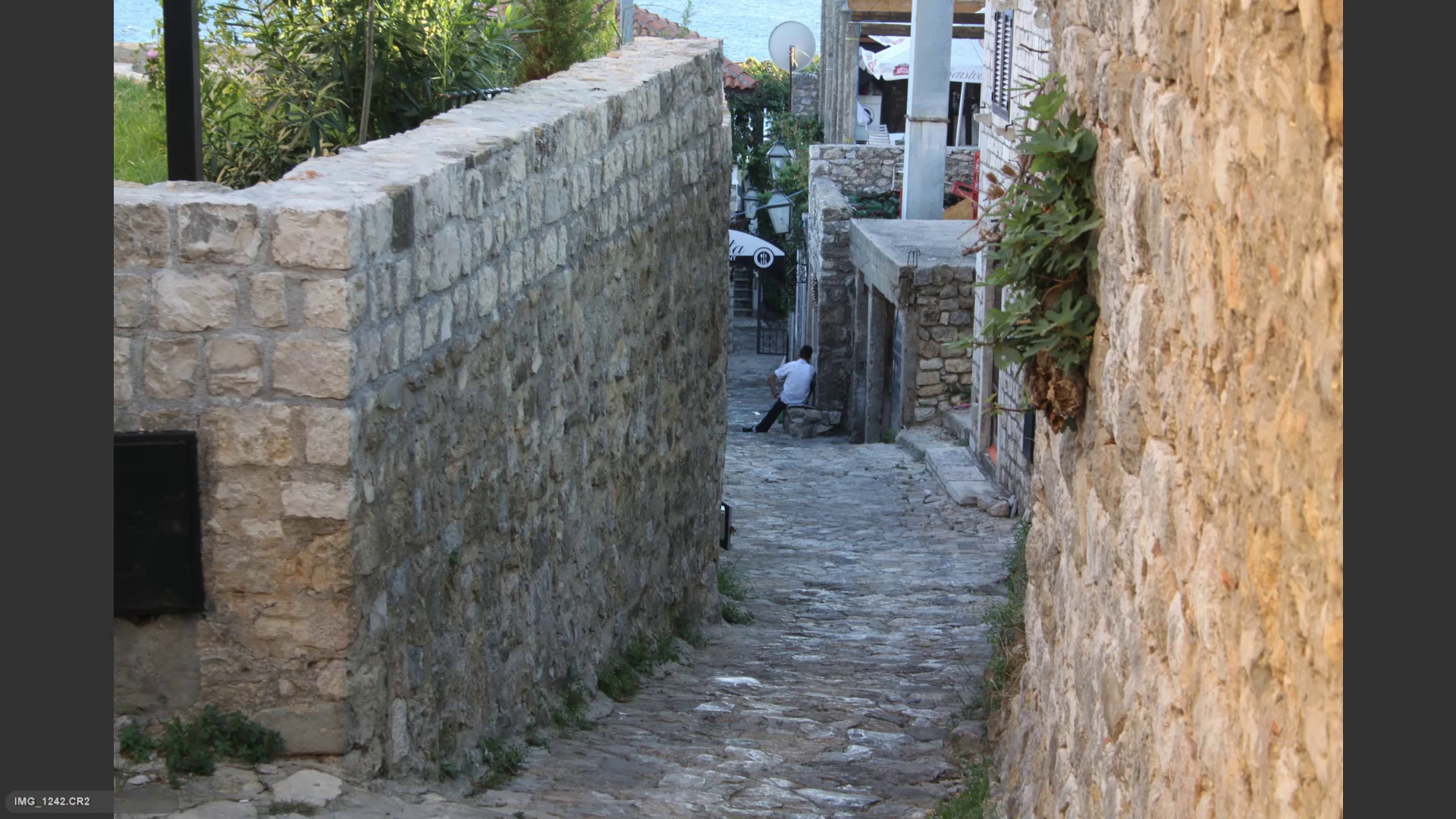 
key(ArrowRight)
 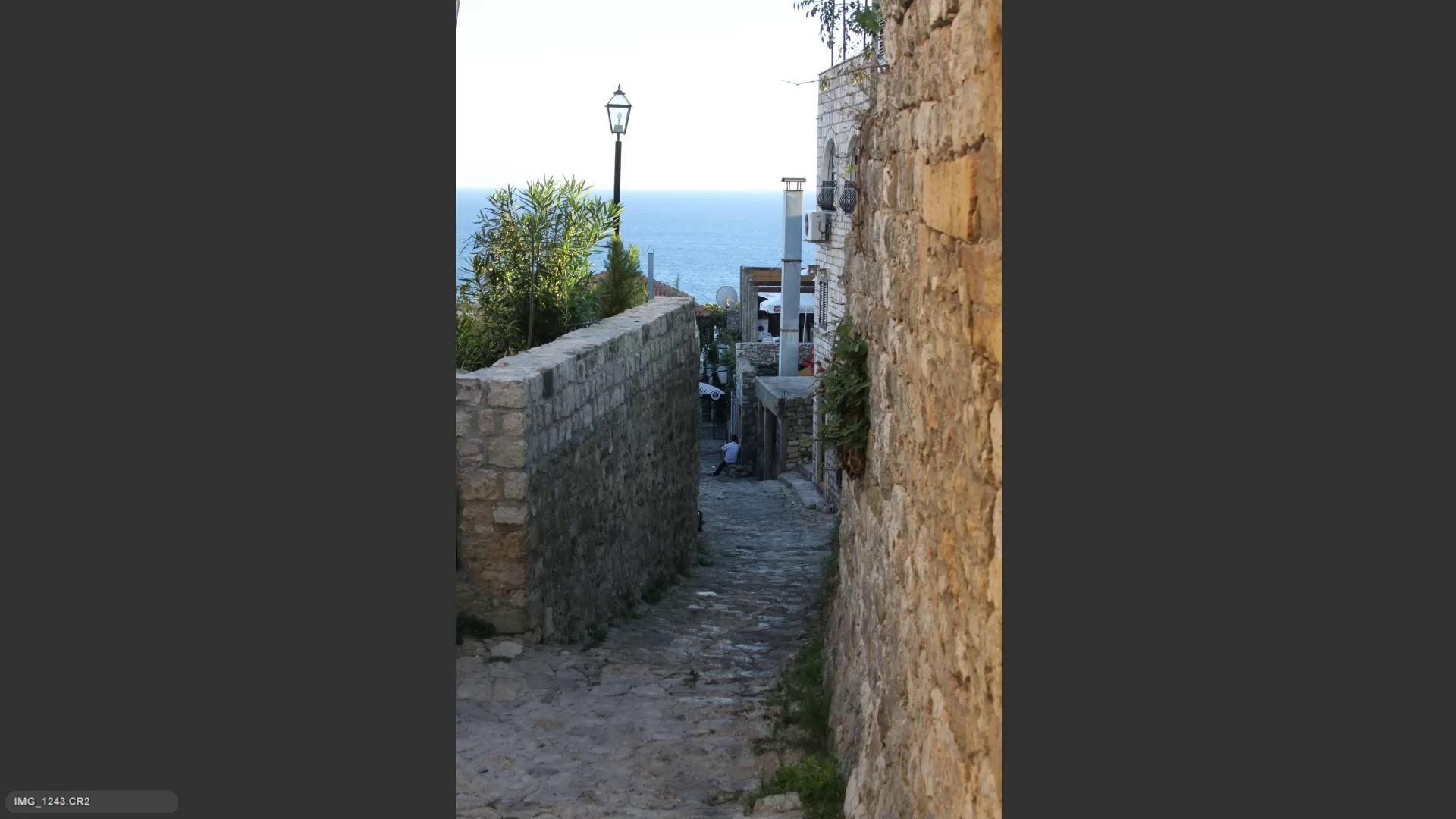 
key(ArrowLeft)
 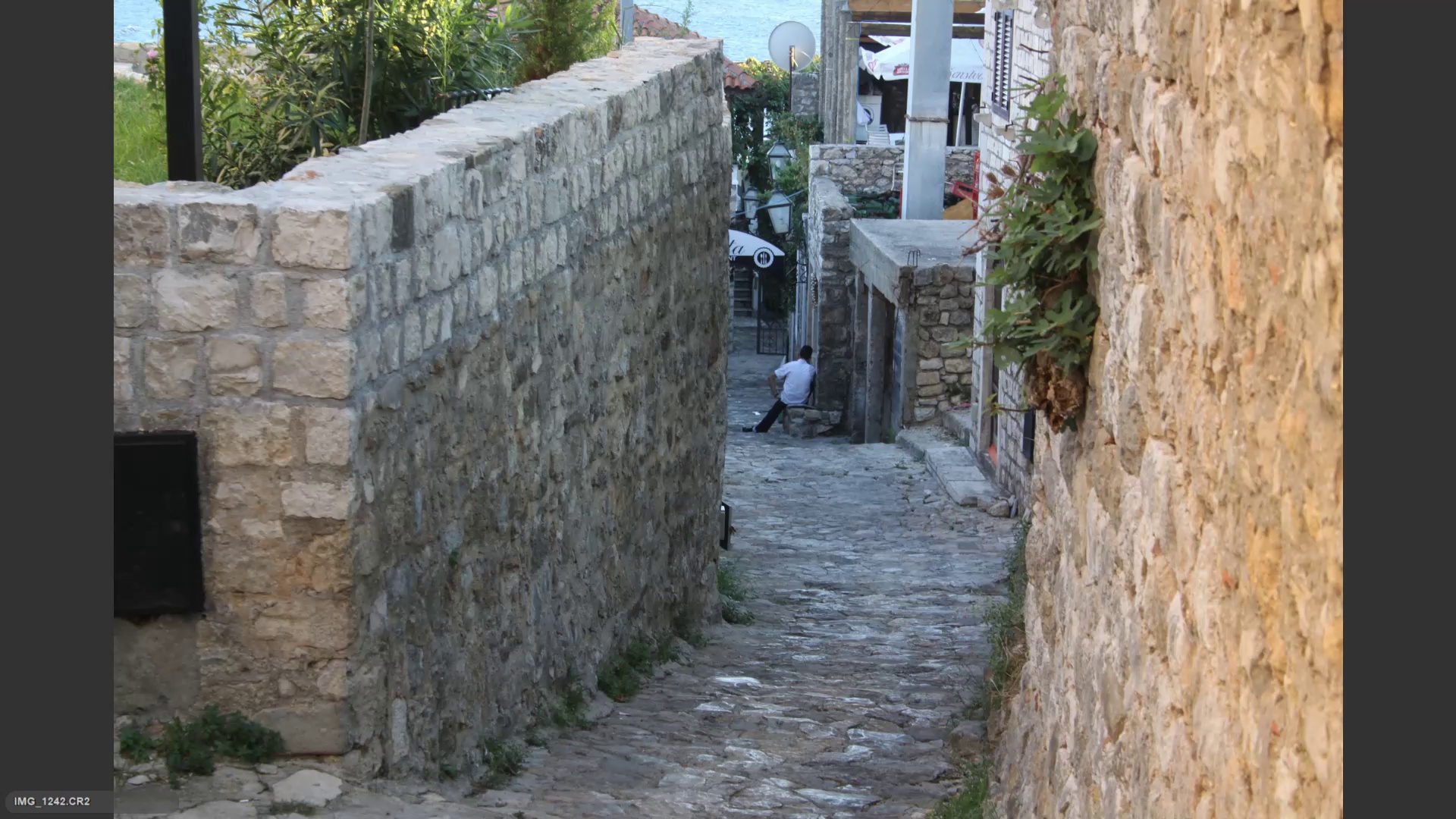 
key(ArrowLeft)
 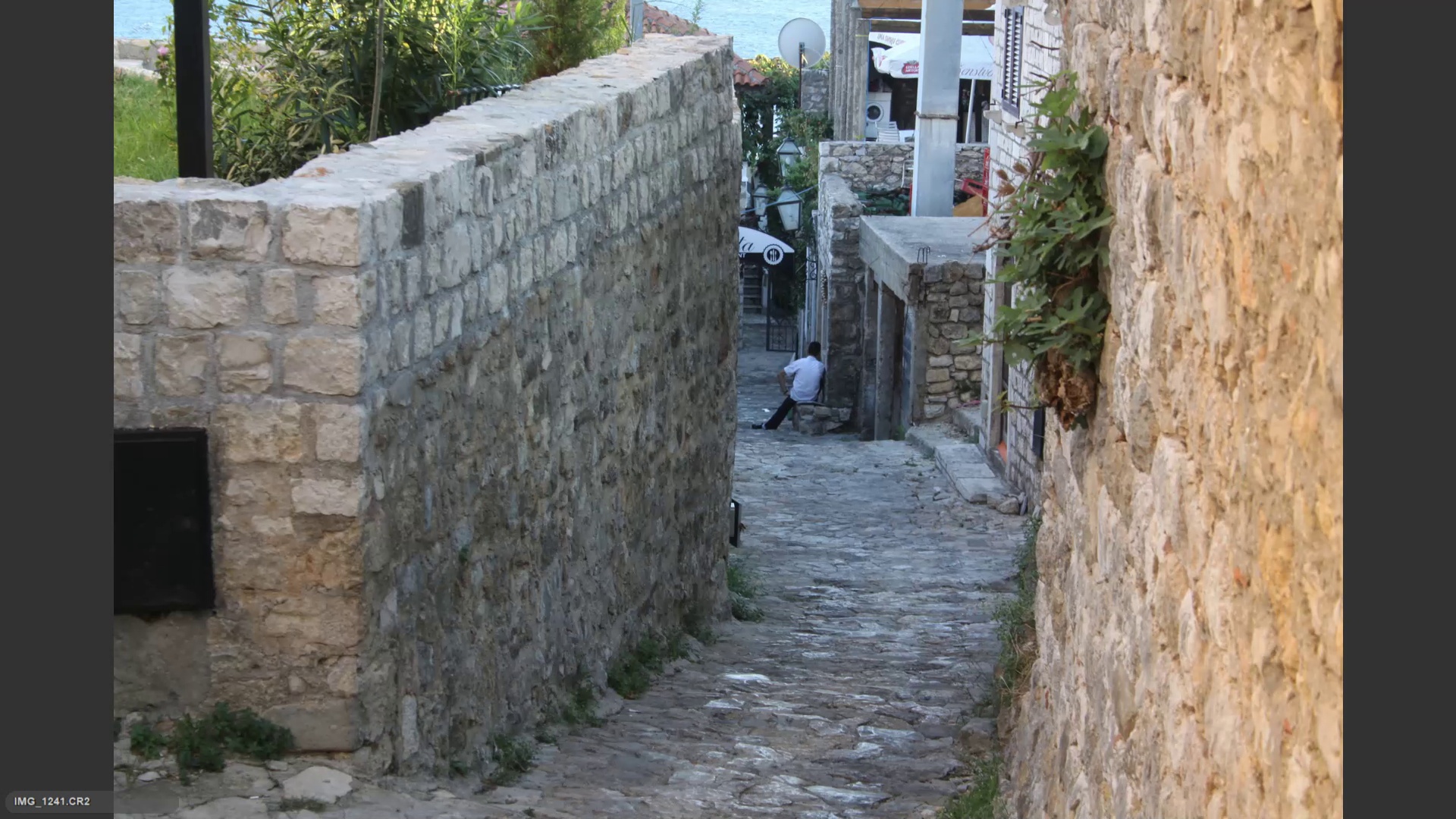 
key(ArrowRight)
 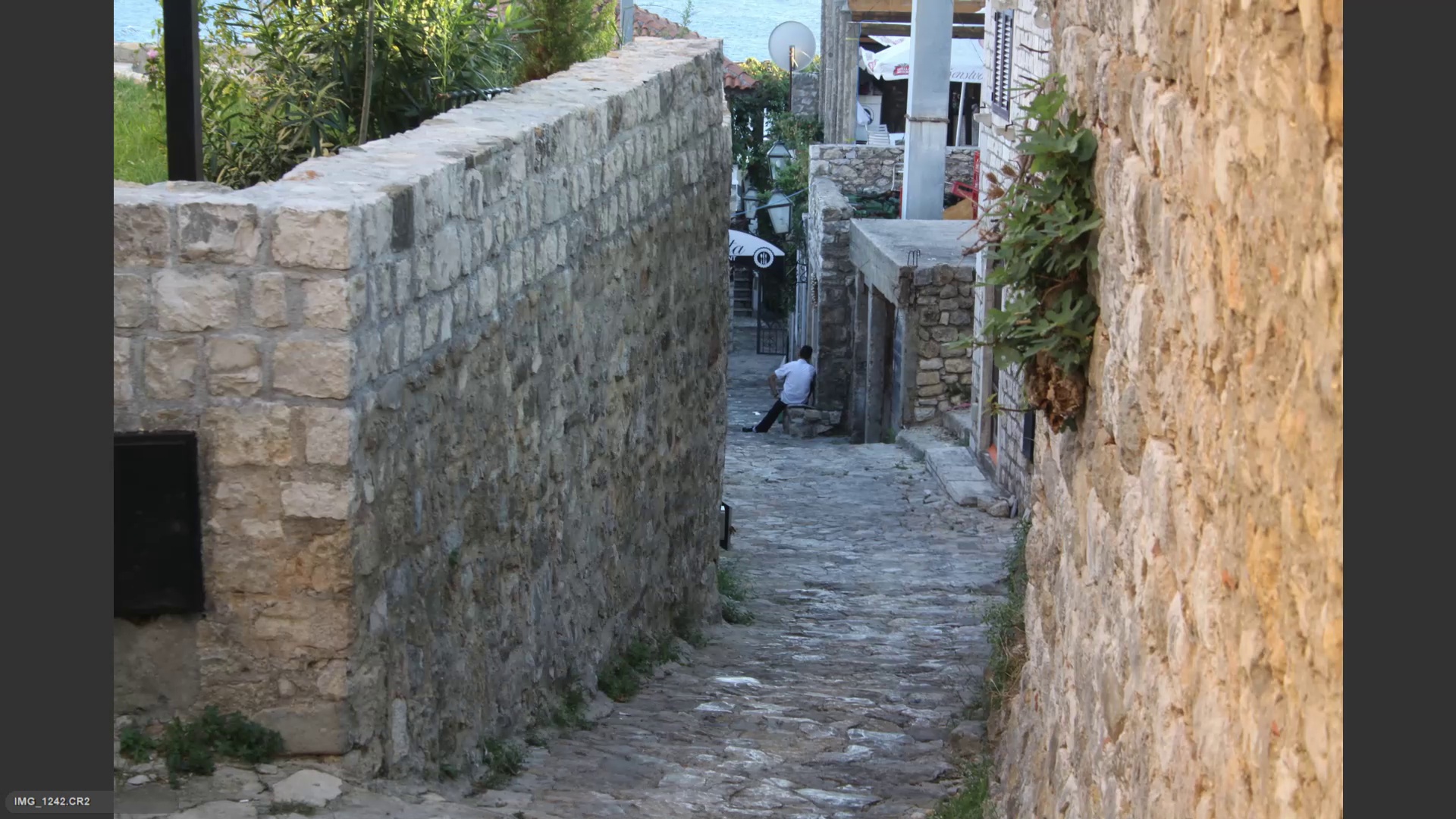 
key(ArrowLeft)
 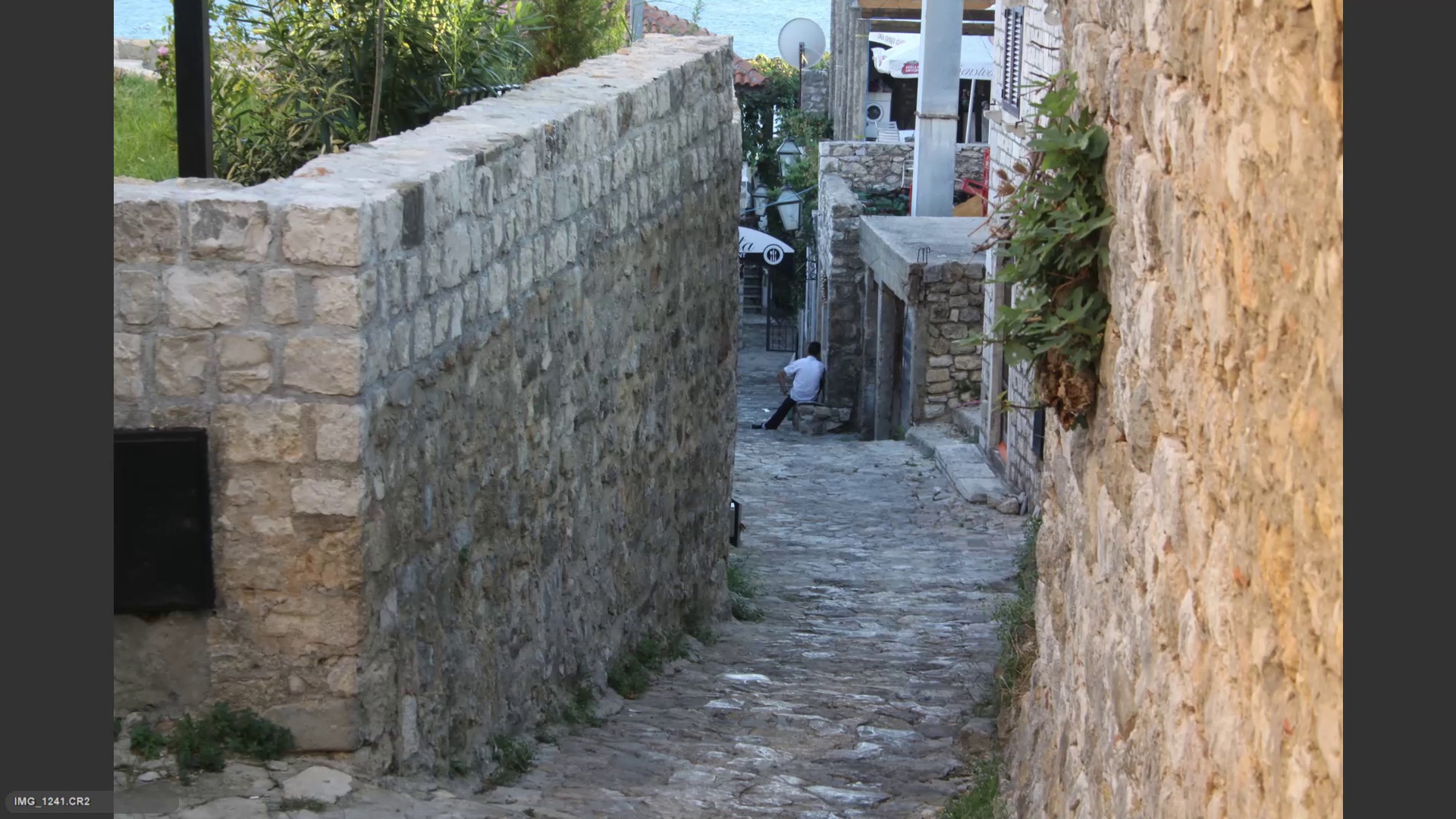 
key(6)
 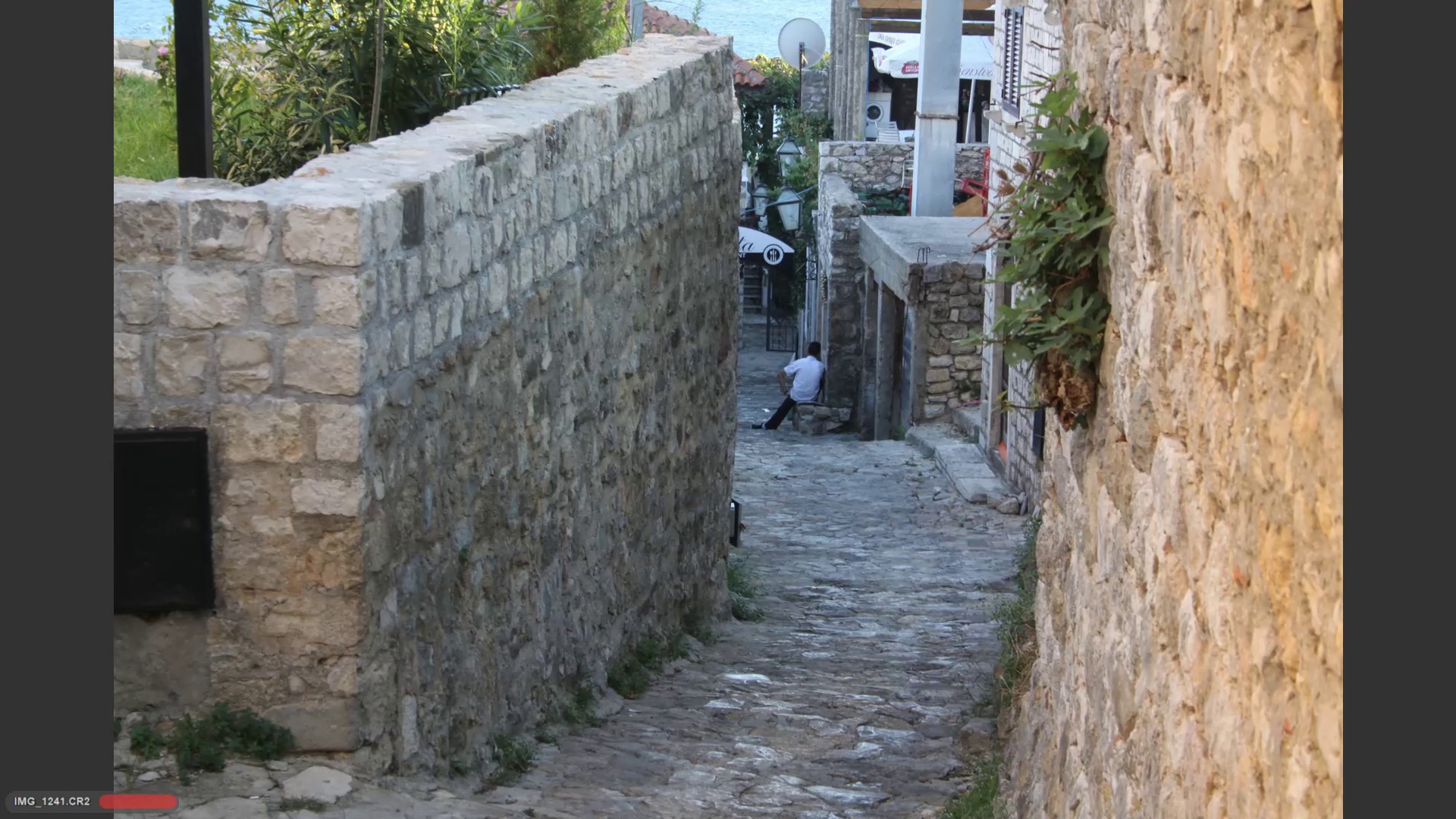 
key(ArrowRight)
 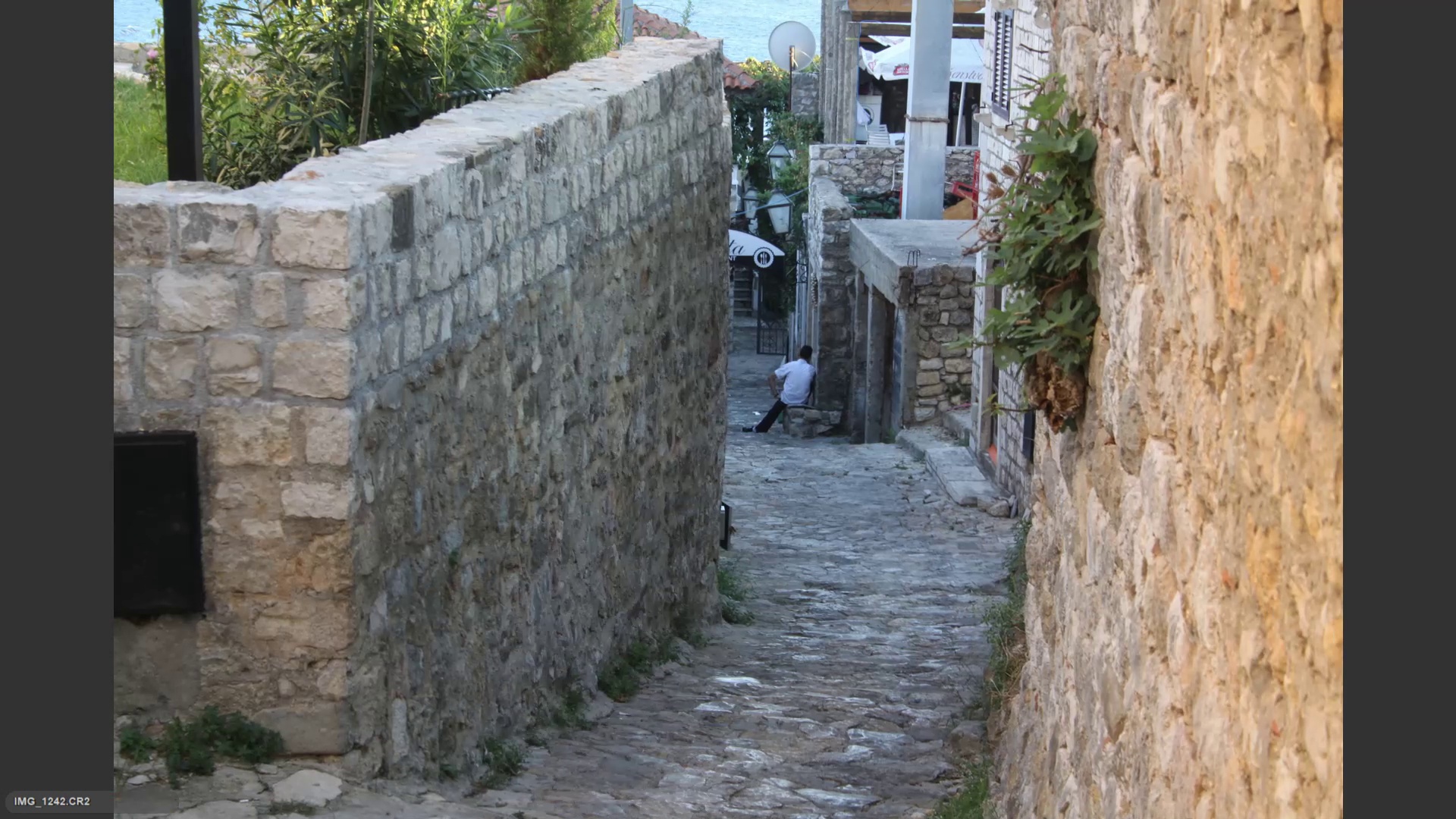 
key(ArrowRight)
 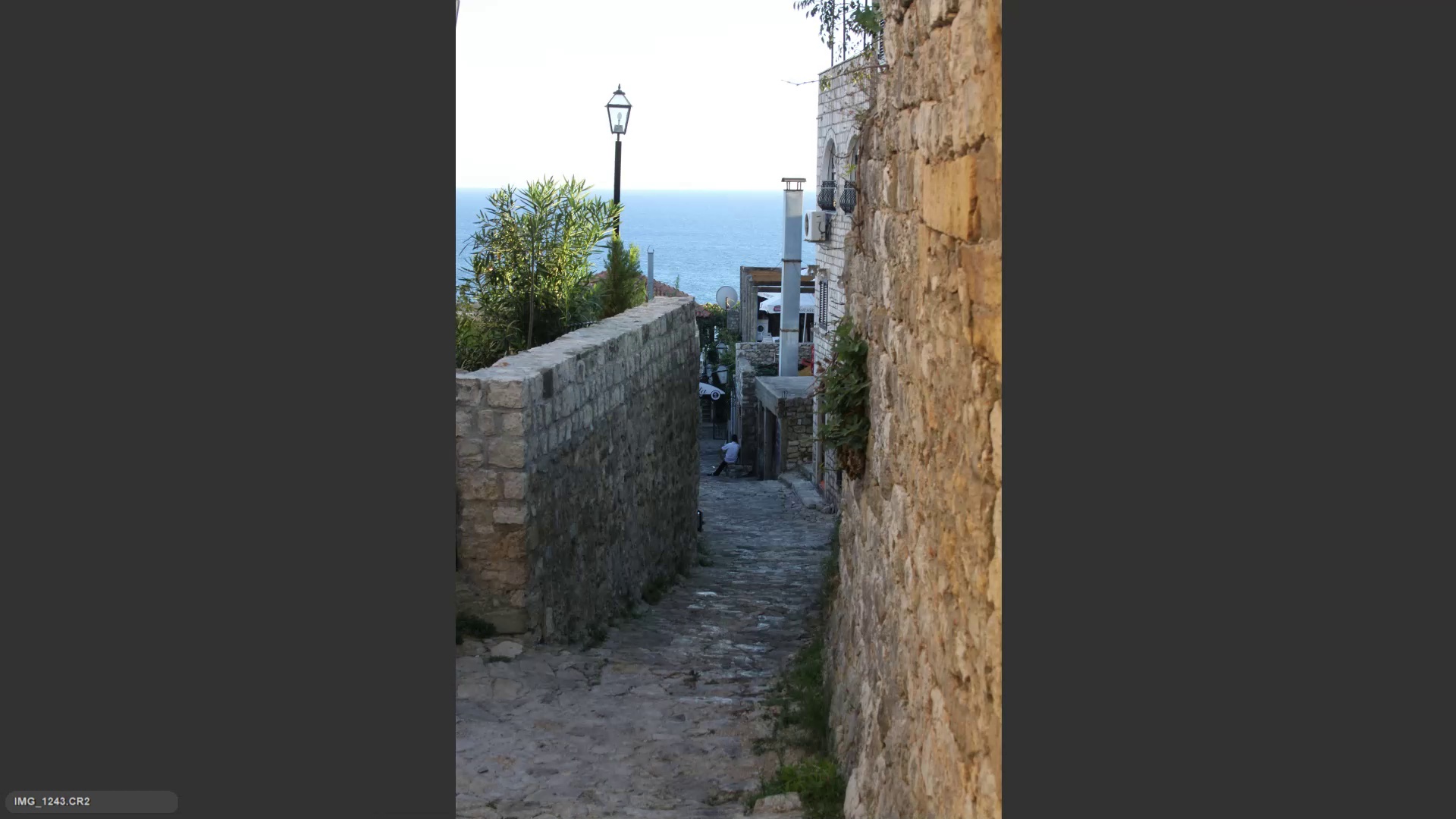 
key(ArrowRight)
 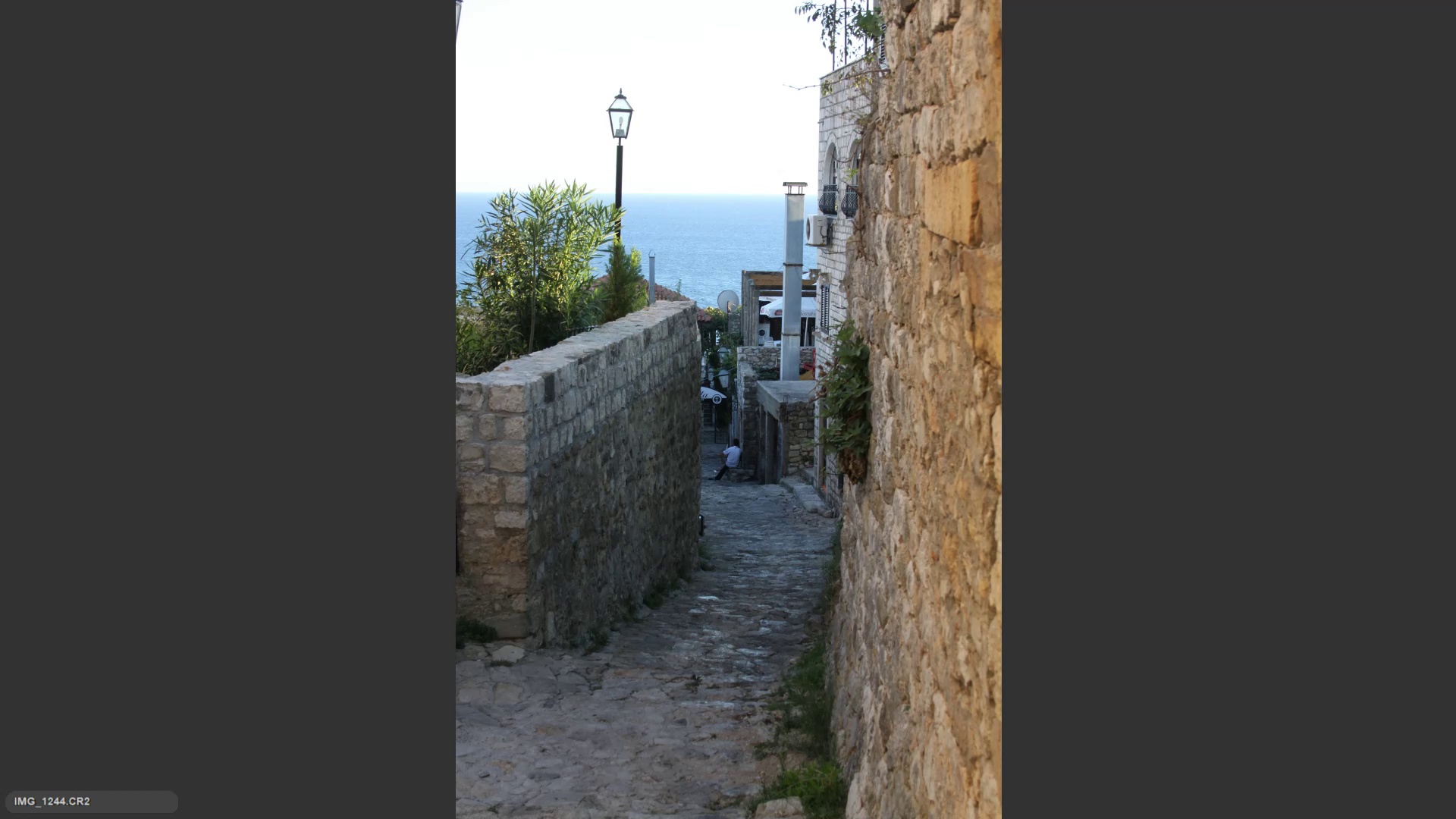 
key(ArrowRight)
 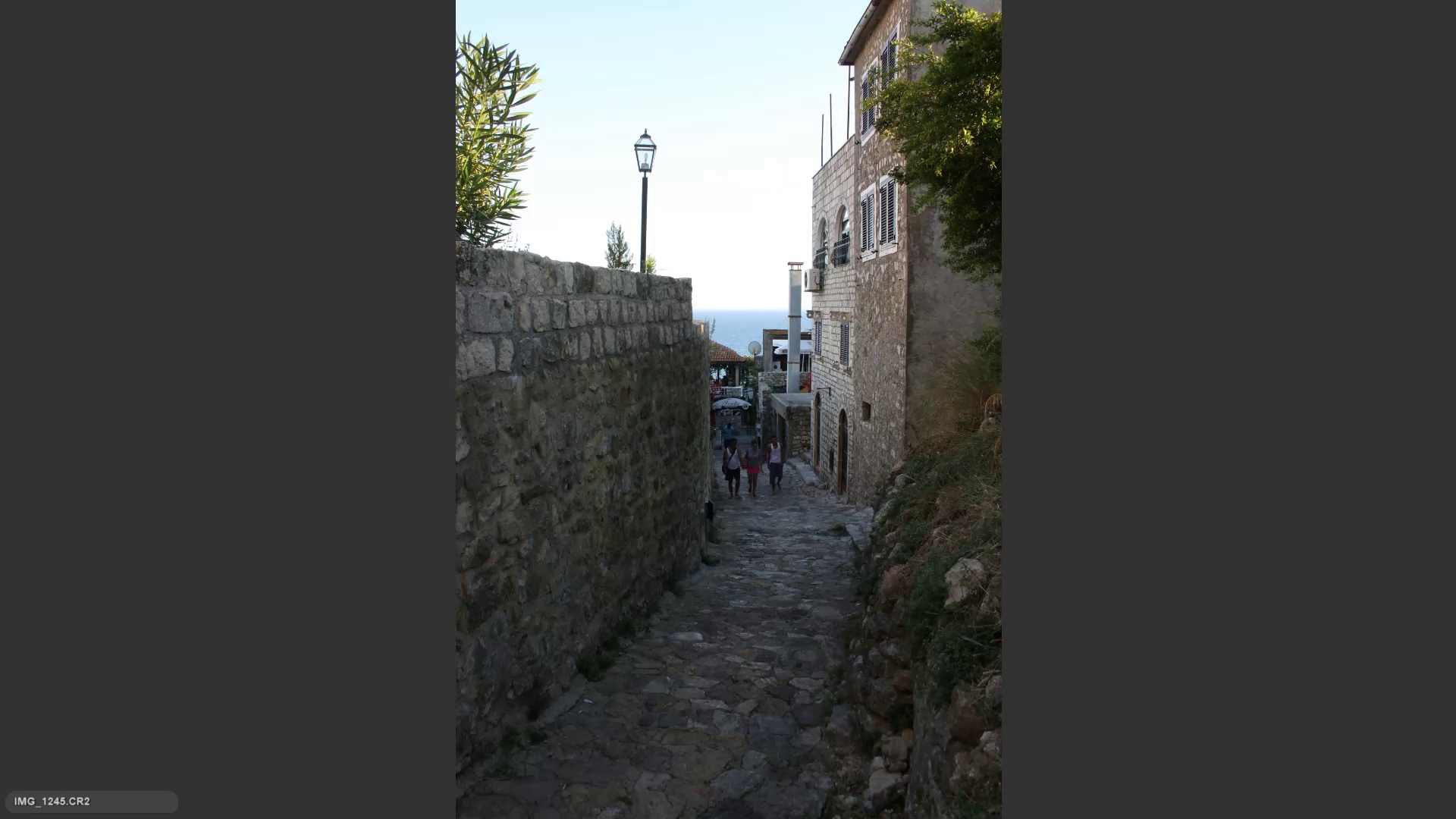 
key(ArrowLeft)
 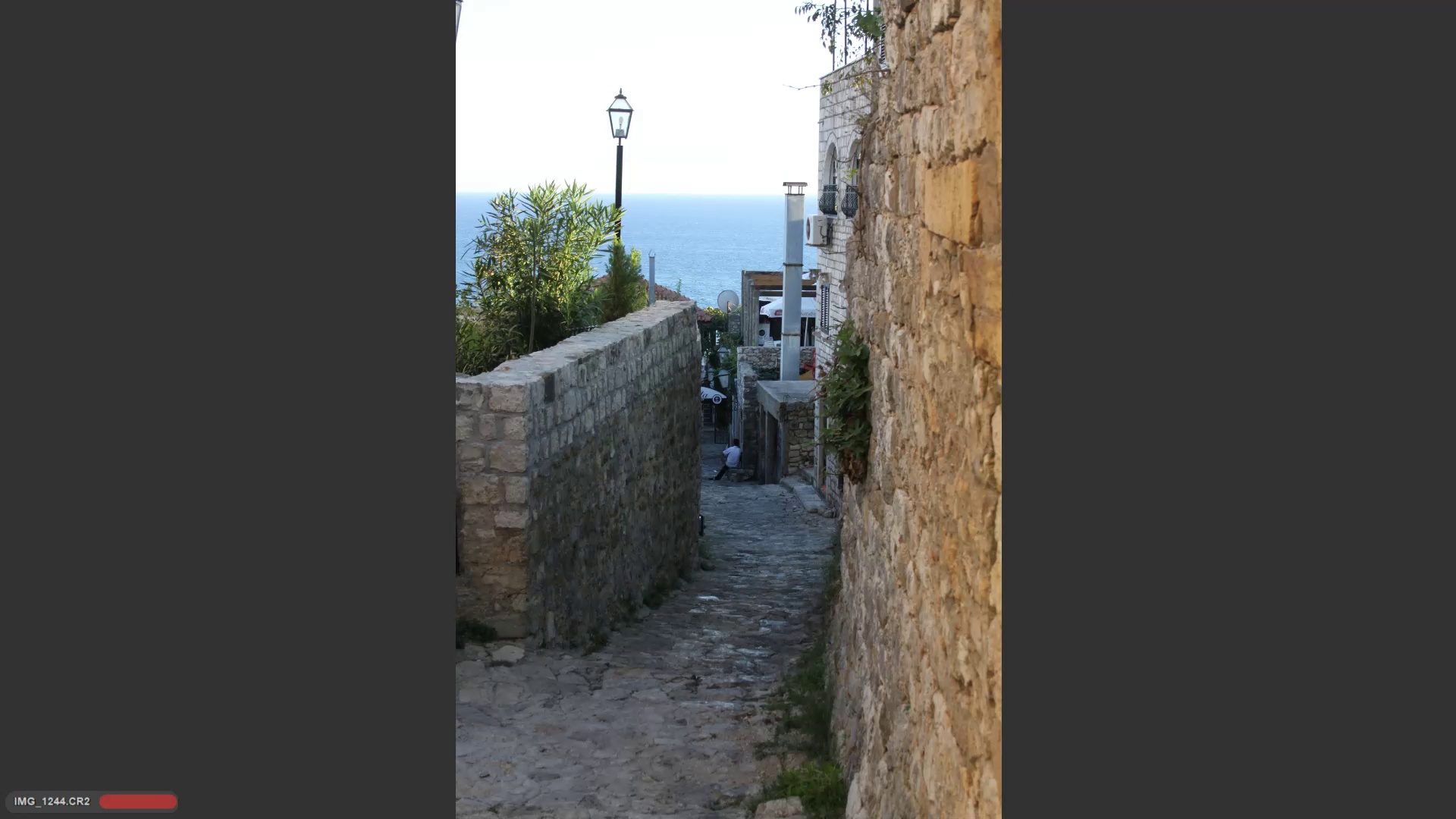 
key(ArrowRight)
 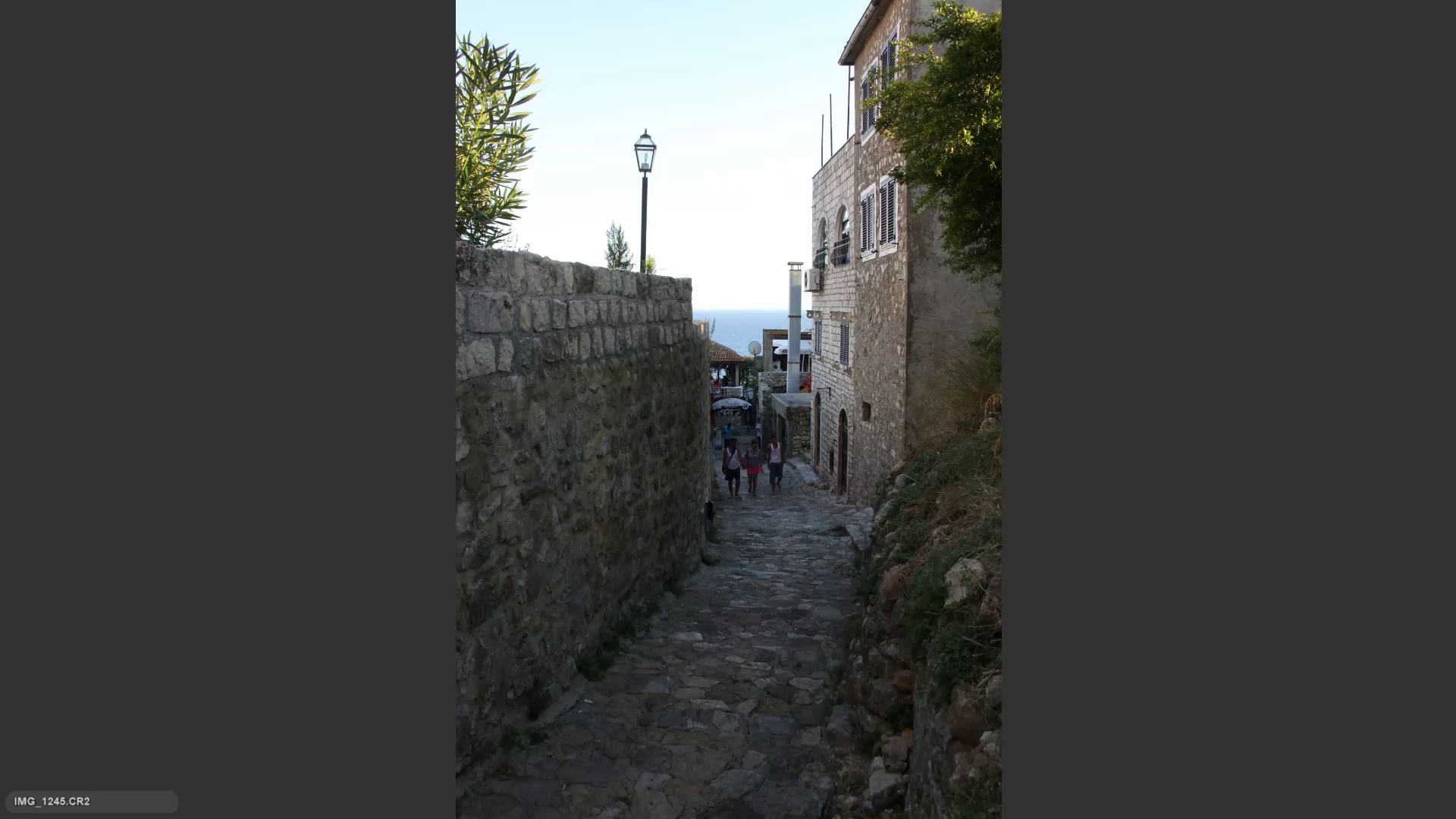 
key(ArrowRight)
 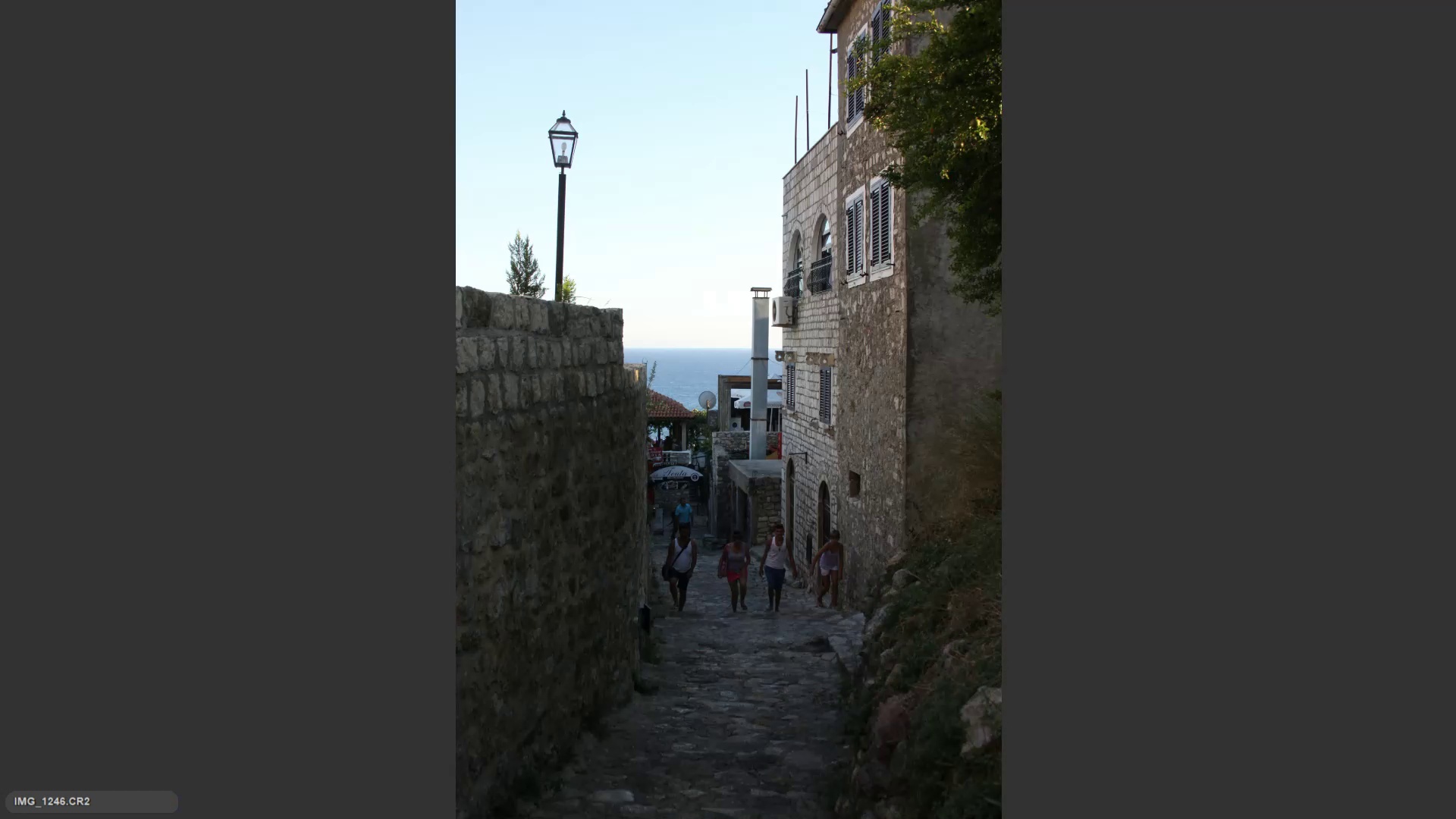 
key(ArrowLeft)
 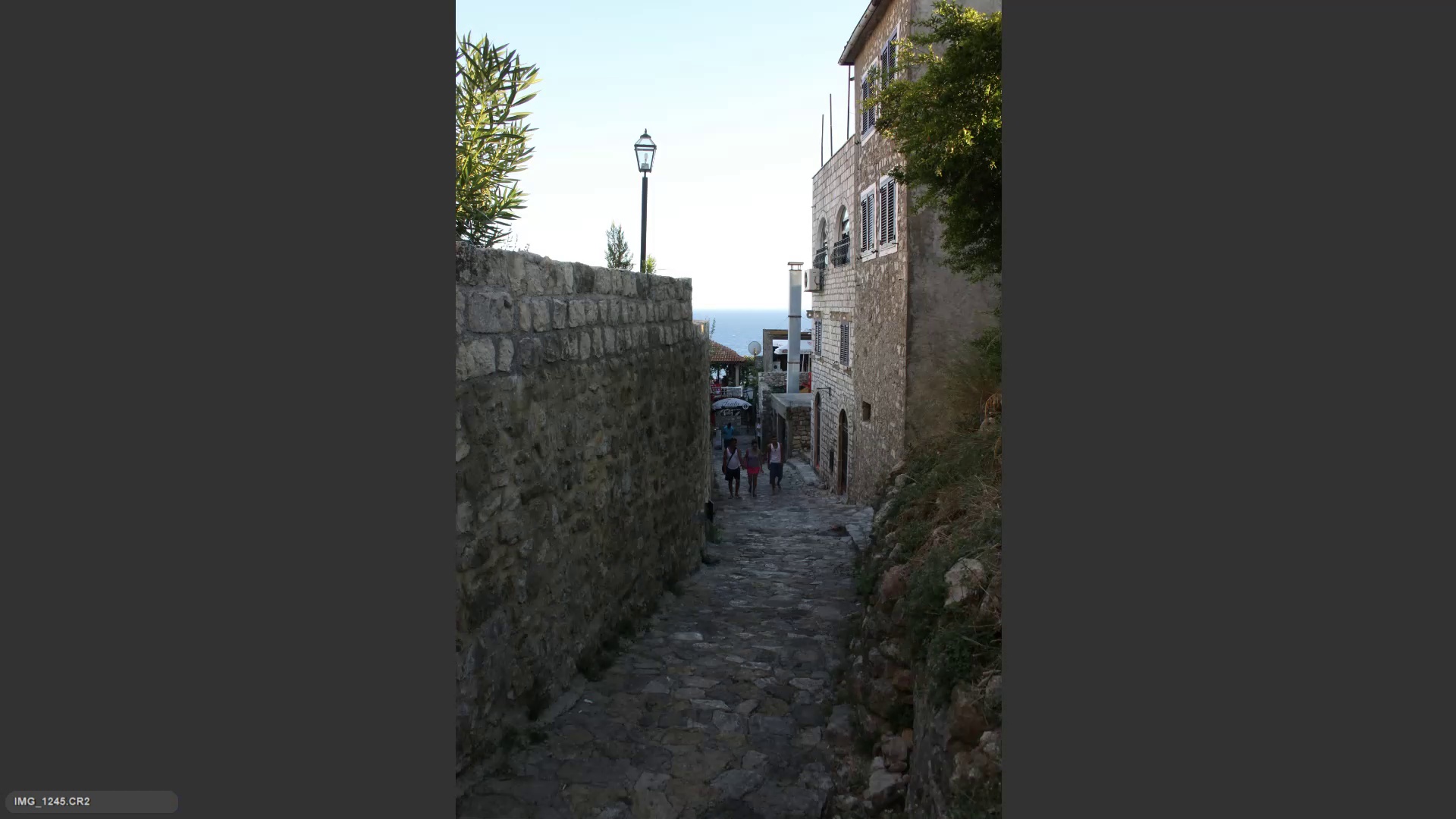 
key(6)
 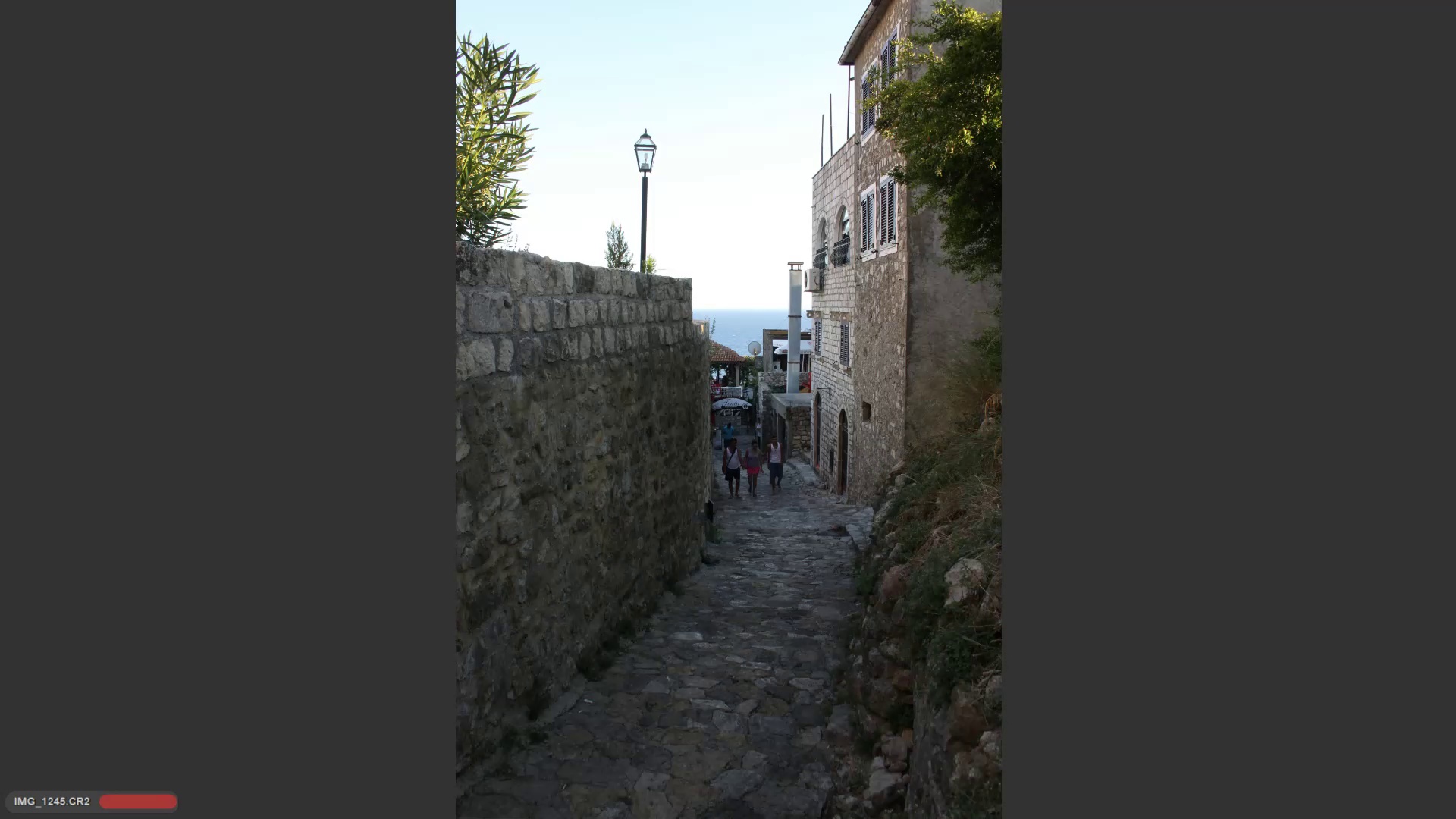 
key(ArrowRight)
 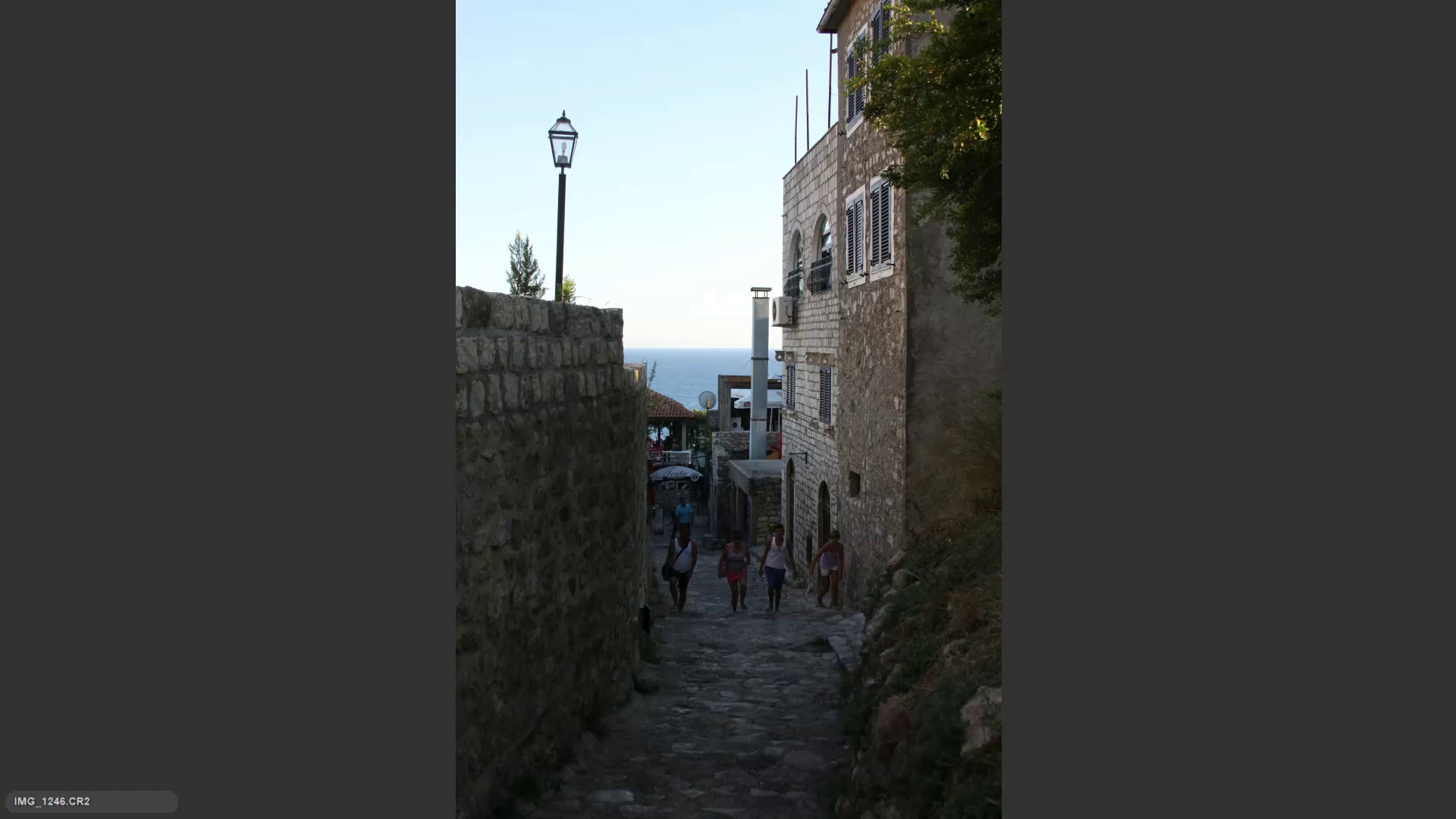 
key(ArrowRight)
 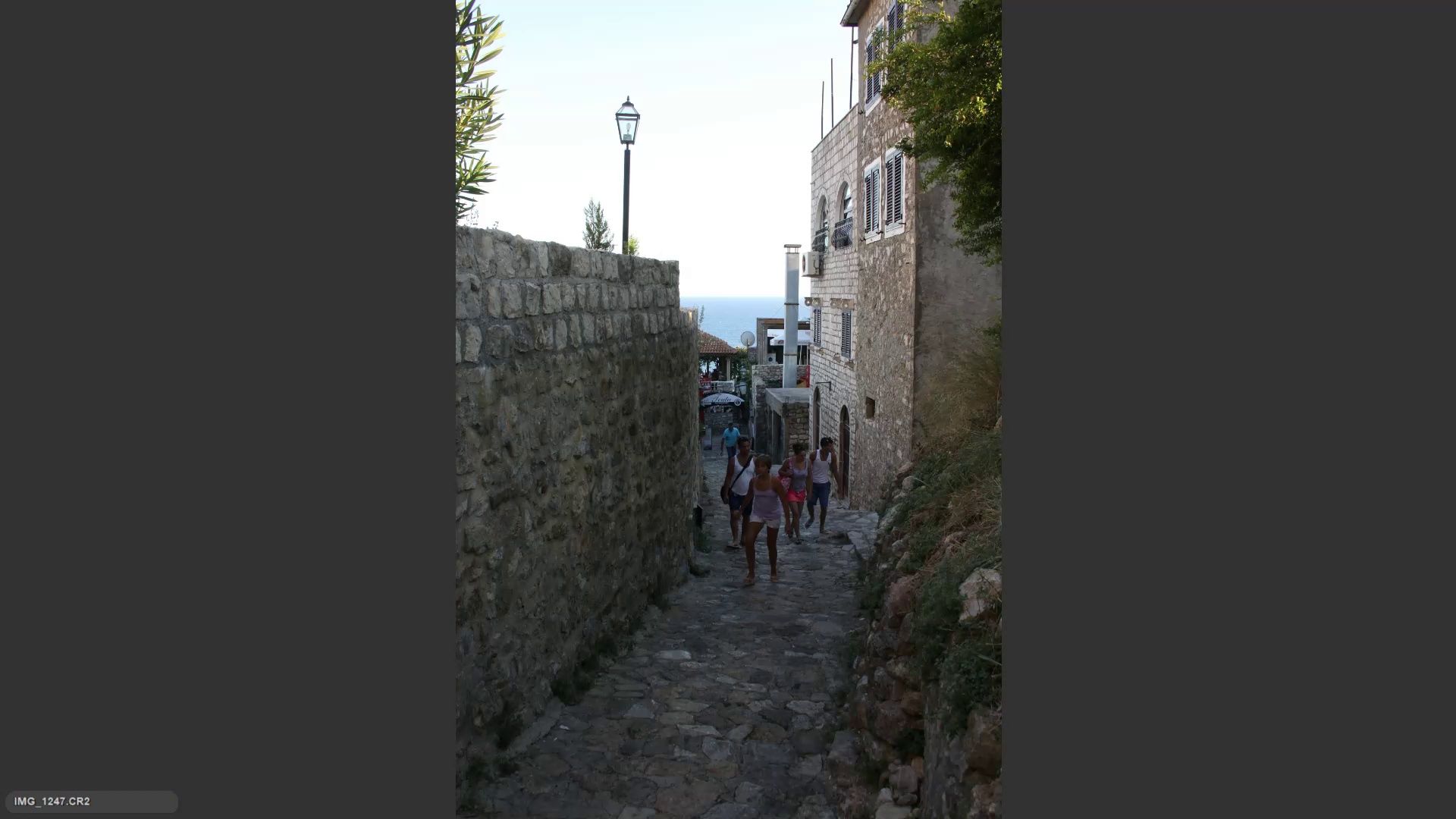 
key(ArrowRight)
 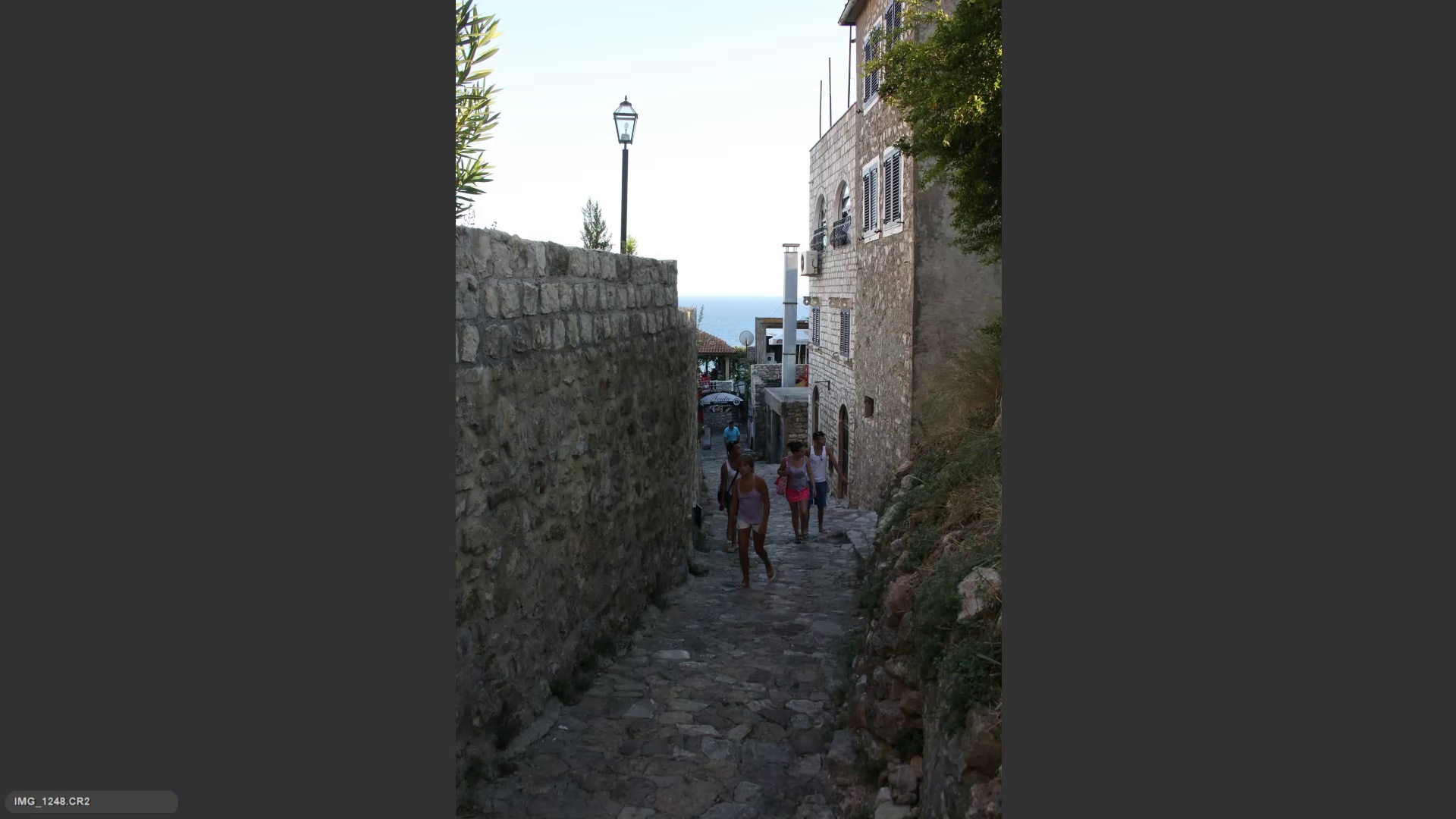 
key(ArrowRight)
 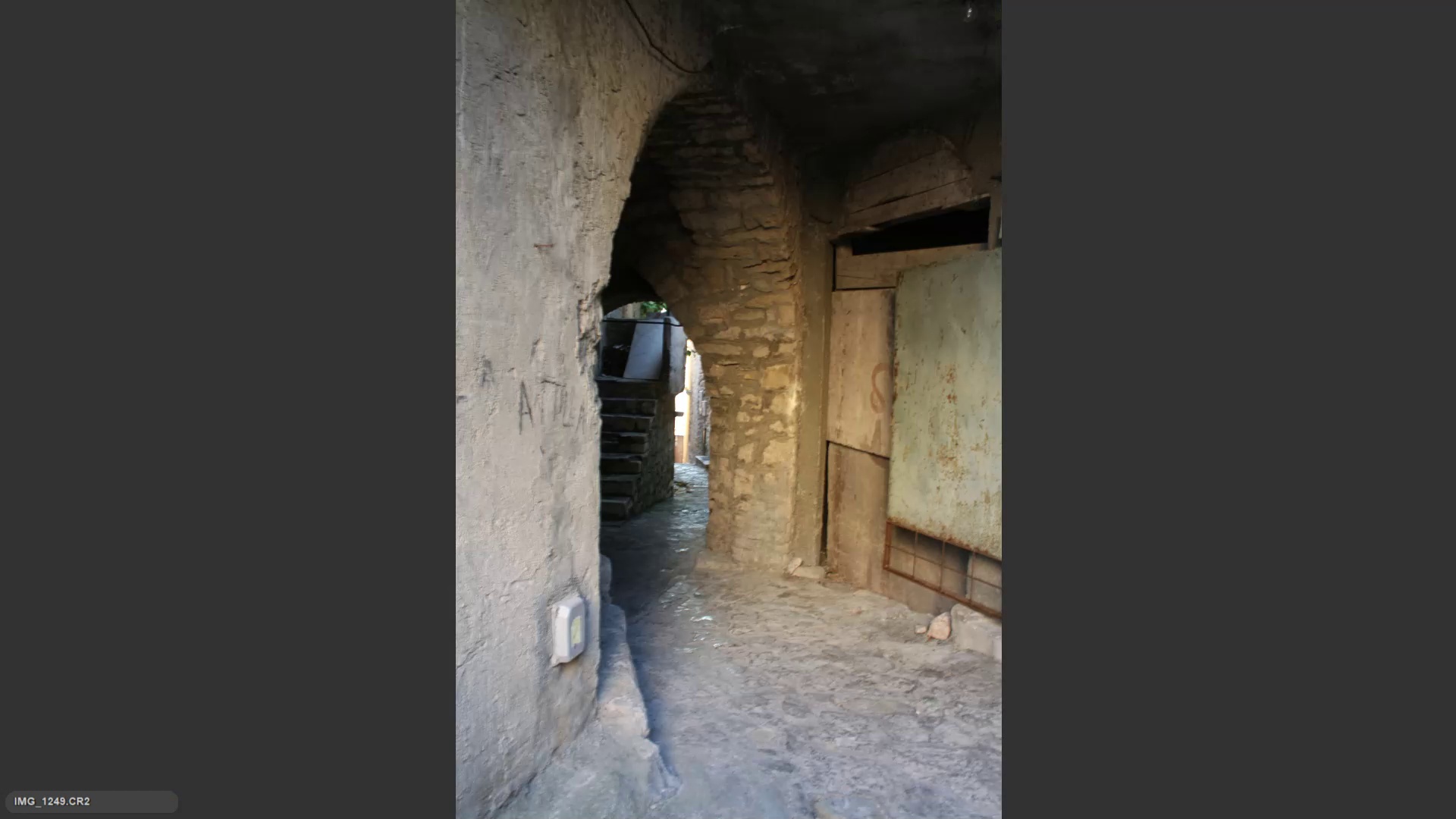 
key(ArrowRight)
 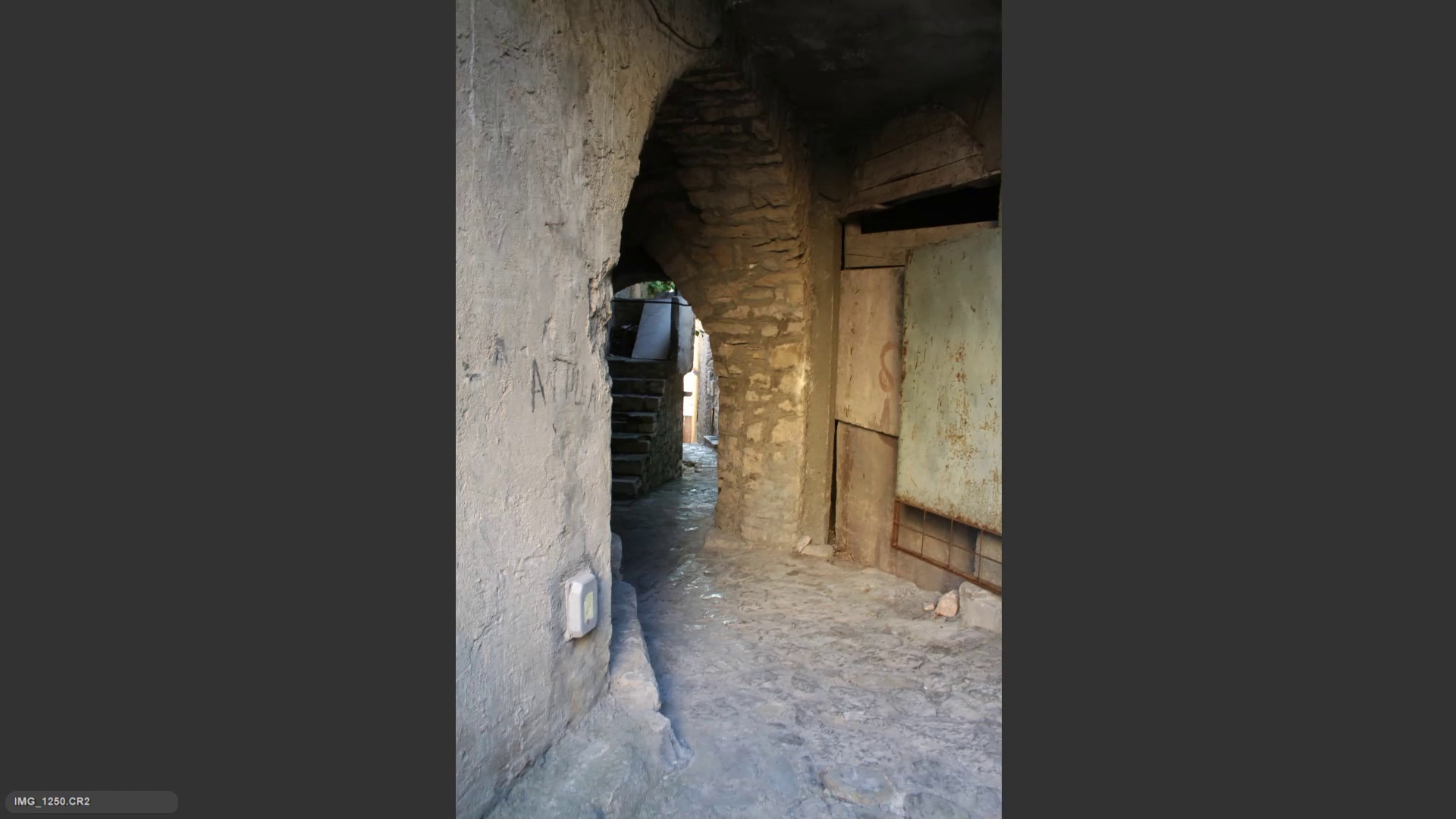 
key(ArrowLeft)
 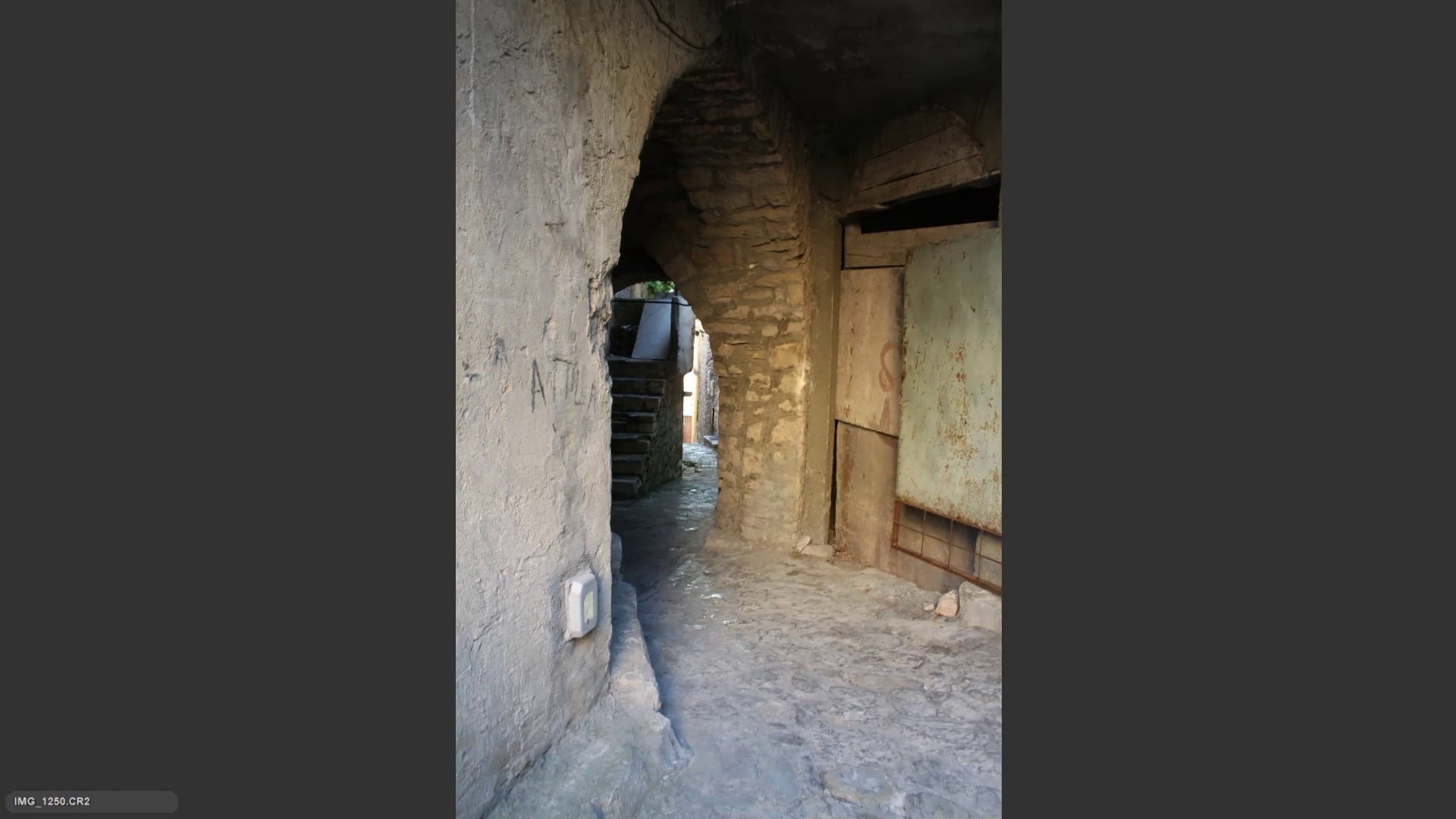 
key(ArrowRight)
 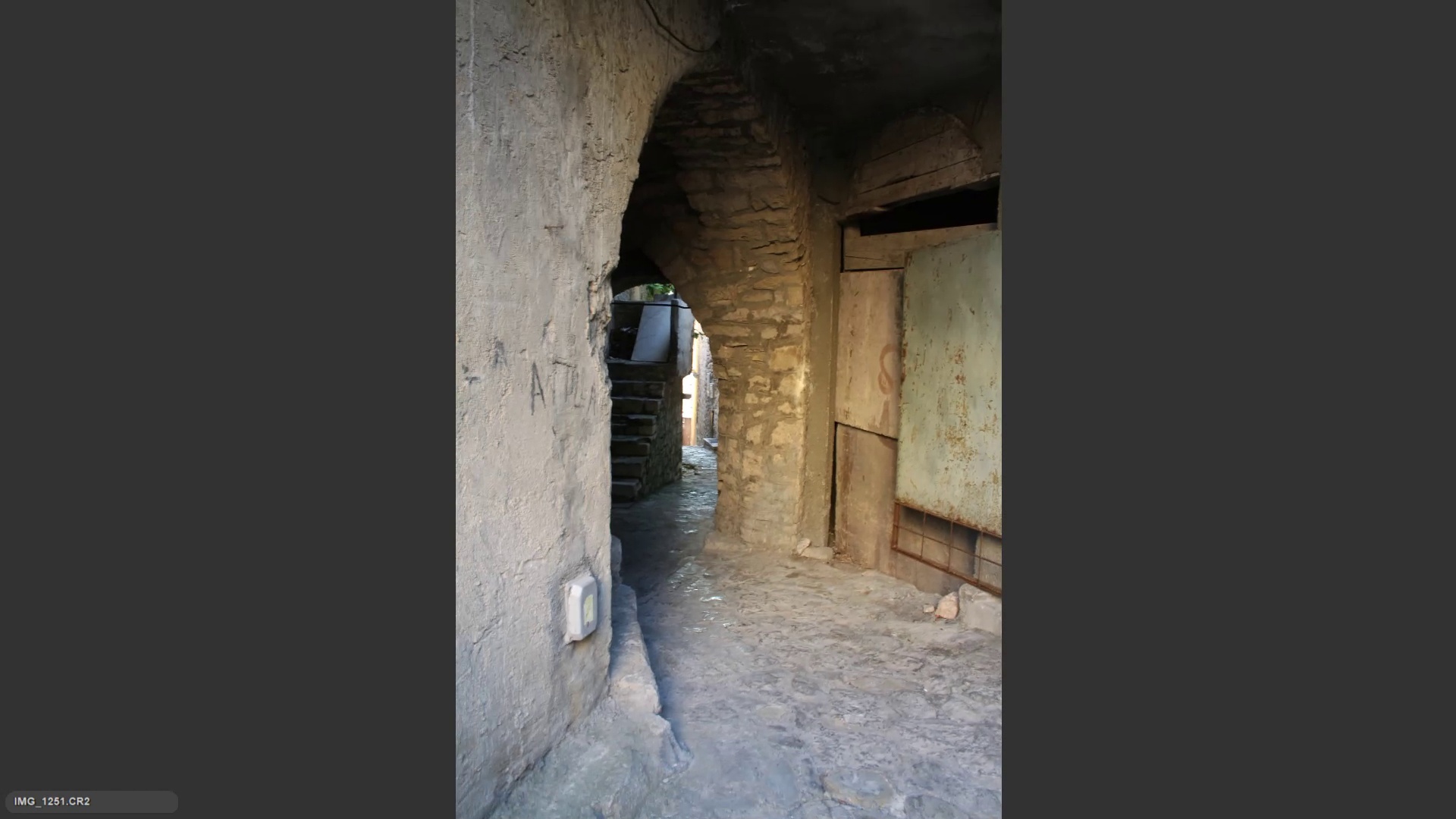 
key(ArrowLeft)
 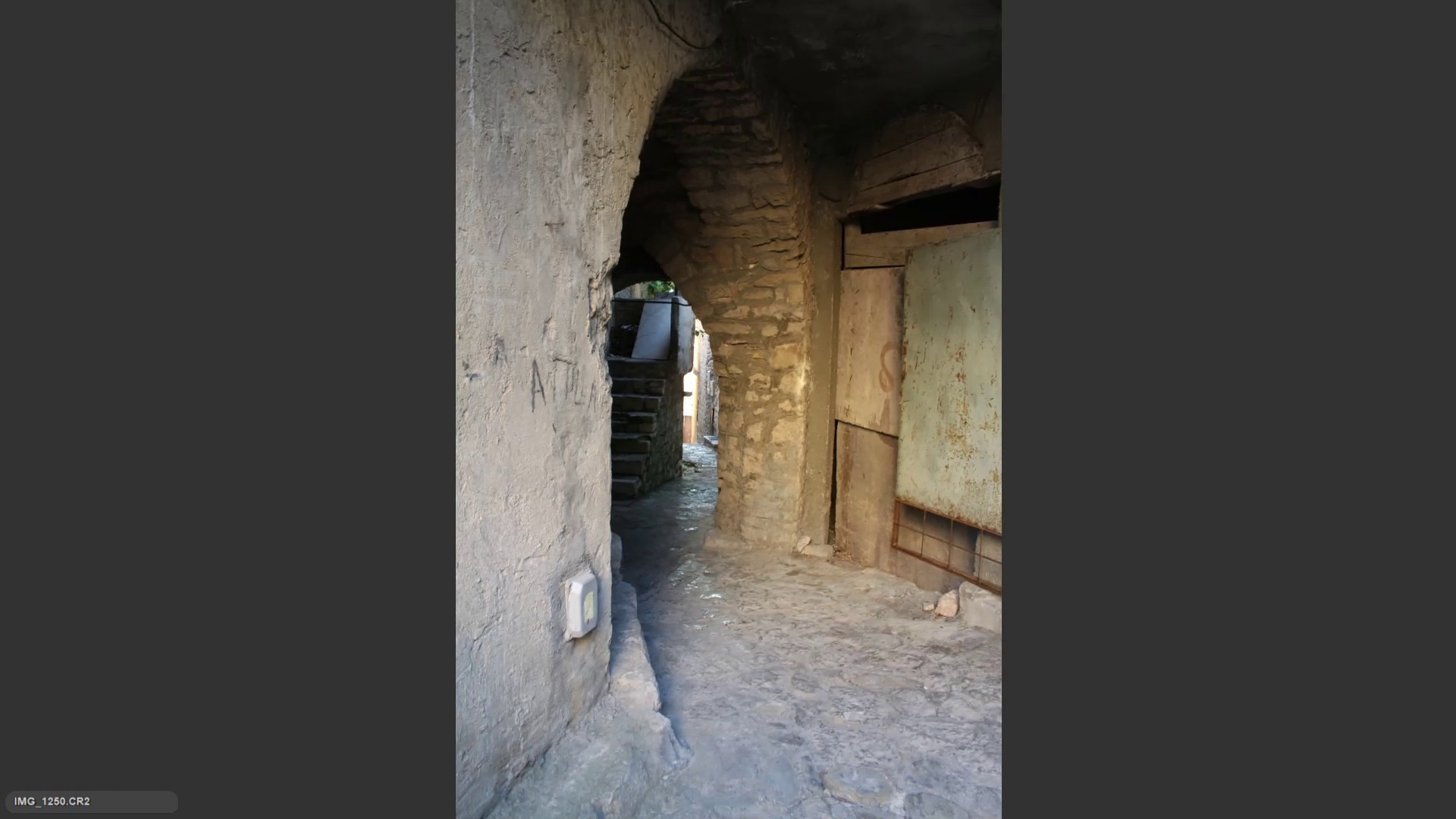 
key(6)
 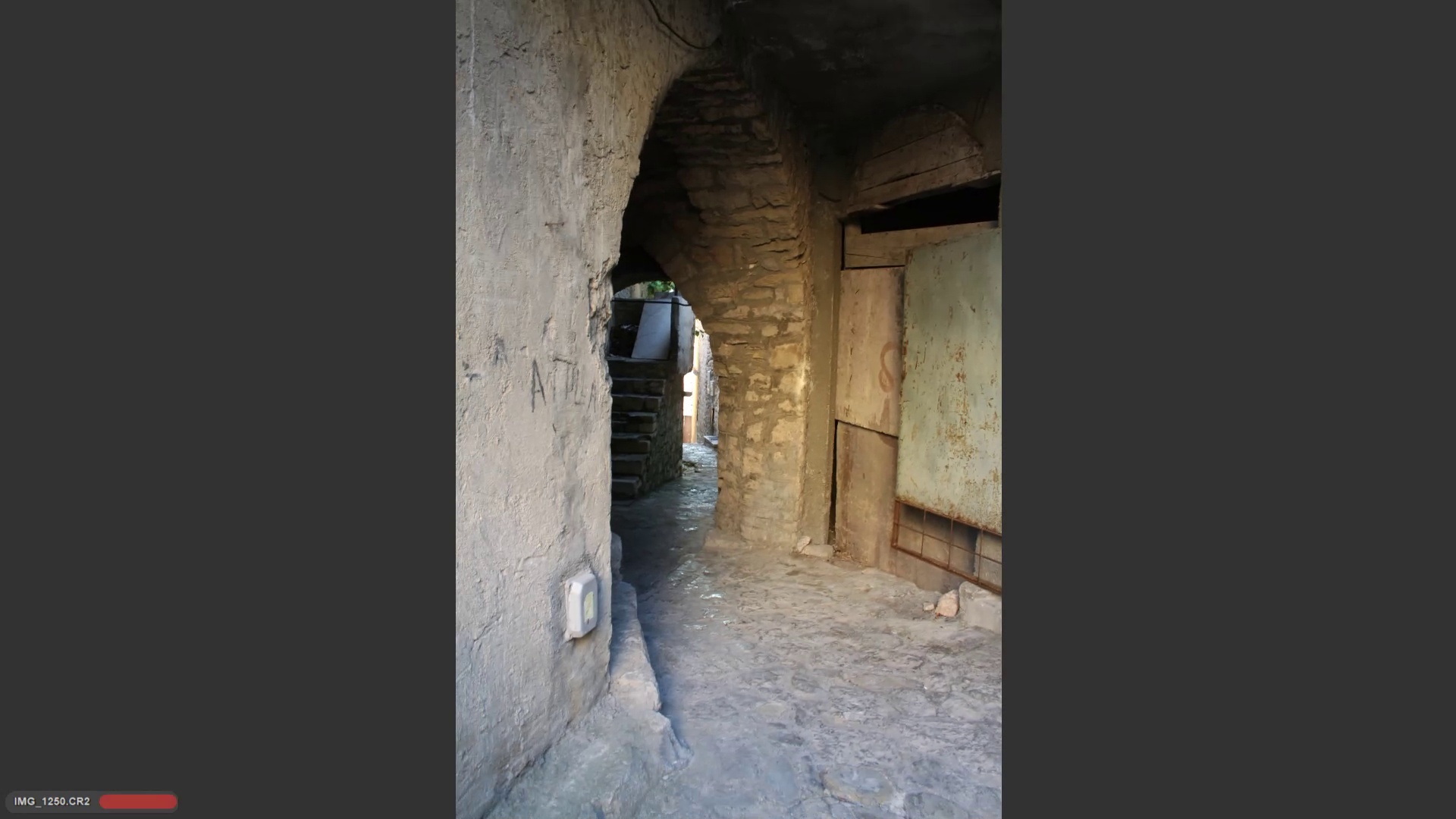 
key(ArrowRight)
 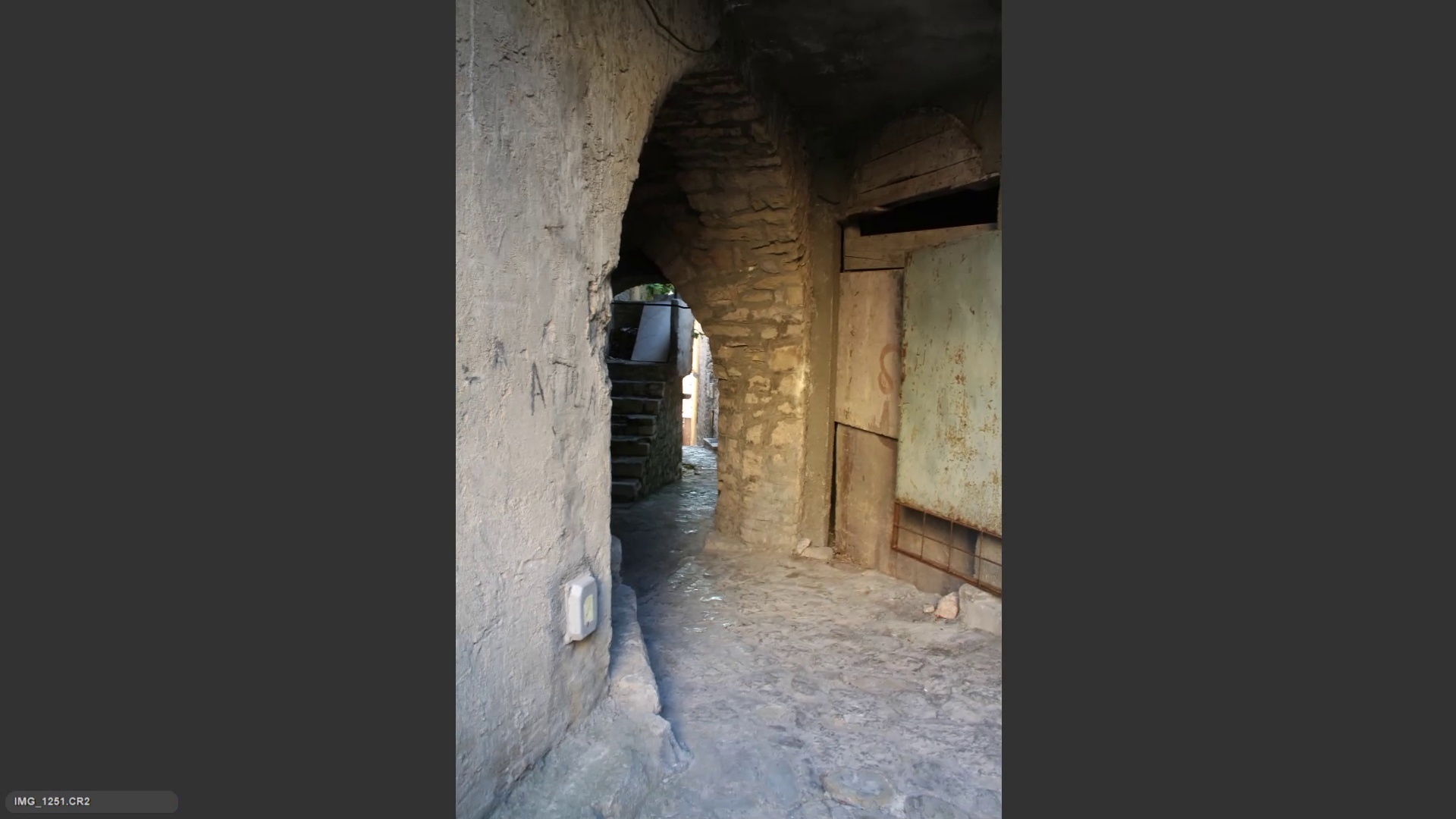 
key(ArrowRight)
 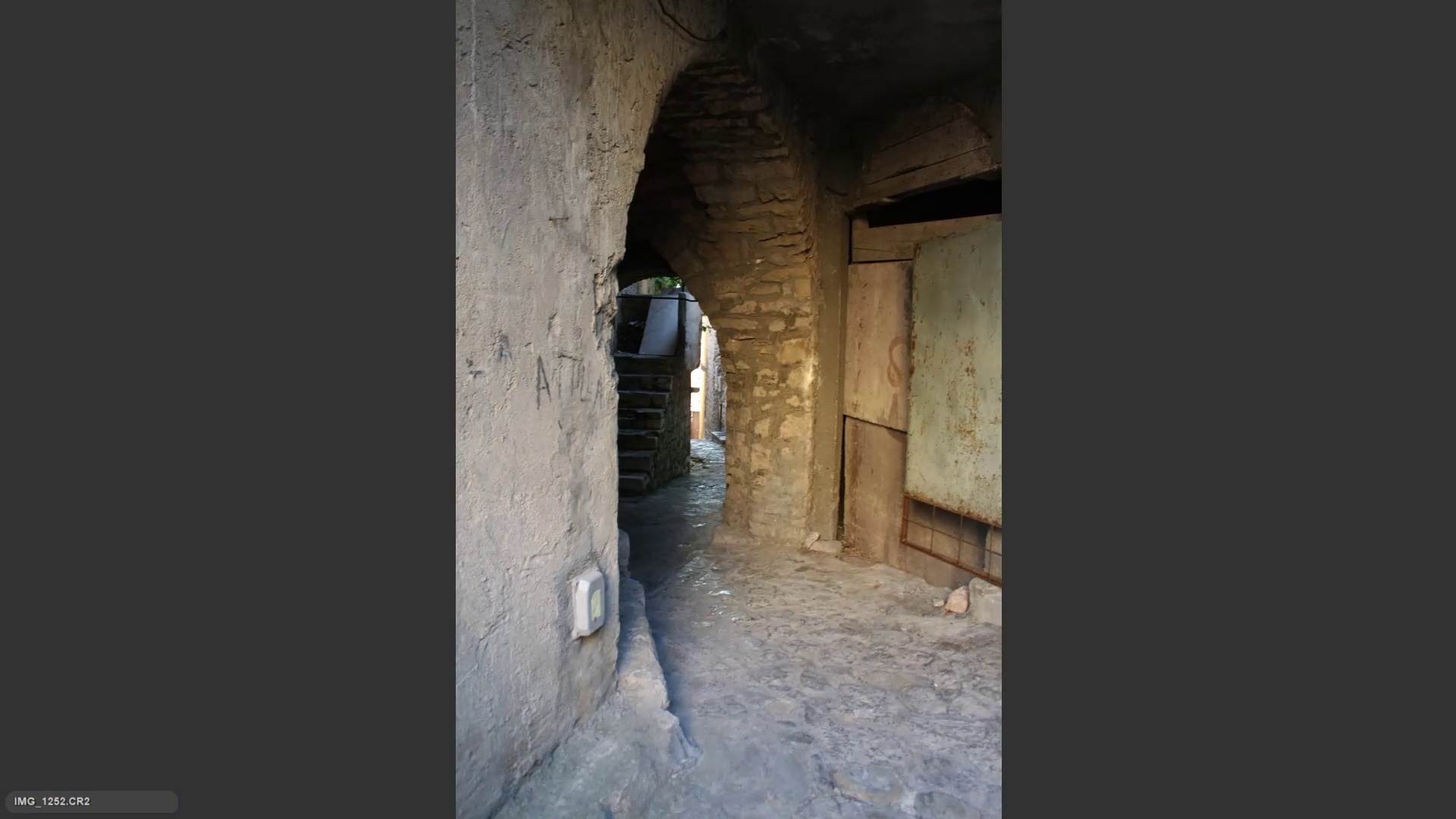 
key(ArrowRight)
 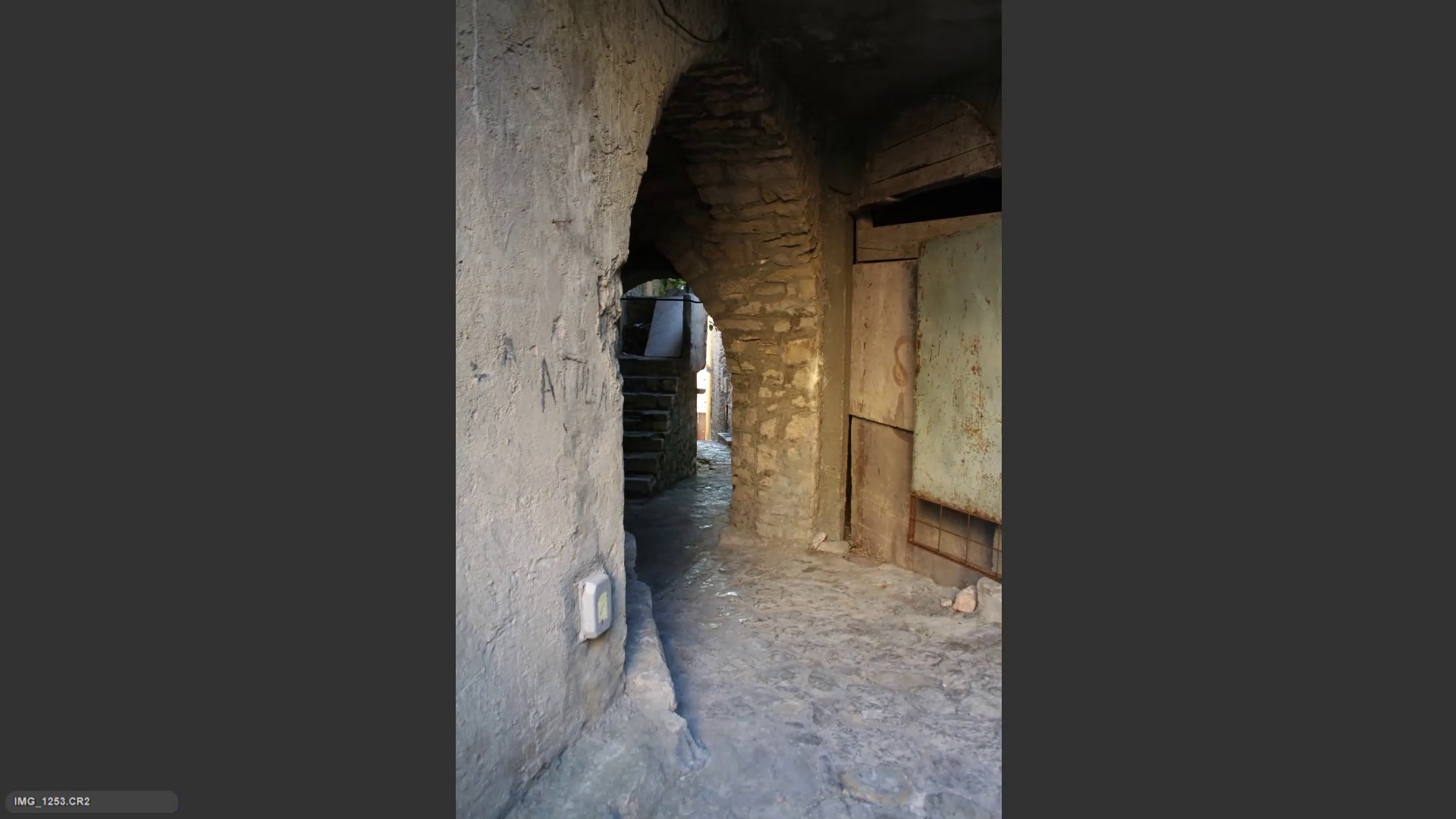 
key(ArrowRight)
 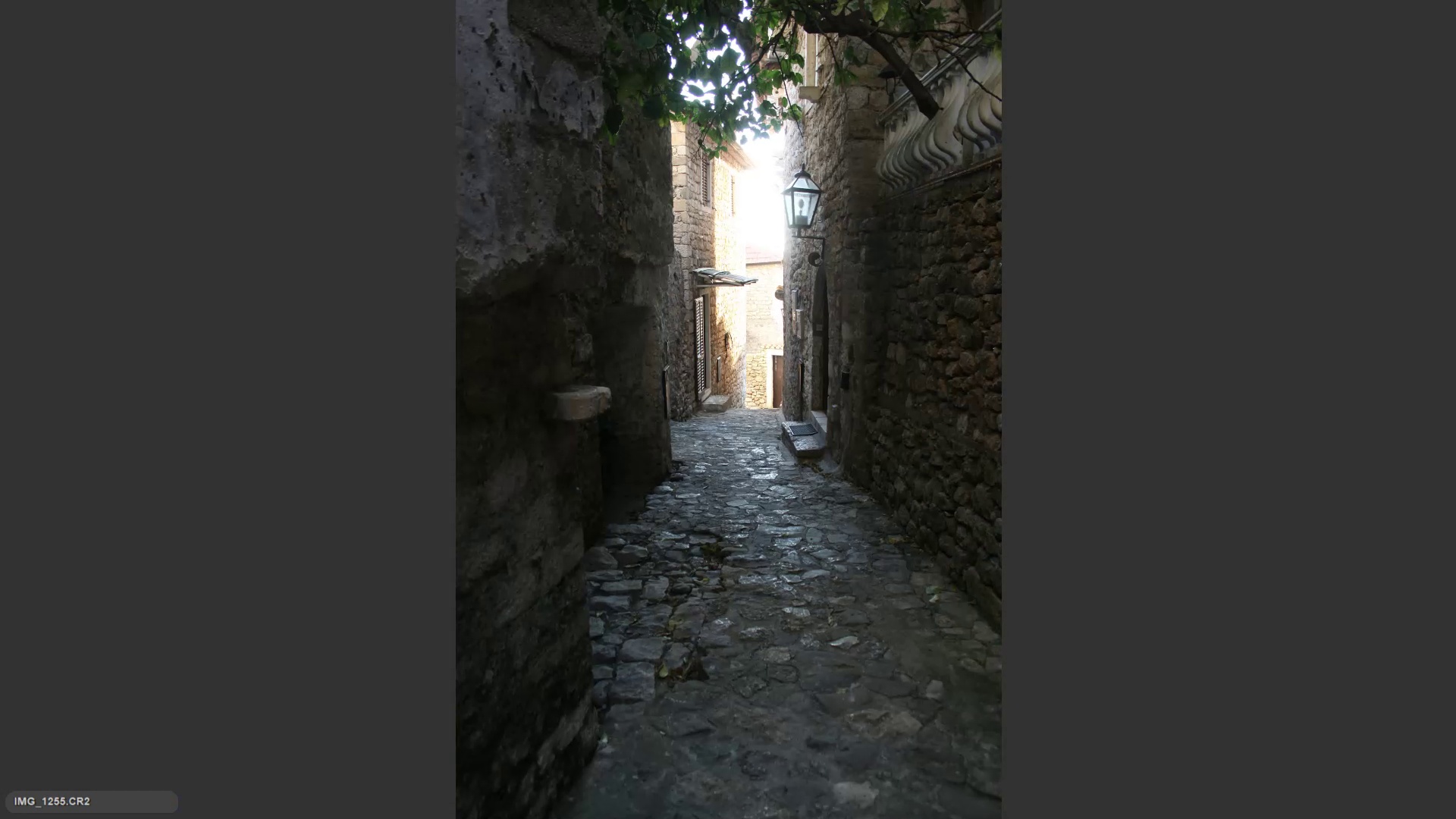 
key(ArrowRight)
 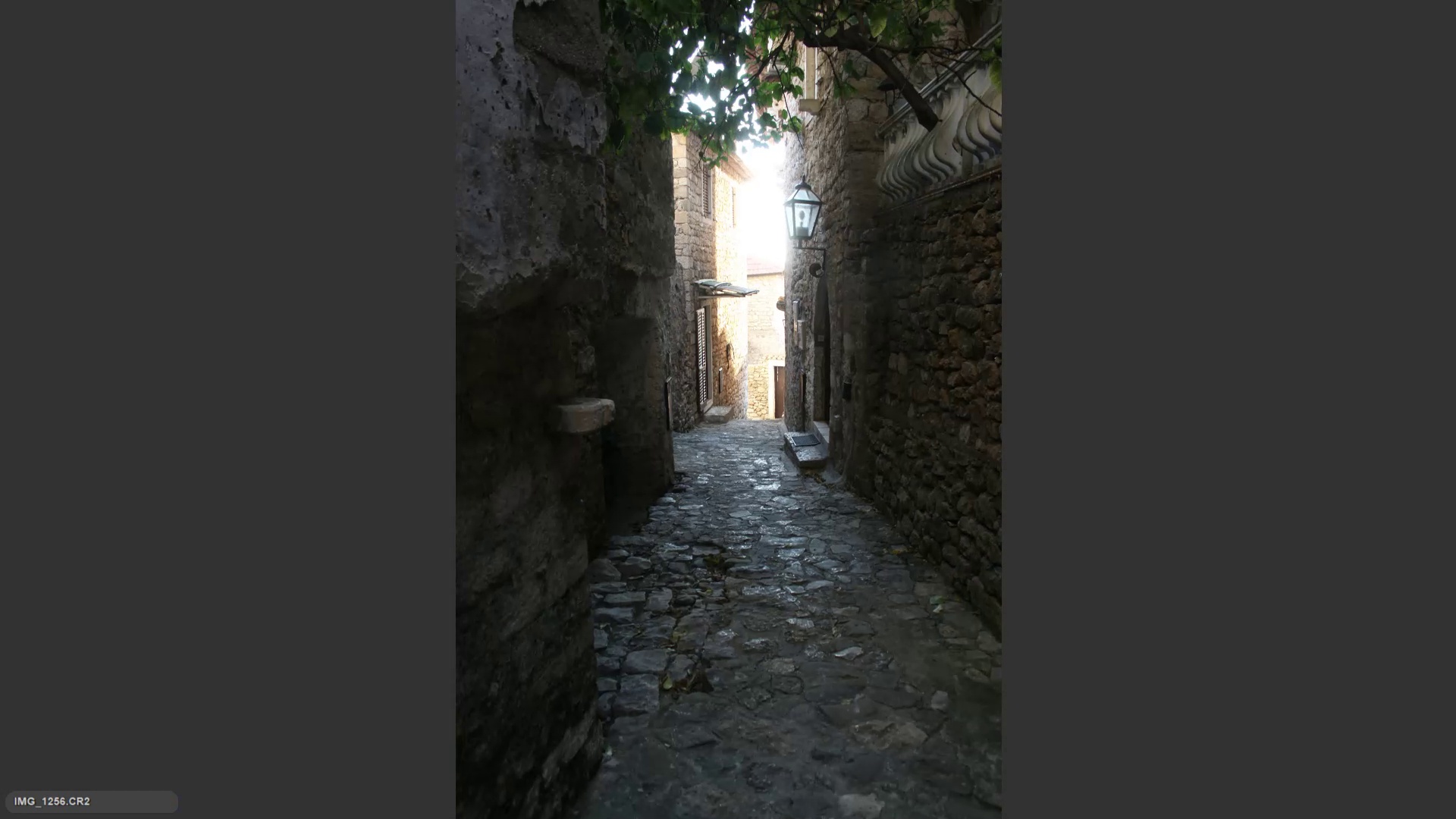 
key(ArrowRight)
 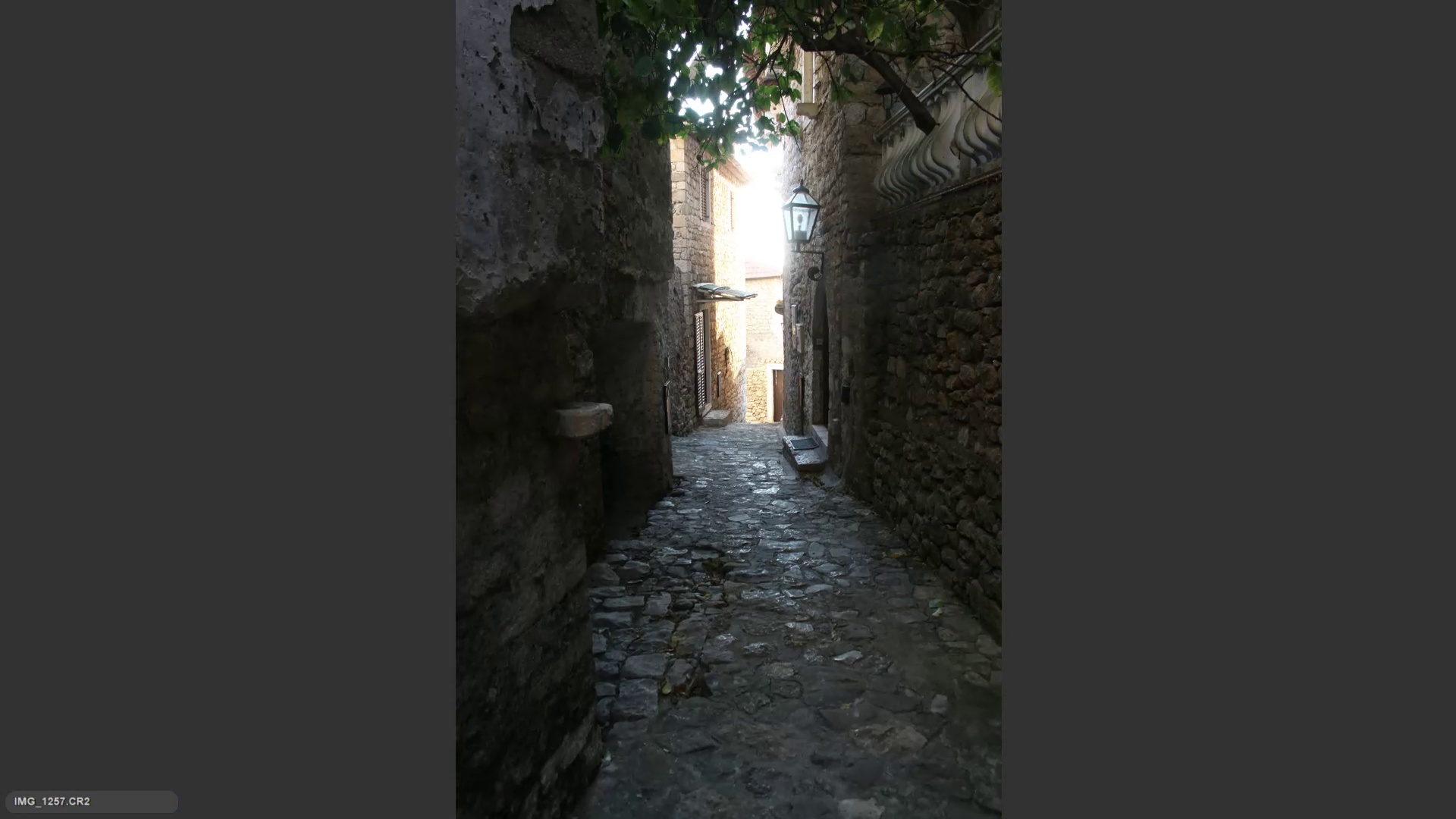 
key(ArrowRight)
 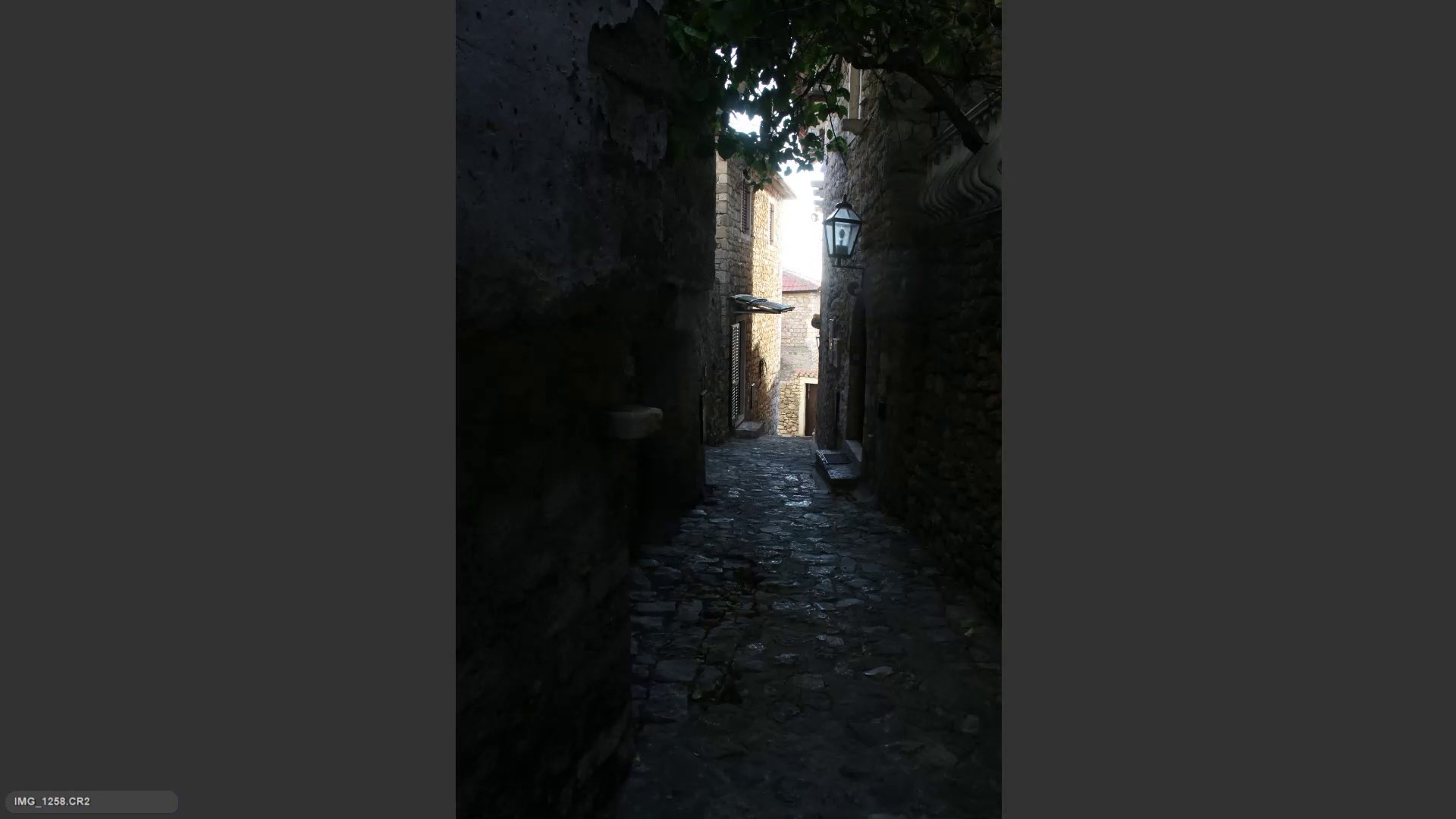 
key(ArrowLeft)
 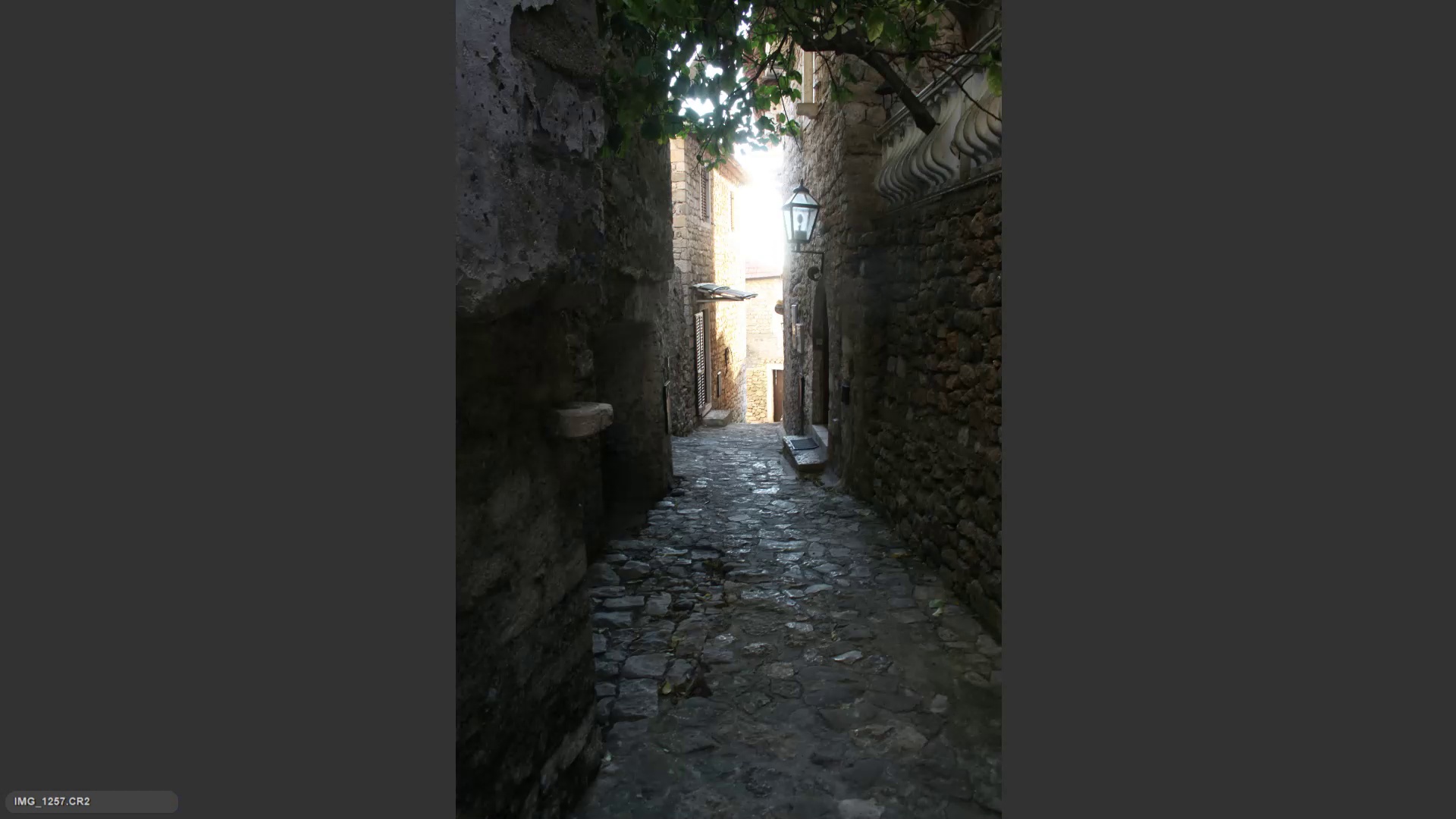 
key(6)
 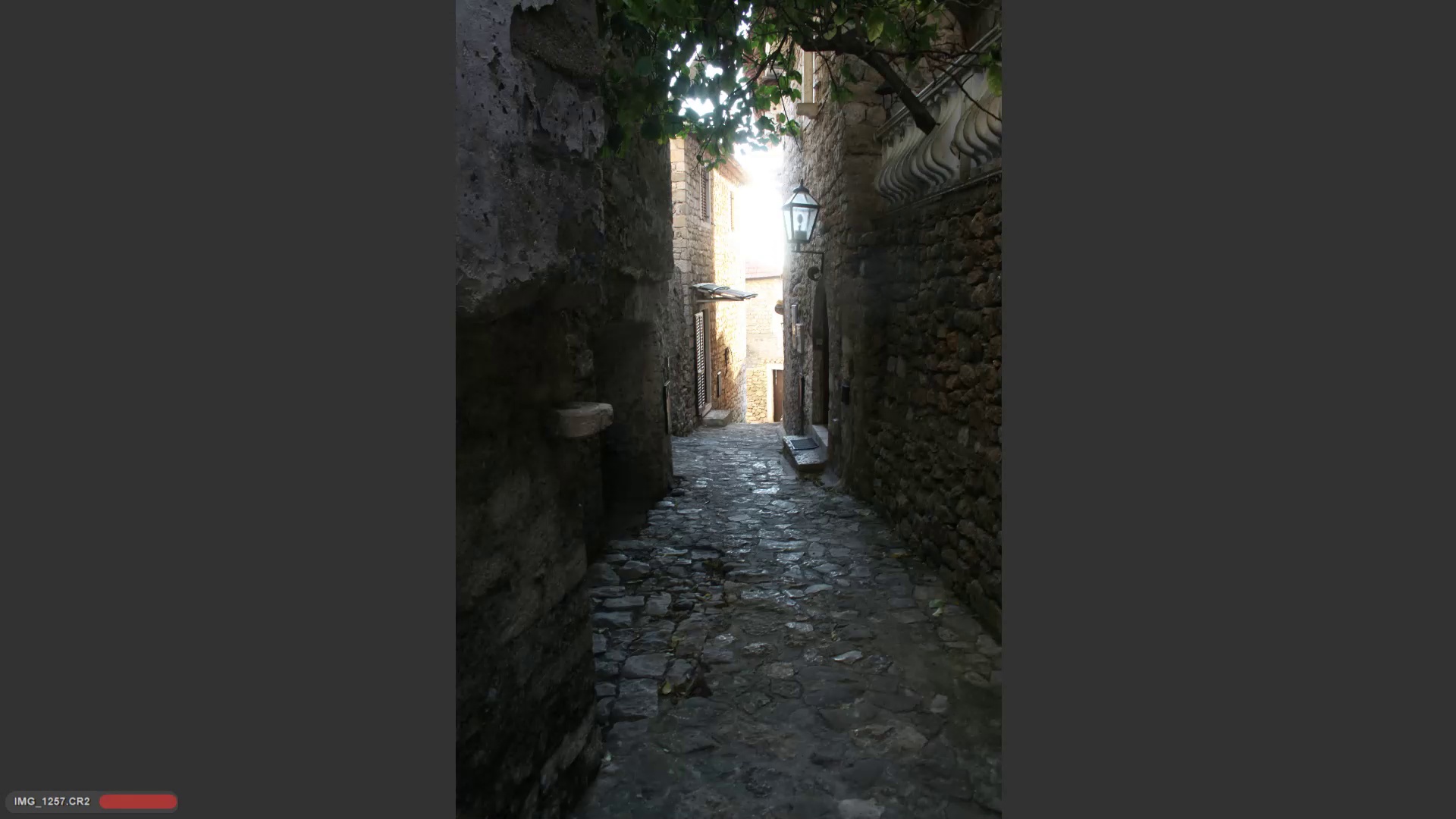 
key(ArrowRight)
 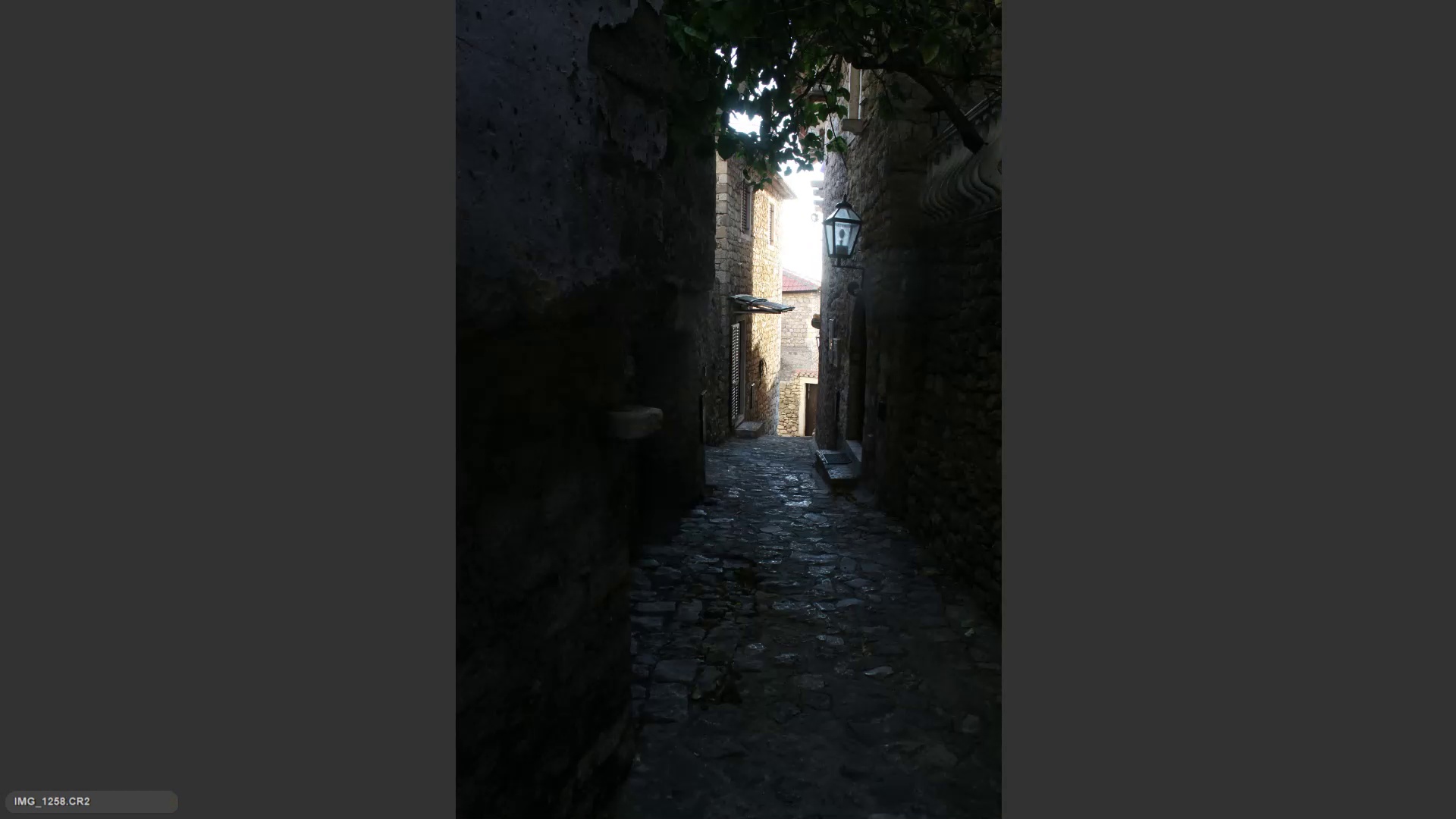 
key(ArrowRight)
 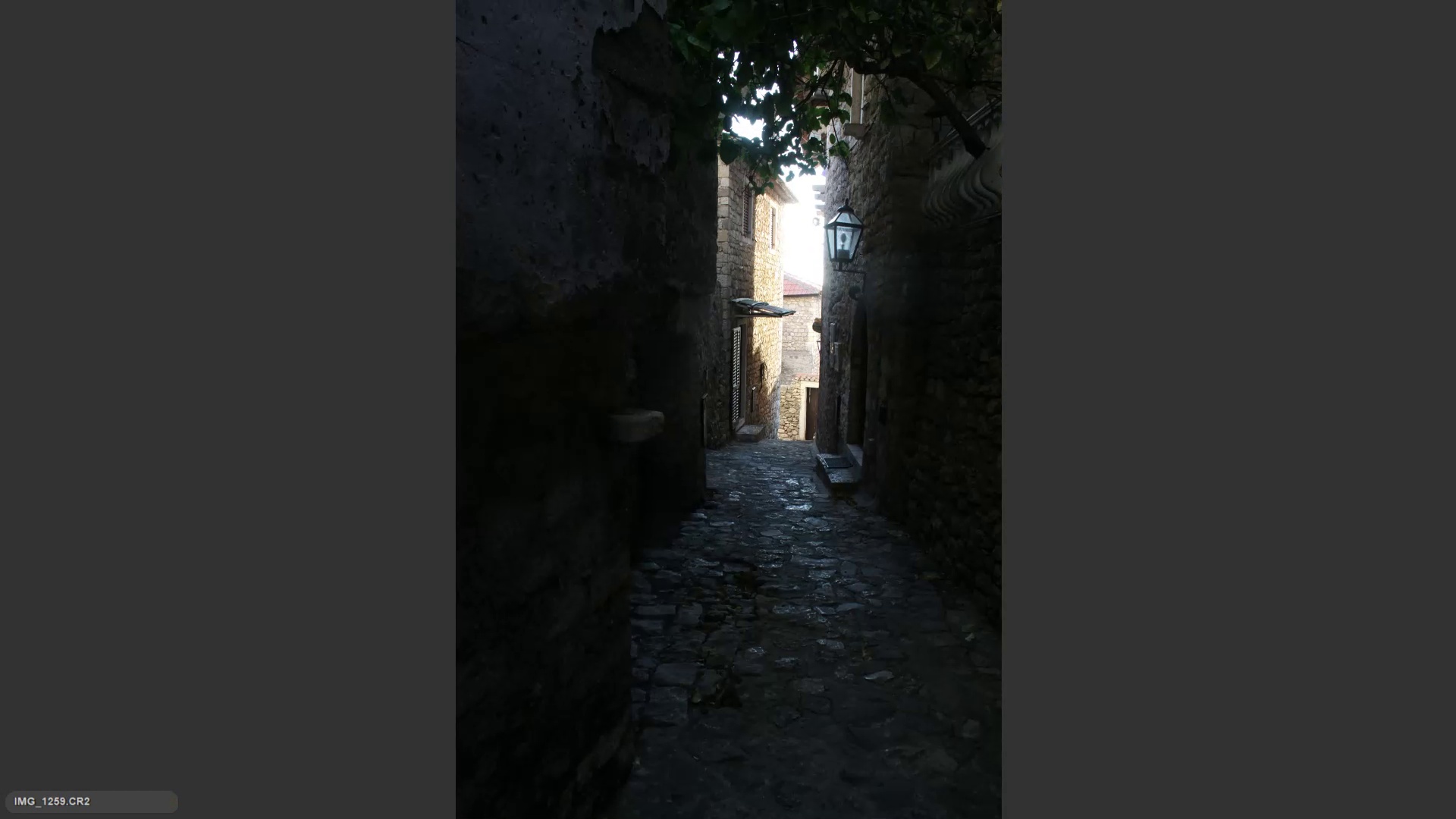 
key(ArrowRight)
 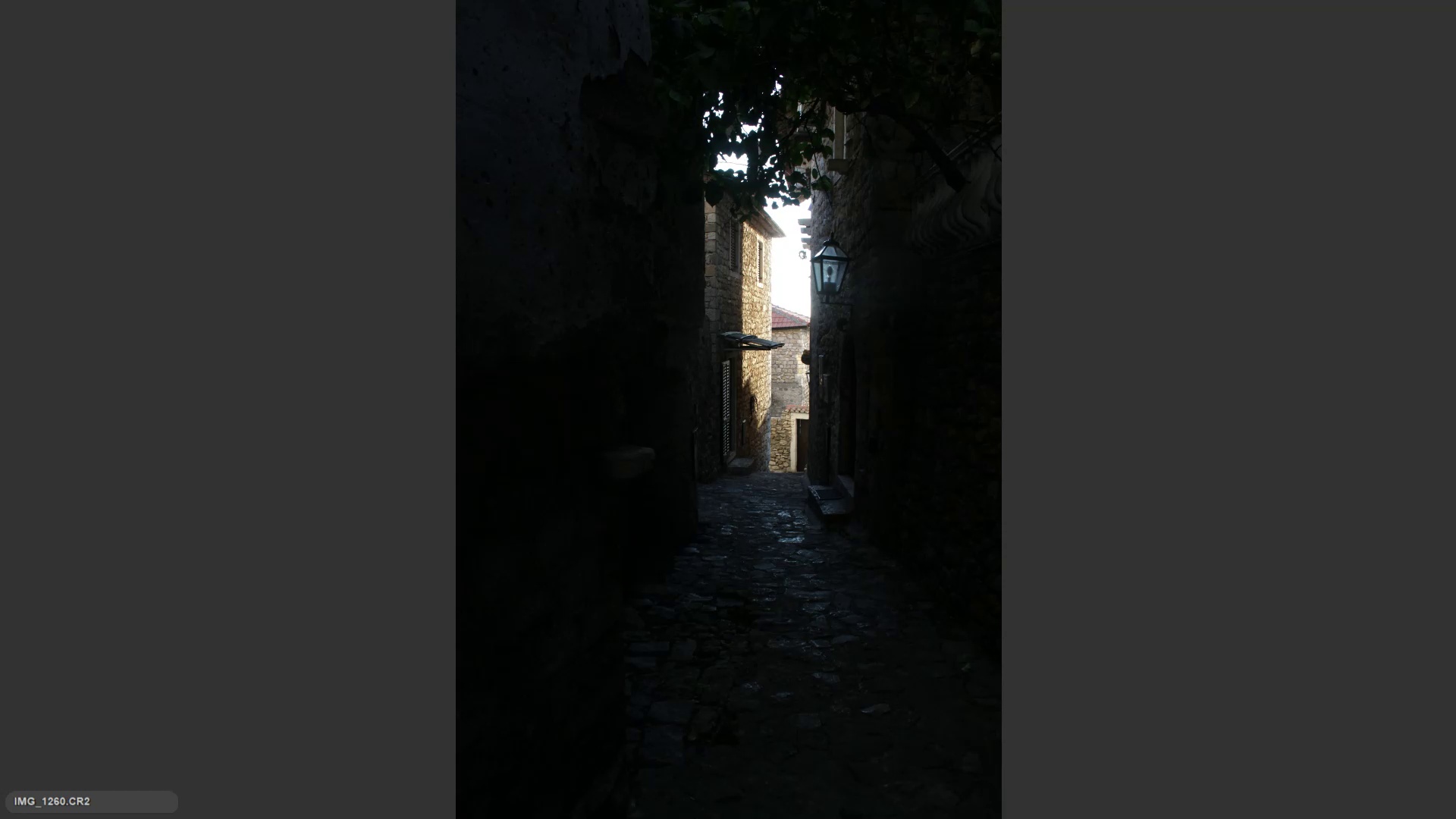 
key(ArrowRight)
 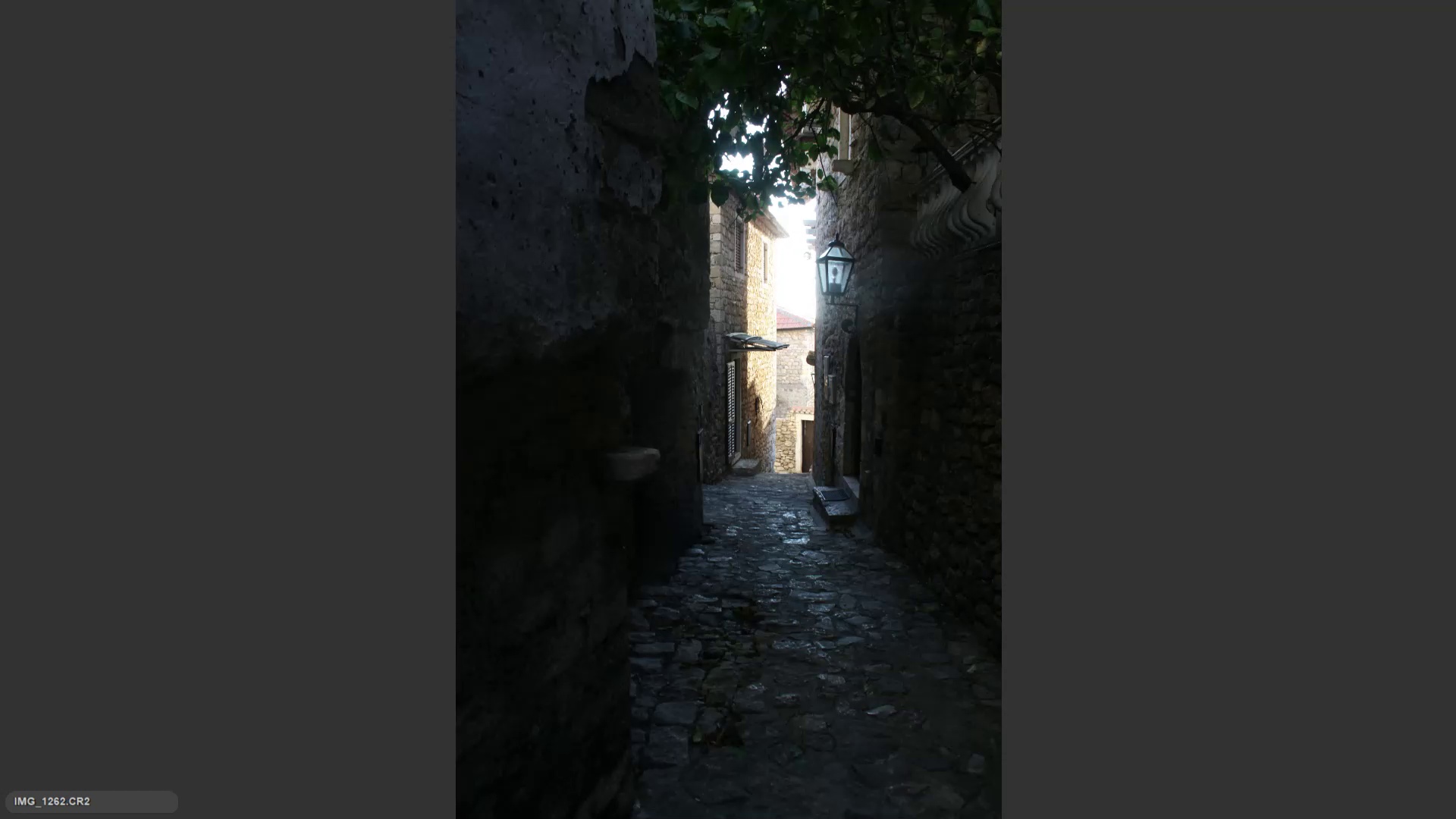 
key(ArrowRight)
 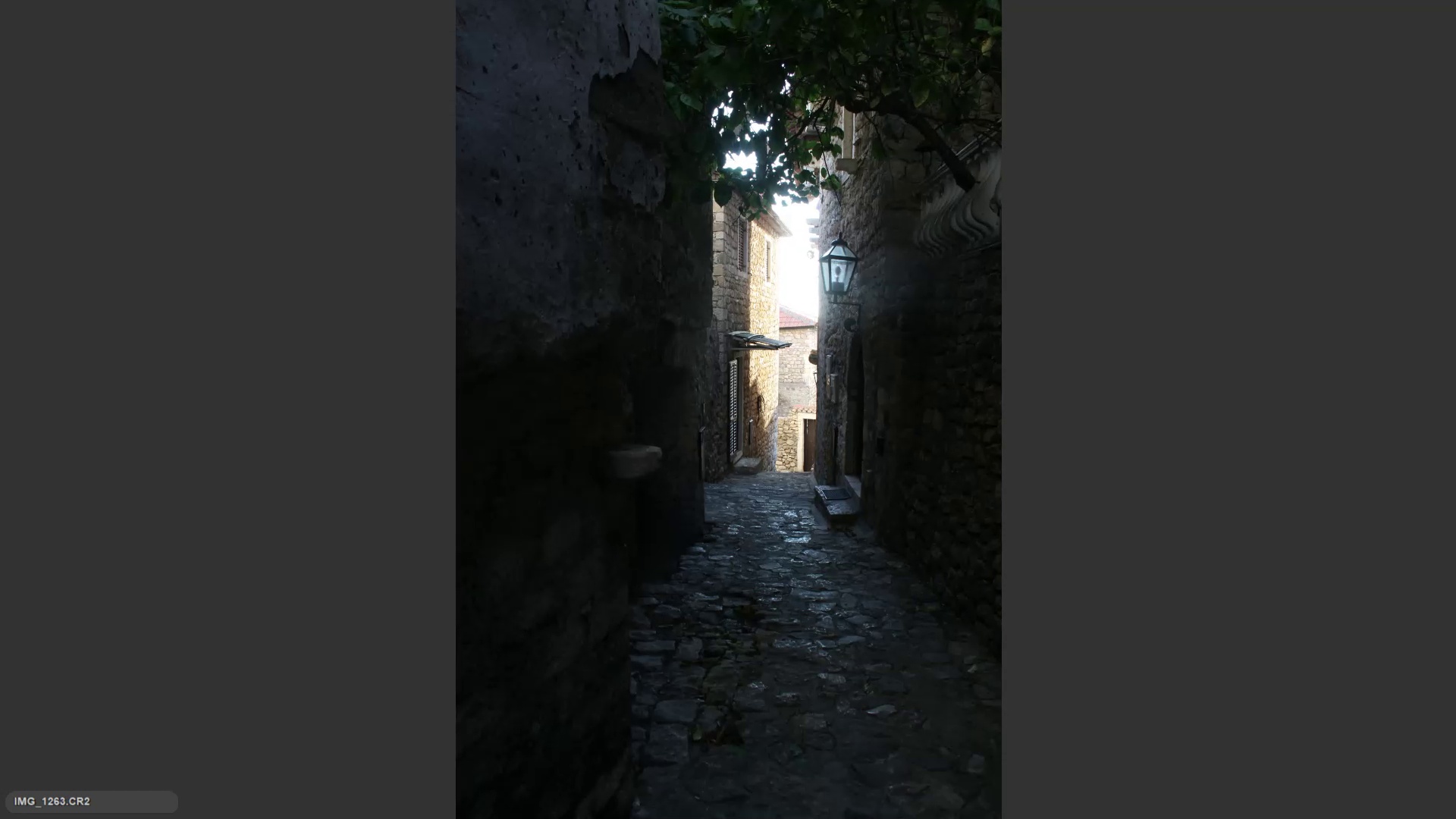 
key(ArrowRight)
 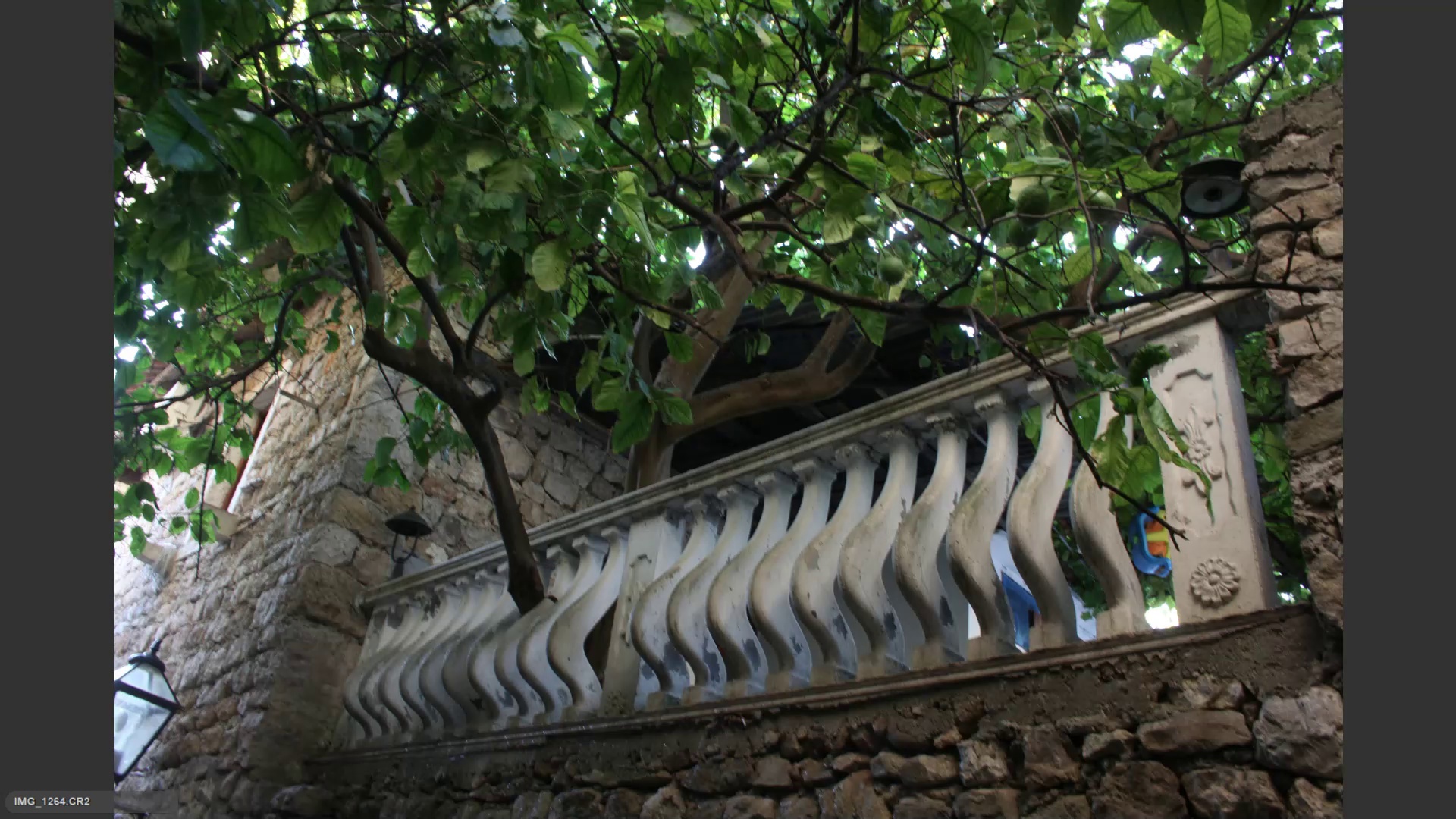 
key(ArrowRight)
 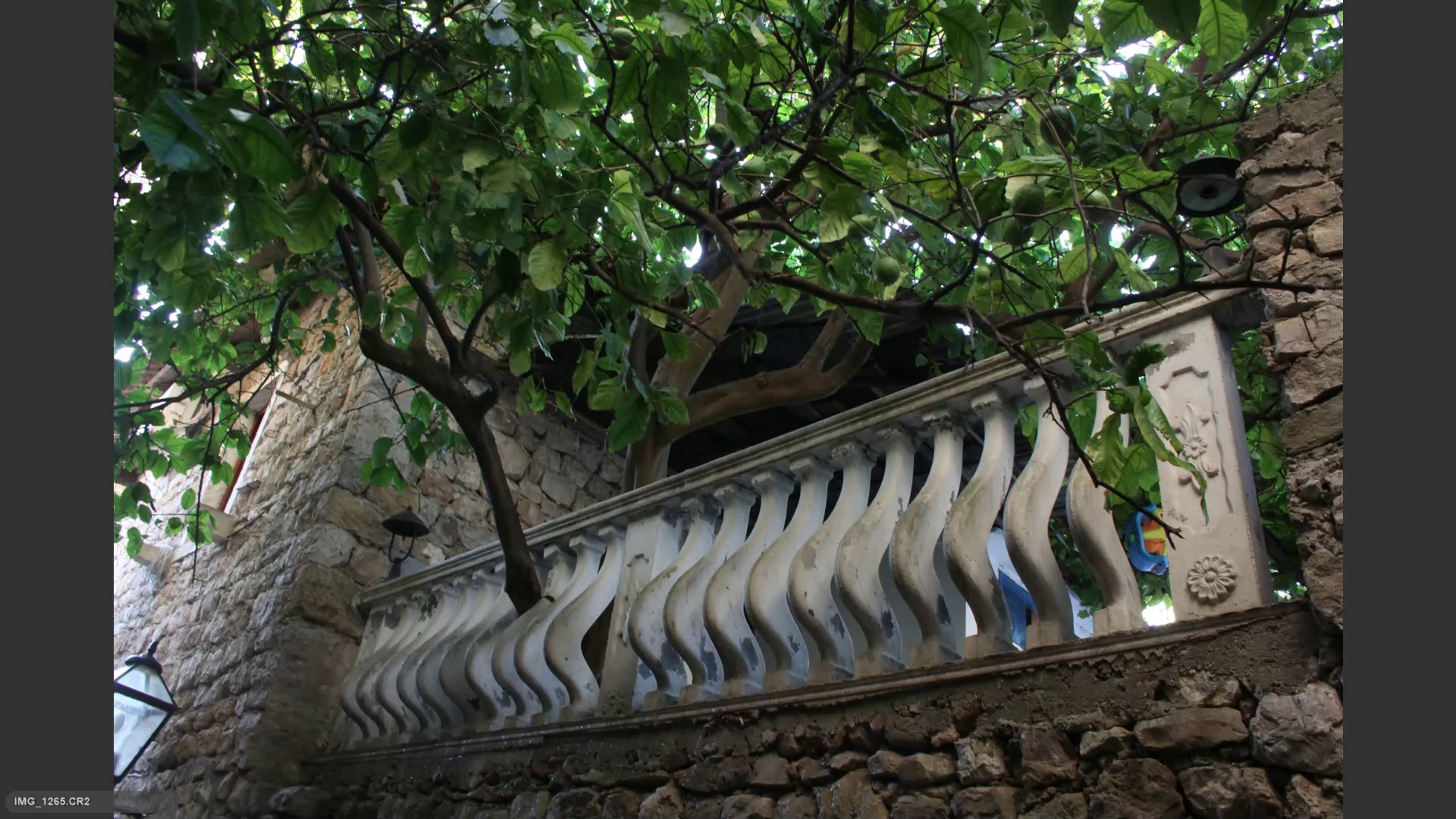 
key(ArrowRight)
 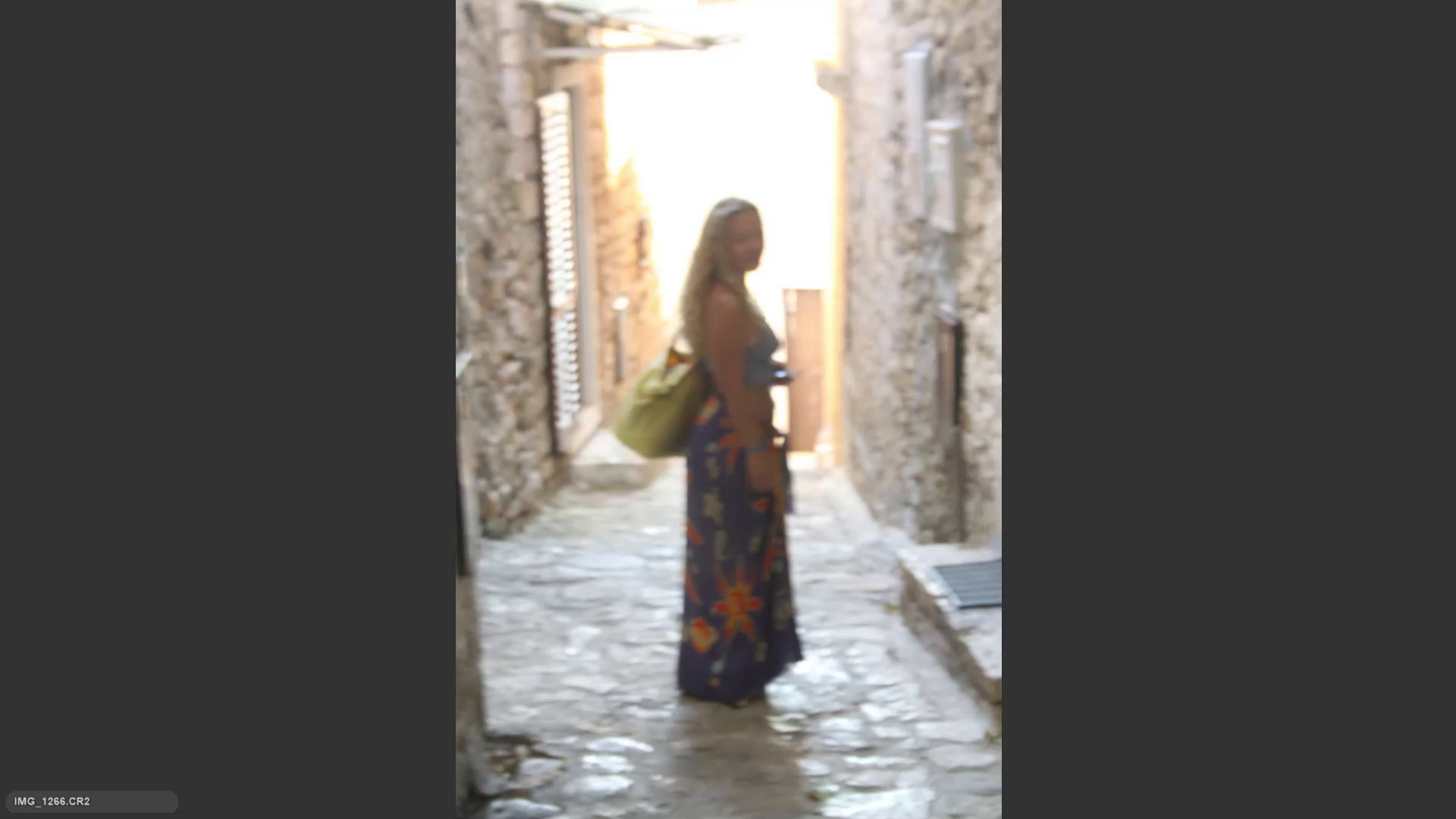 
key(ArrowLeft)
 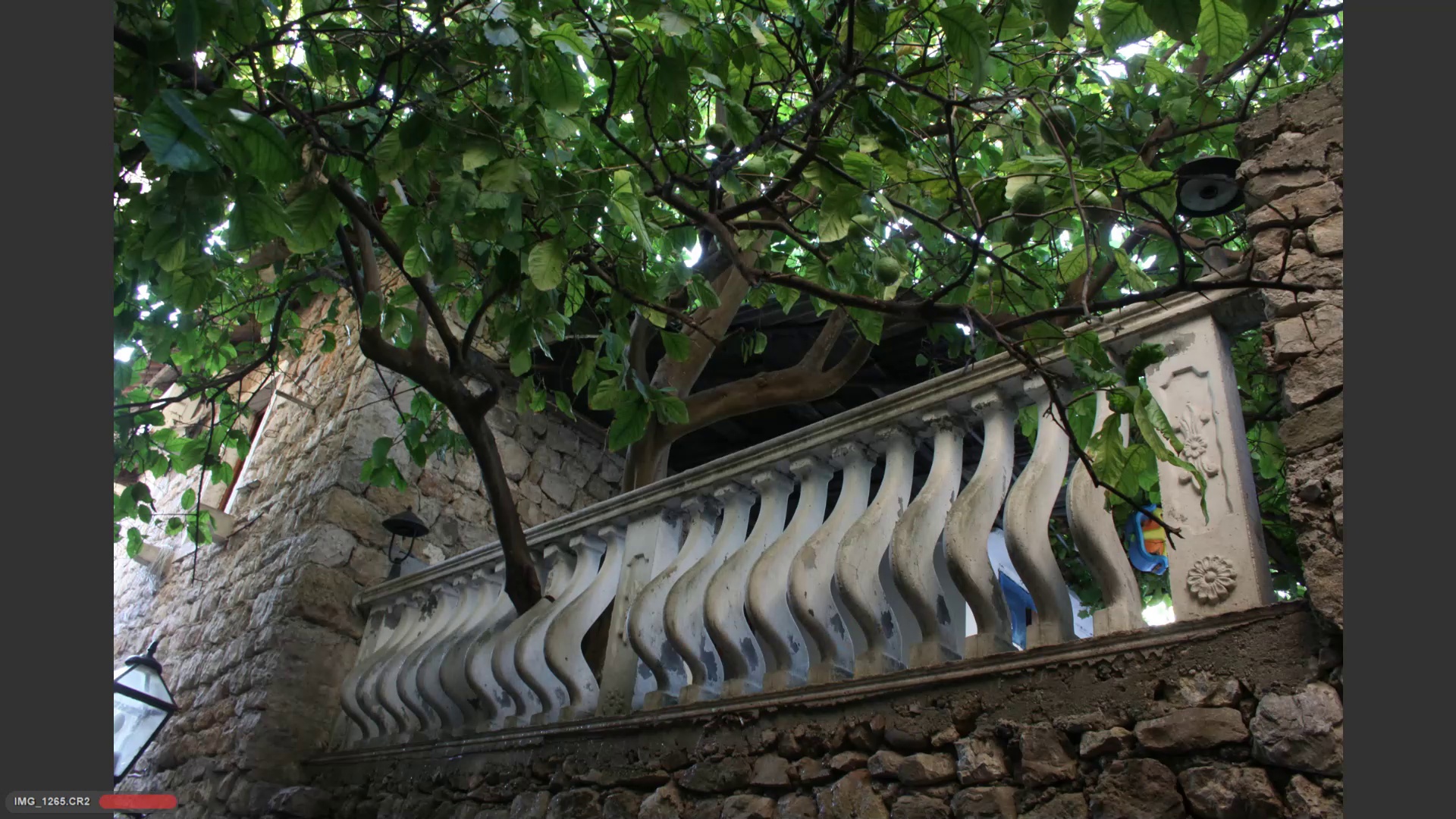 
key(ArrowRight)
 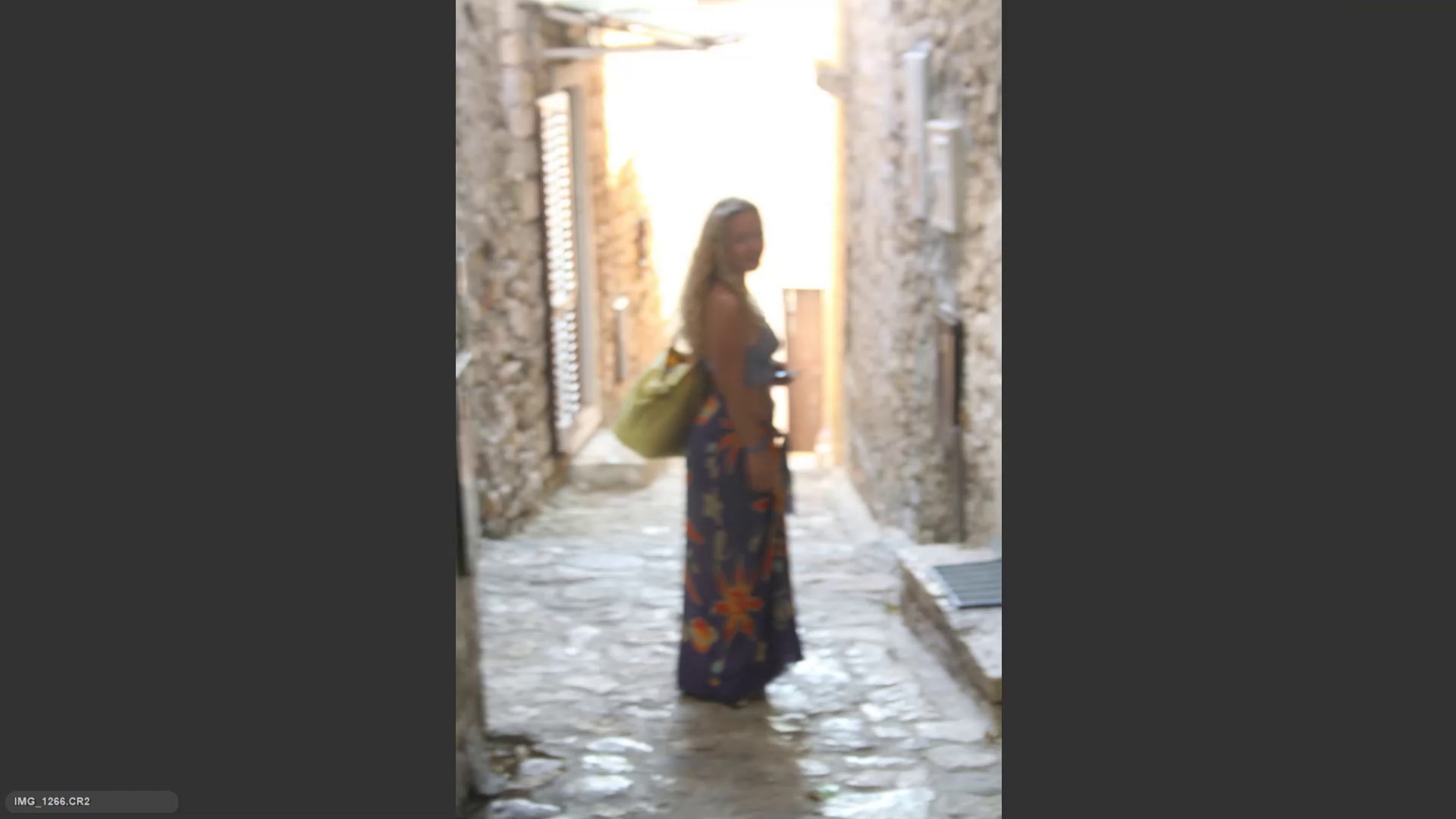 
key(ArrowRight)
 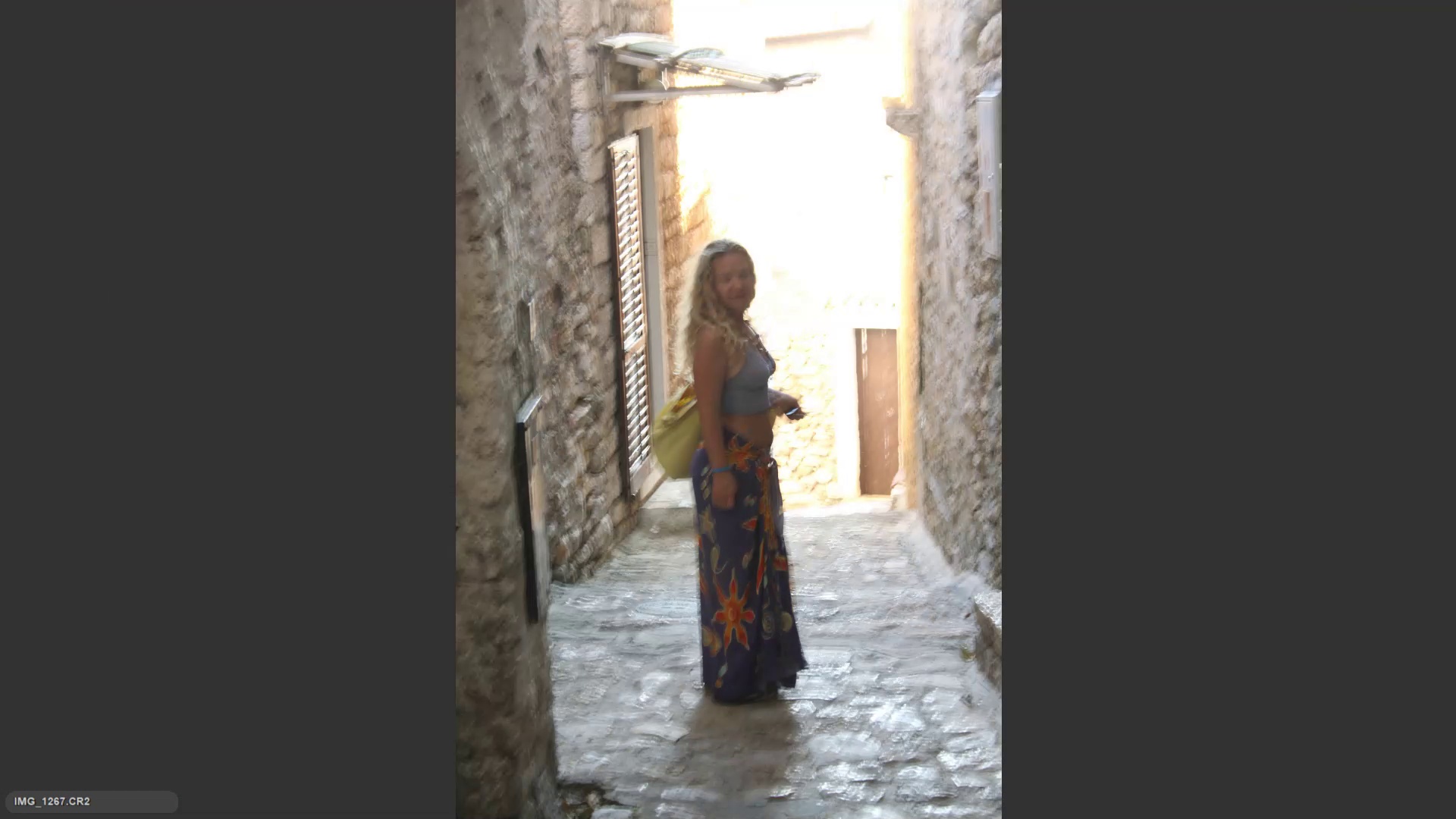 
key(ArrowRight)
 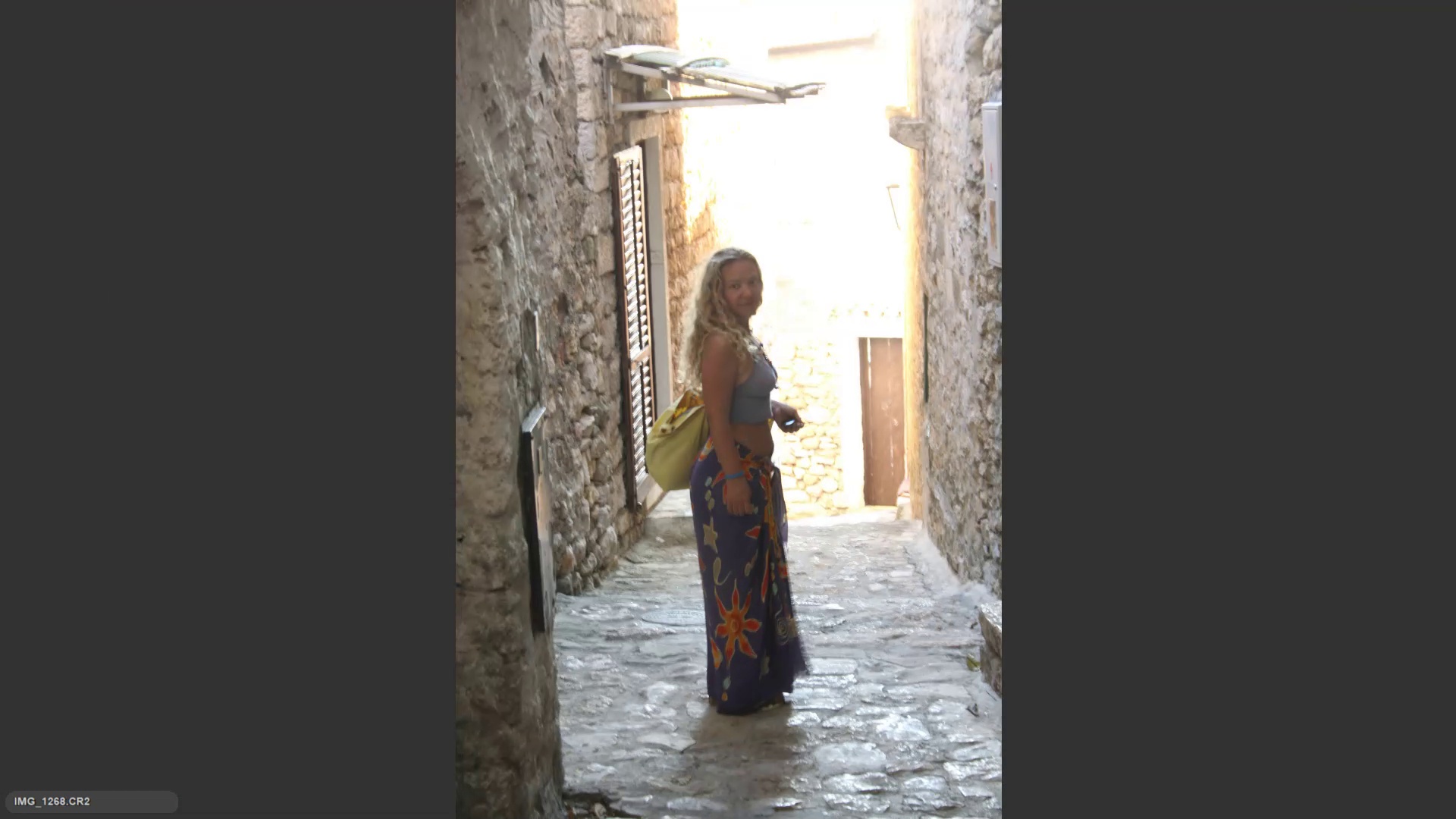 
key(ArrowRight)
 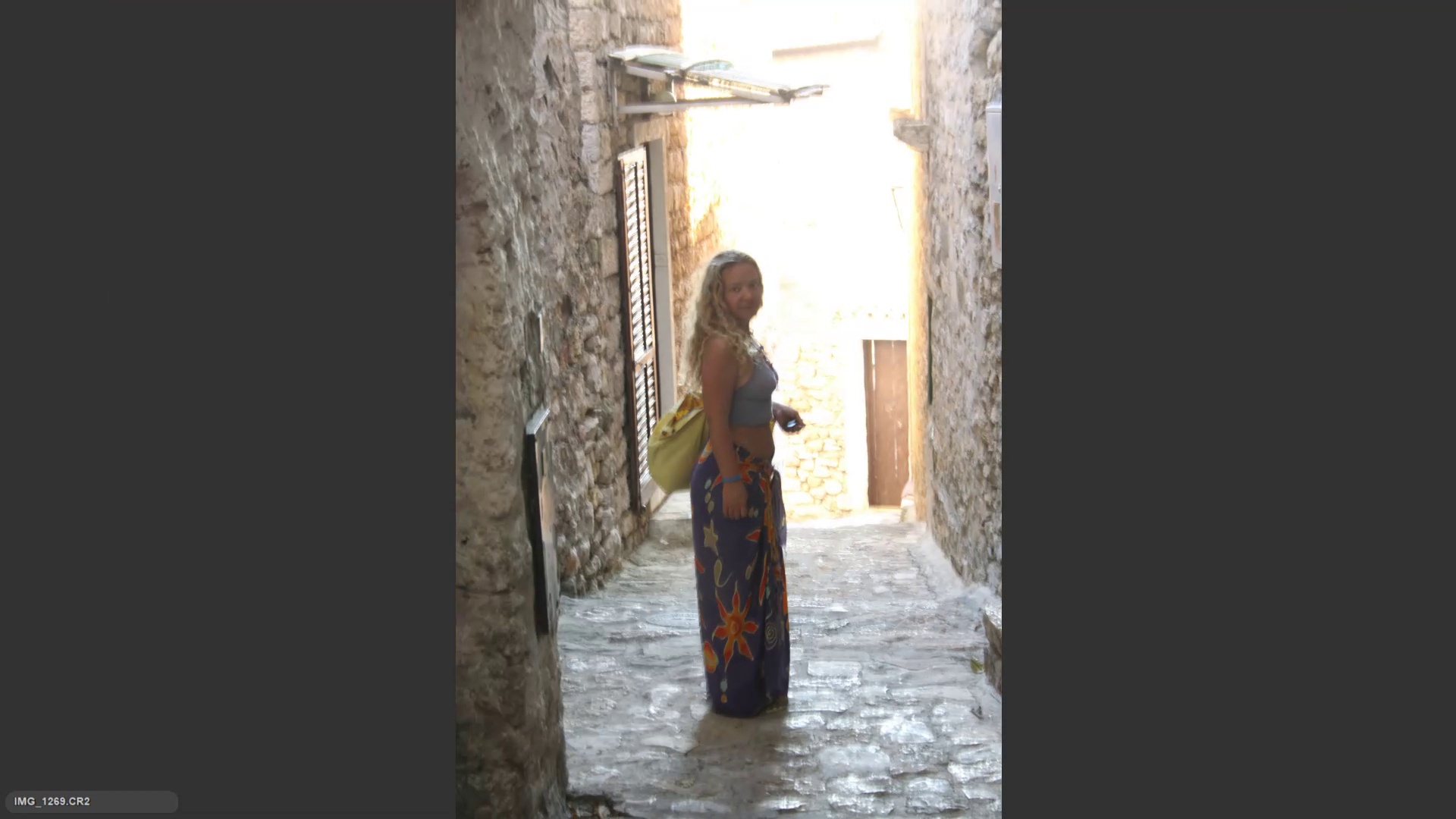 
key(ArrowRight)
 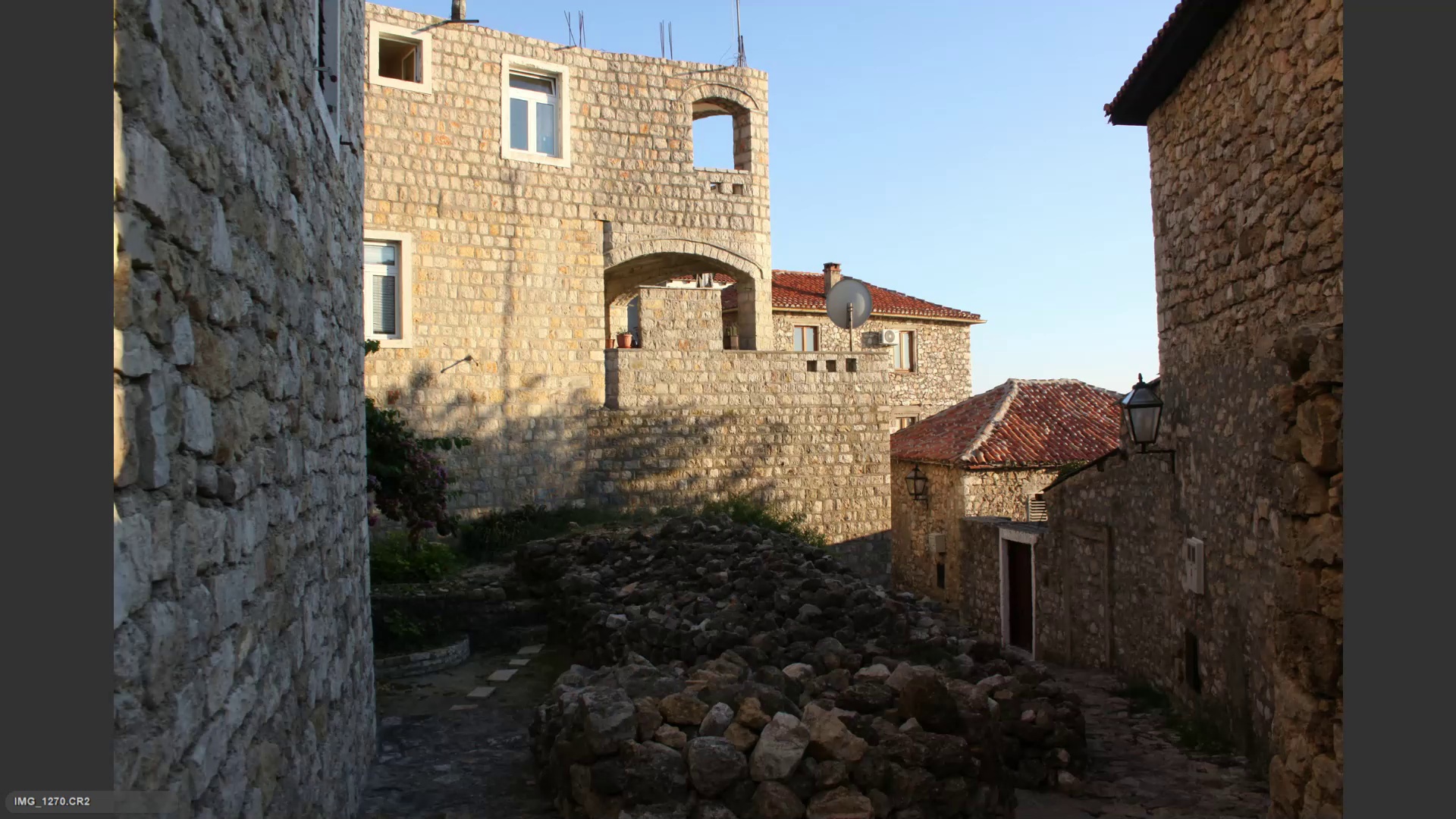 
key(ArrowLeft)
 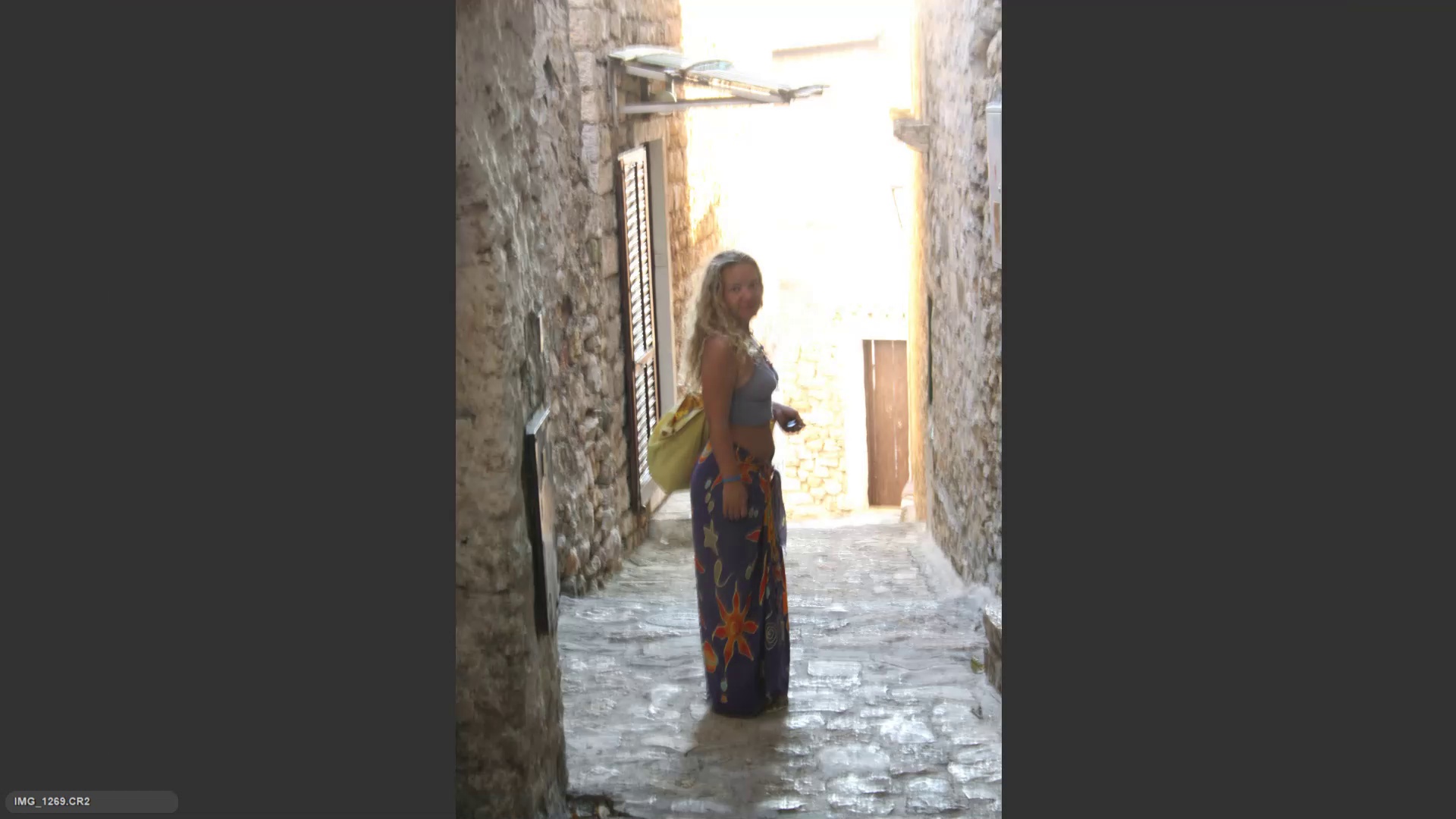 
key(ArrowRight)
 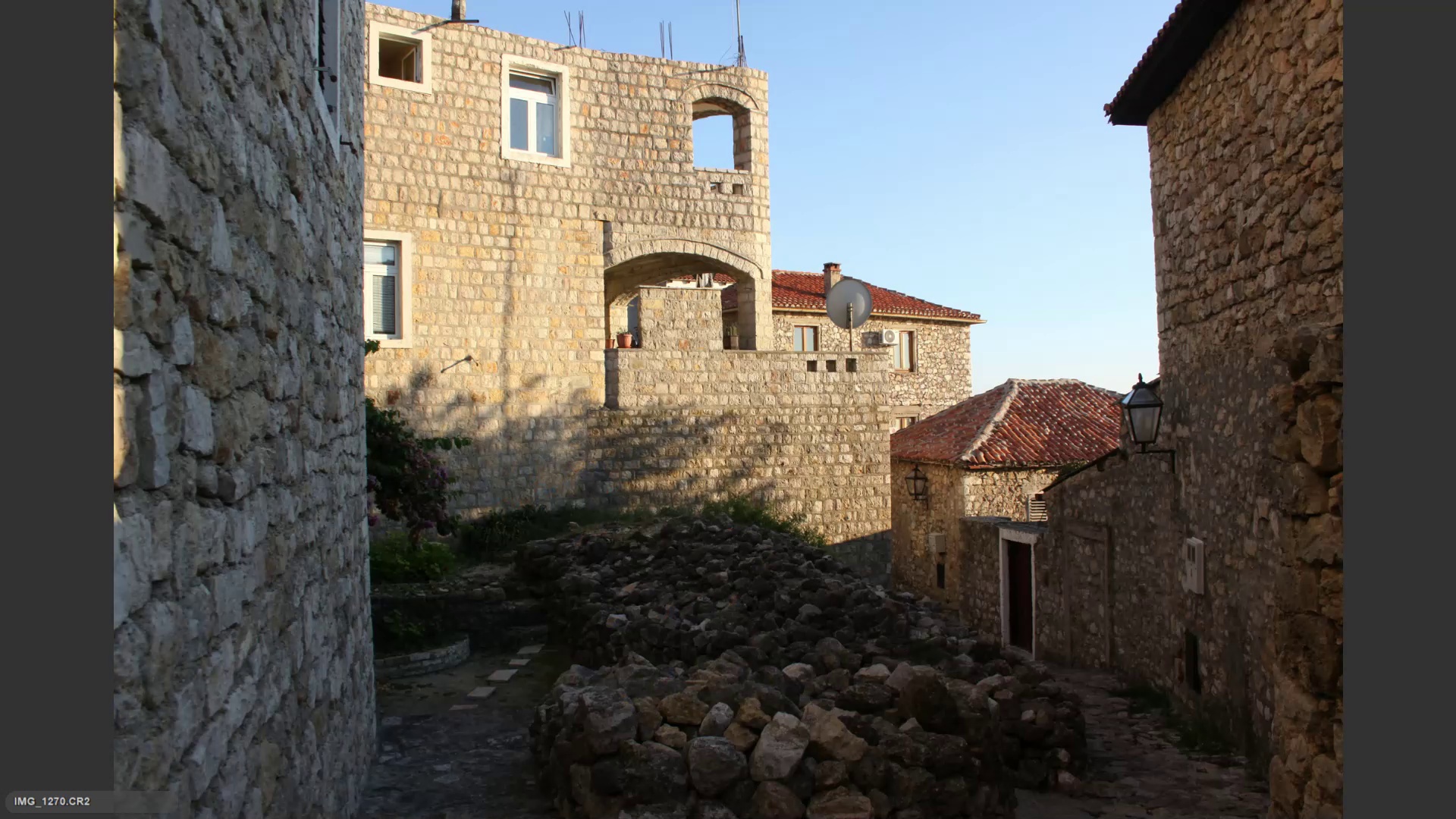 
key(ArrowRight)
 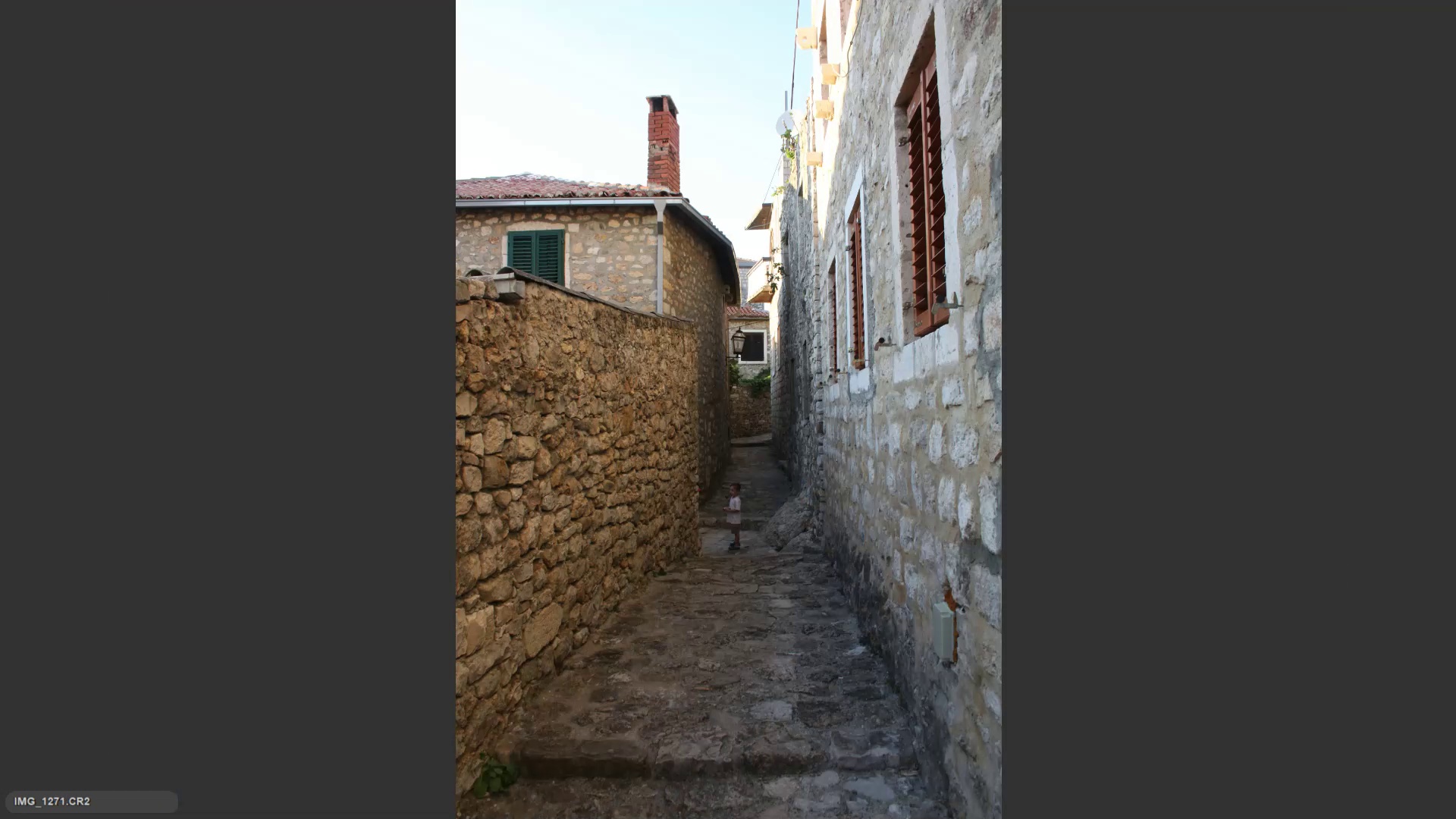 
key(ArrowLeft)
 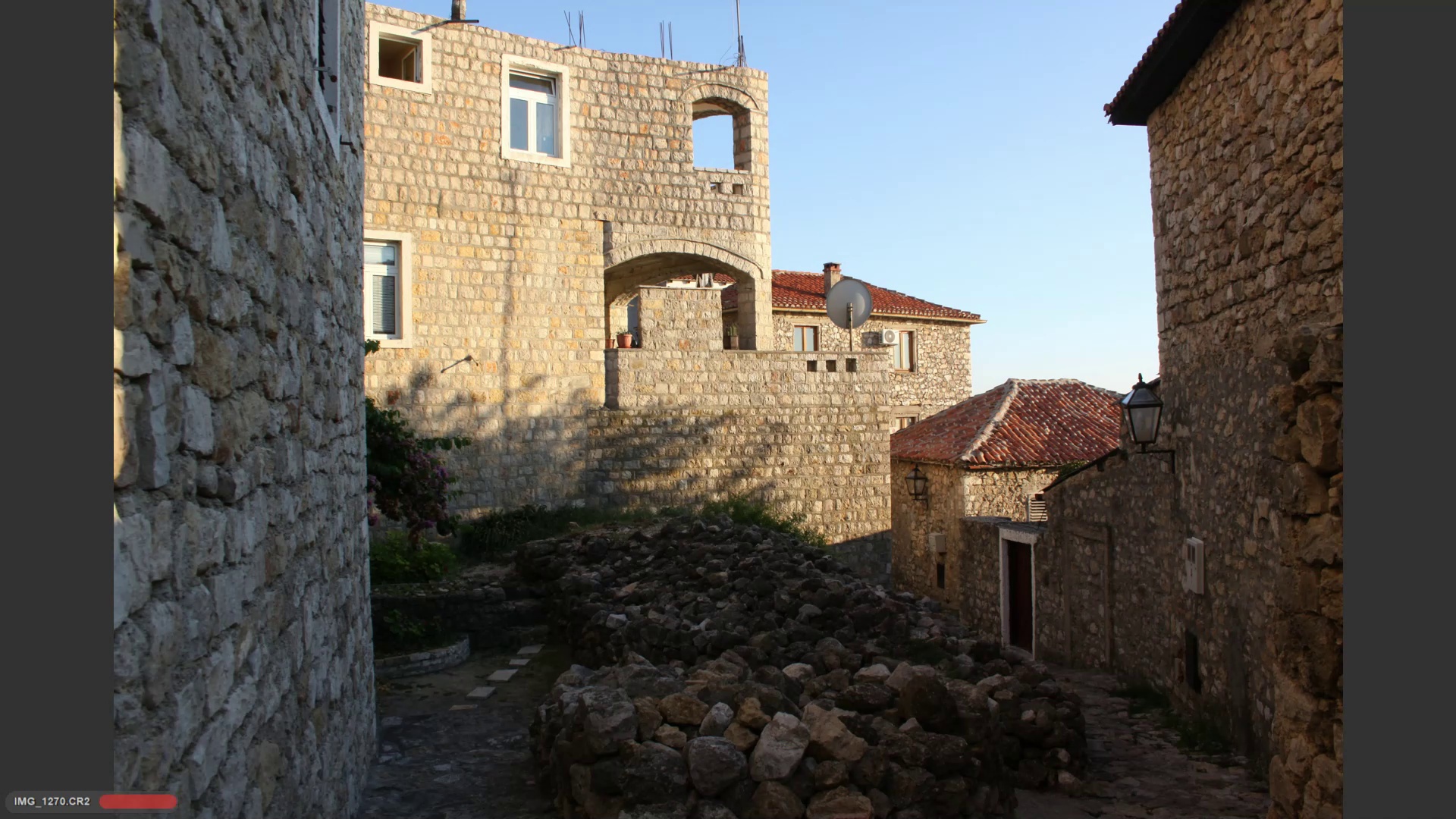 
key(ArrowRight)
 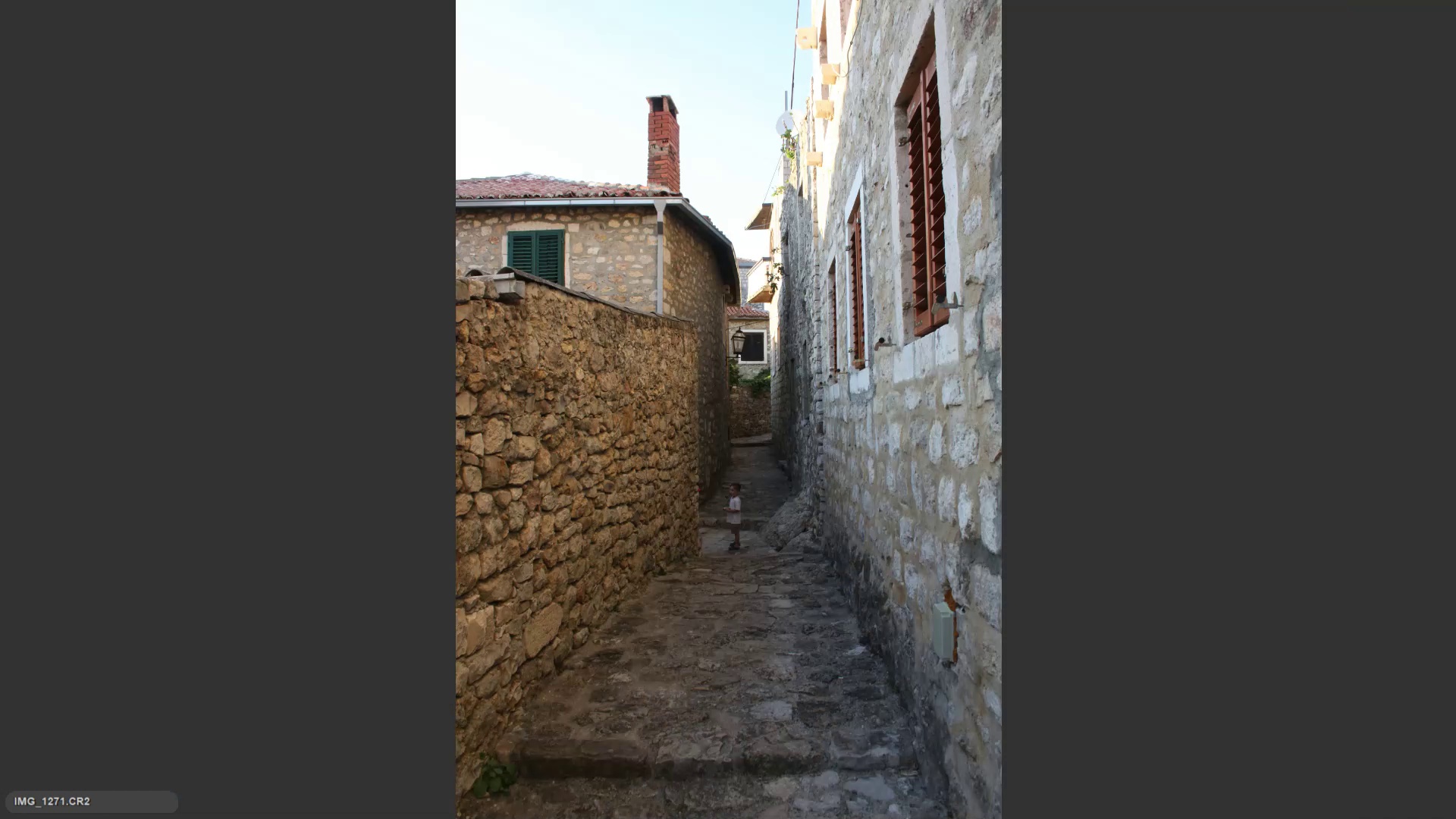 
key(6)
 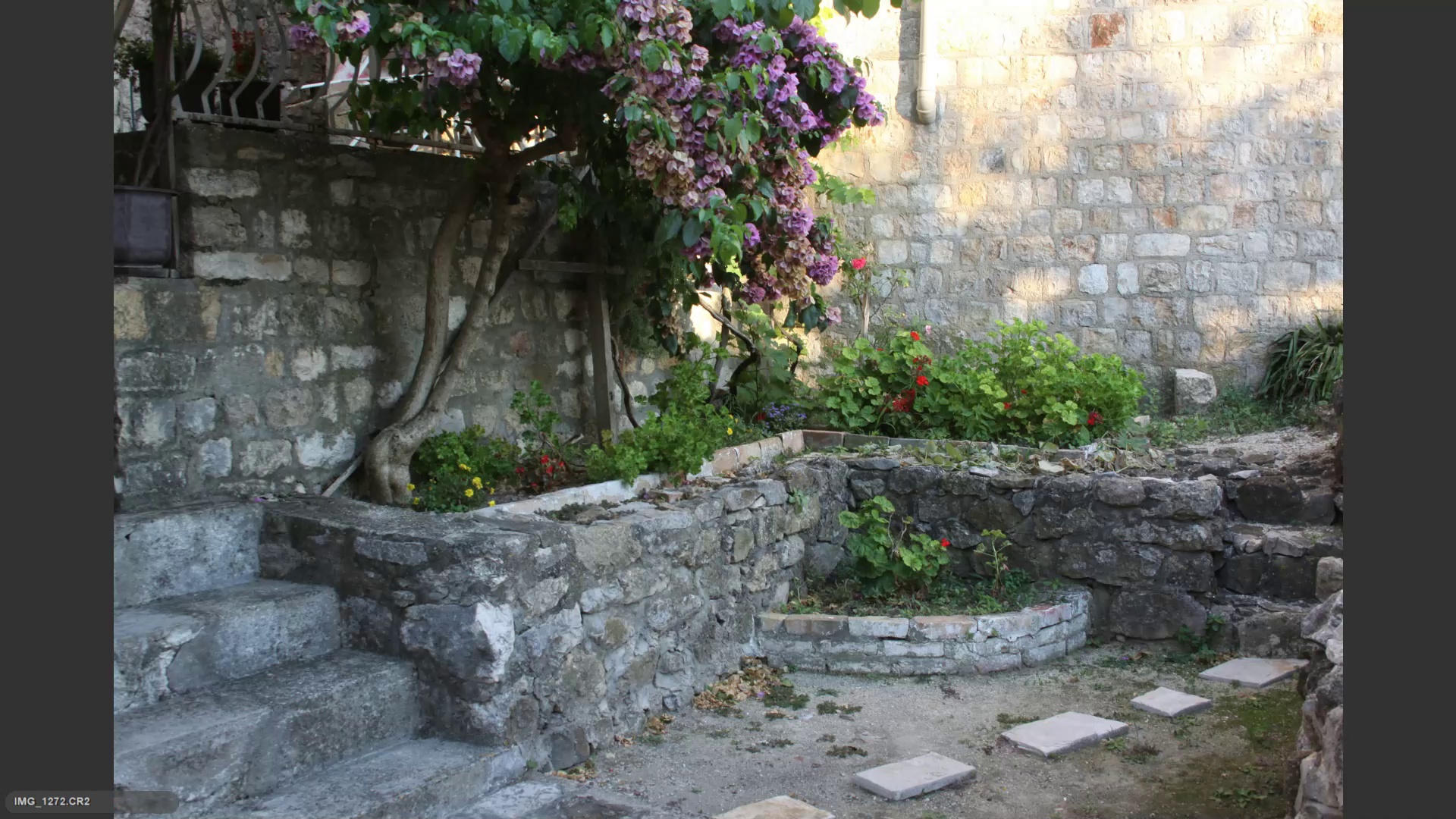 
key(ArrowRight)
 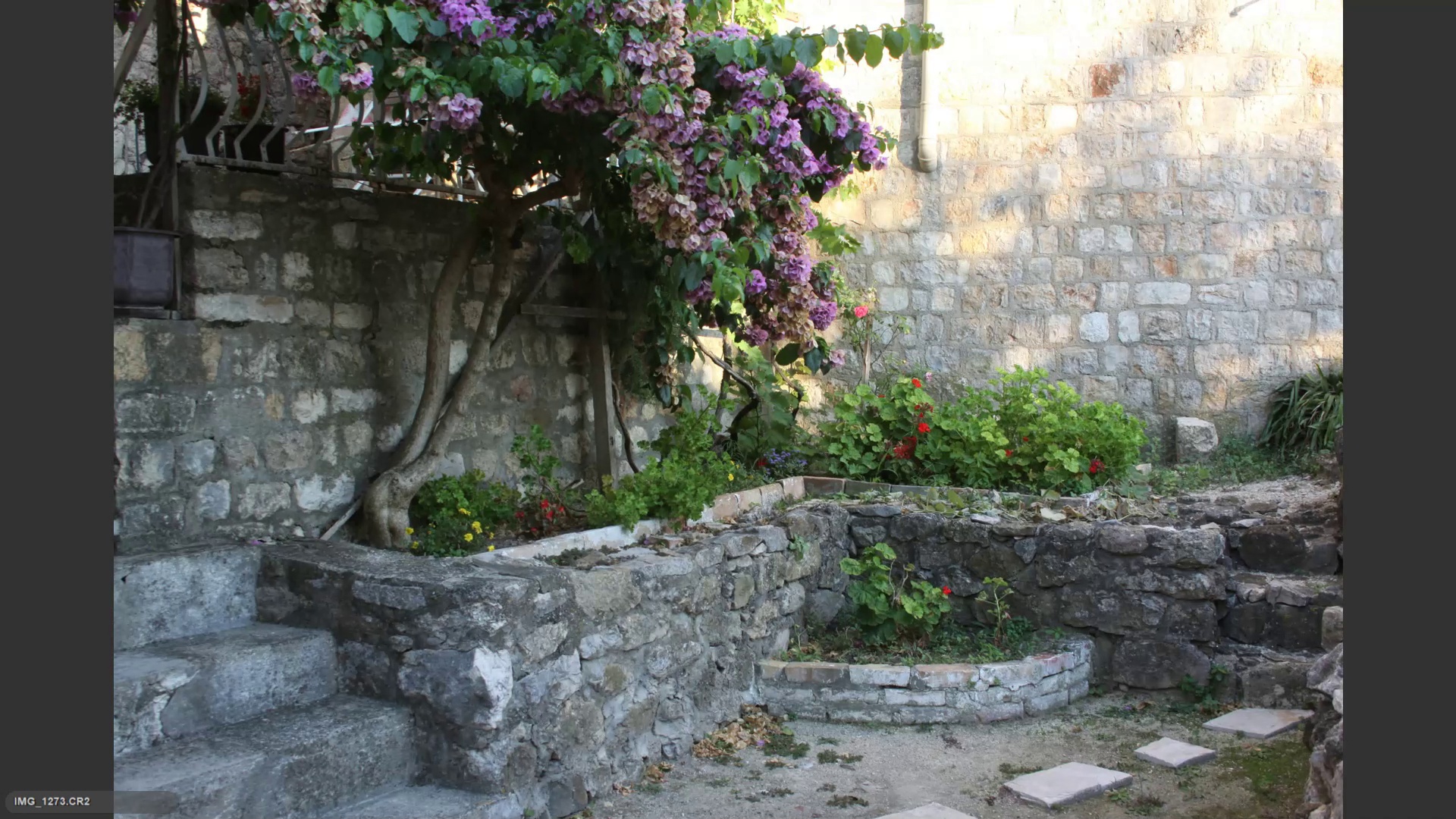 
key(ArrowLeft)
 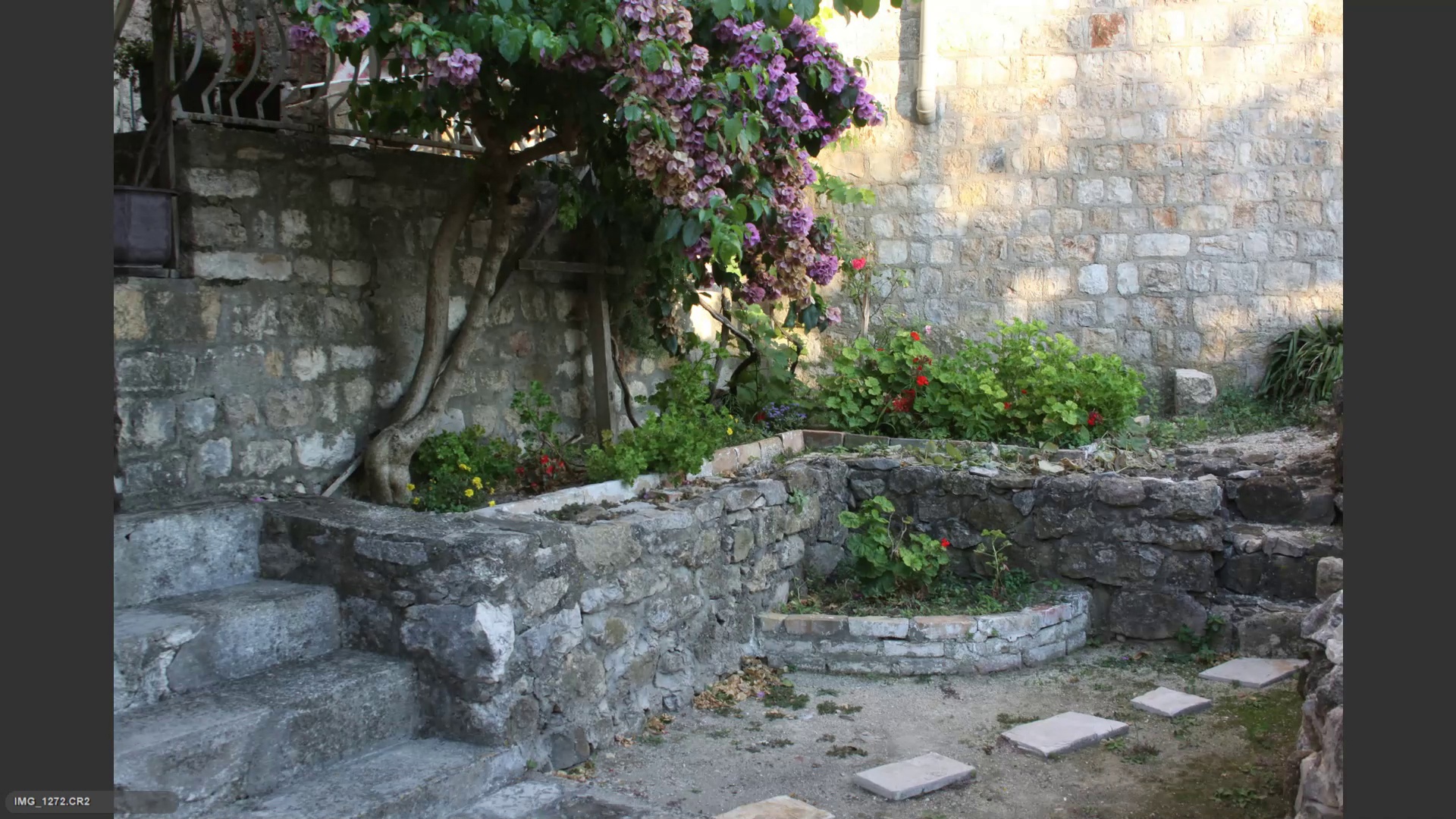 
key(ArrowRight)
 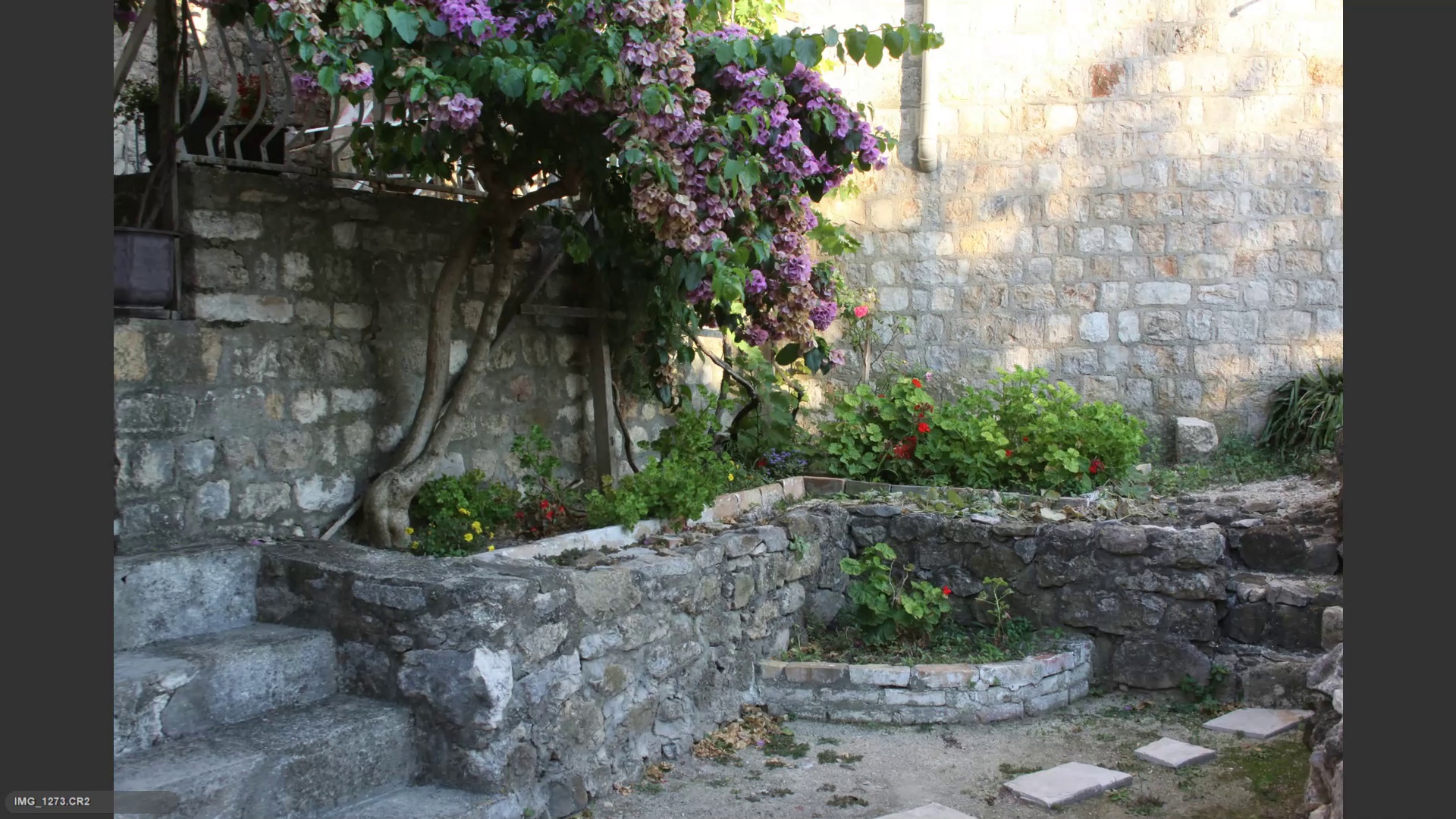 
key(6)
 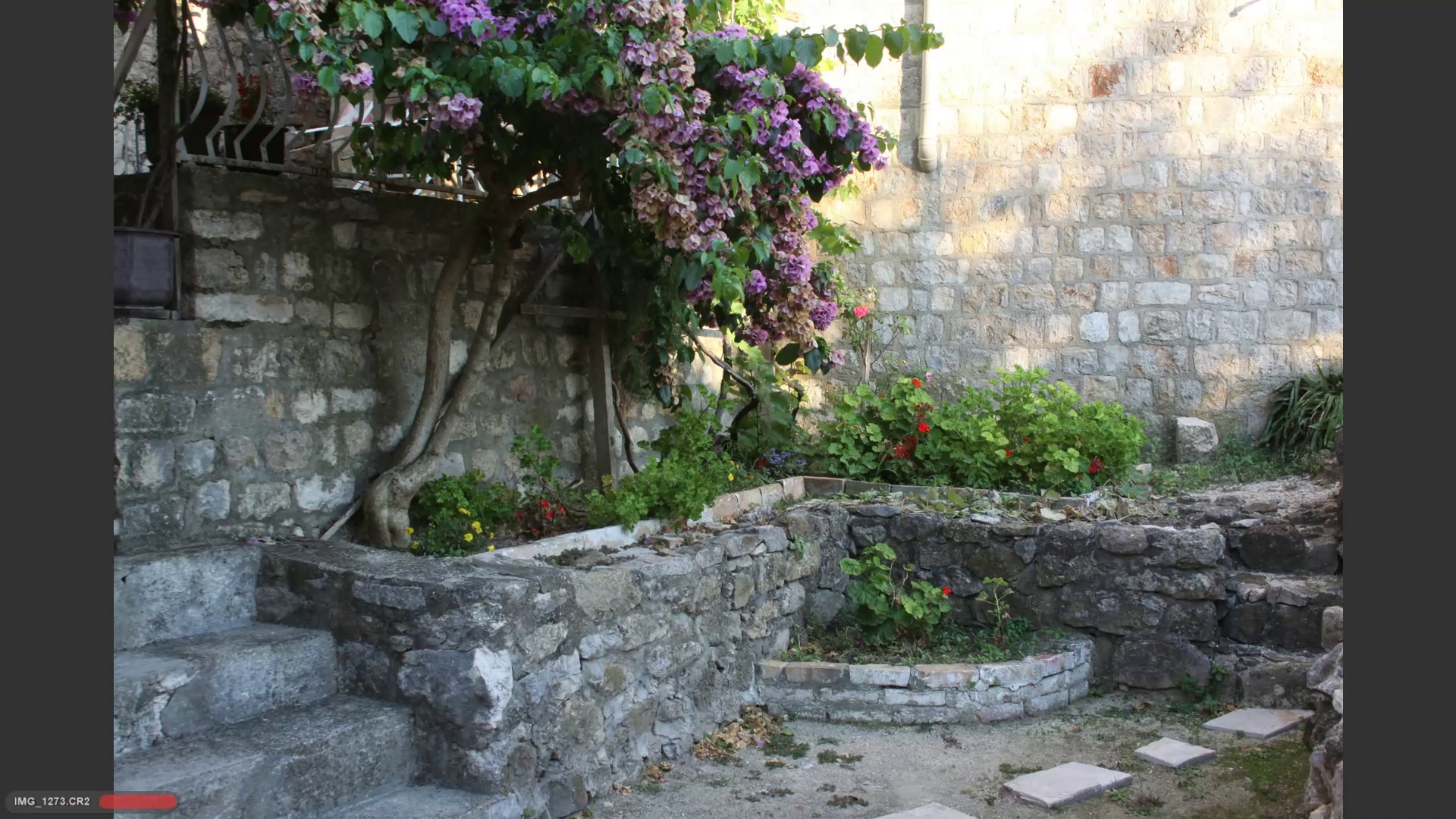 
key(ArrowRight)
 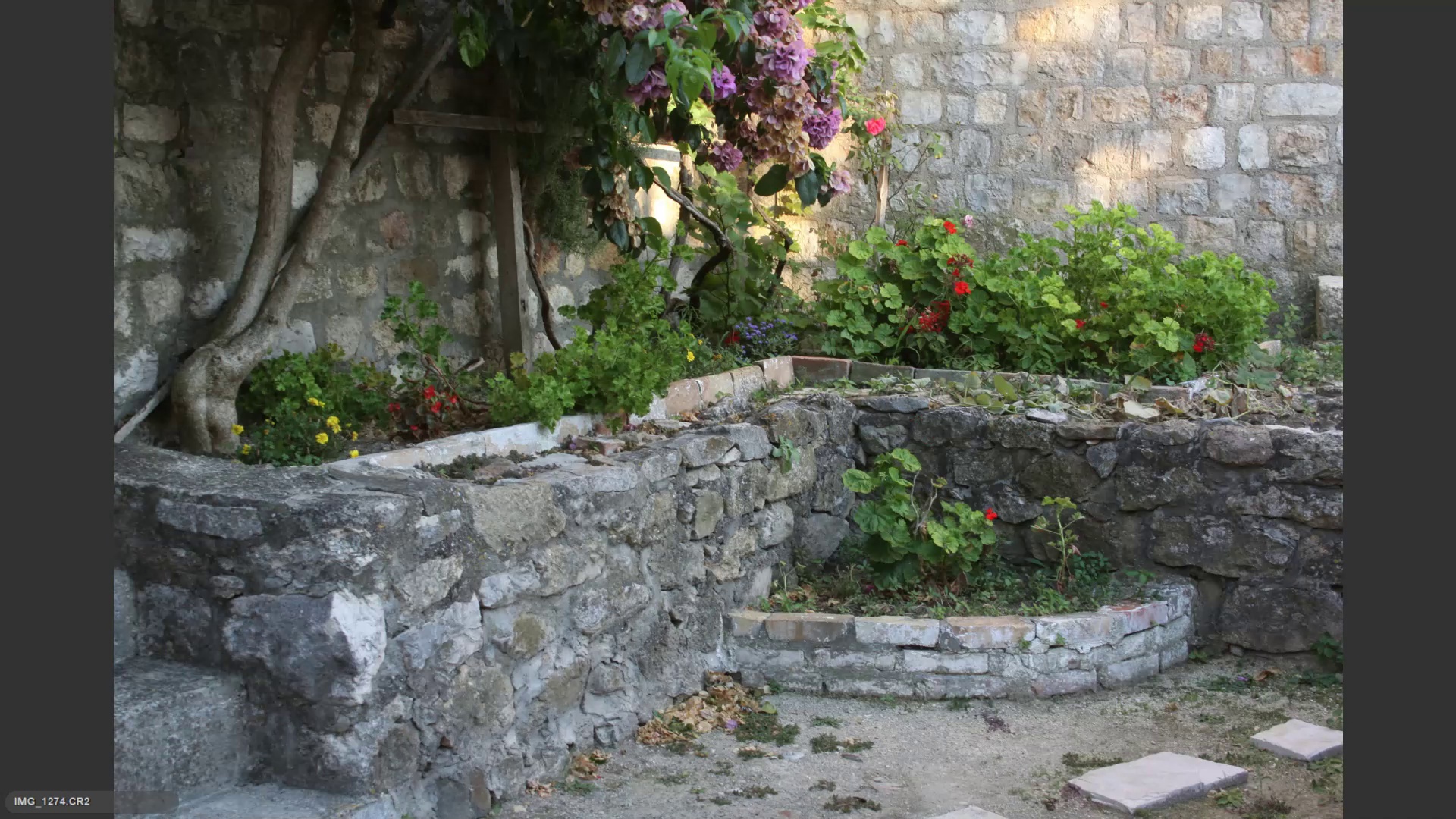 
key(6)
 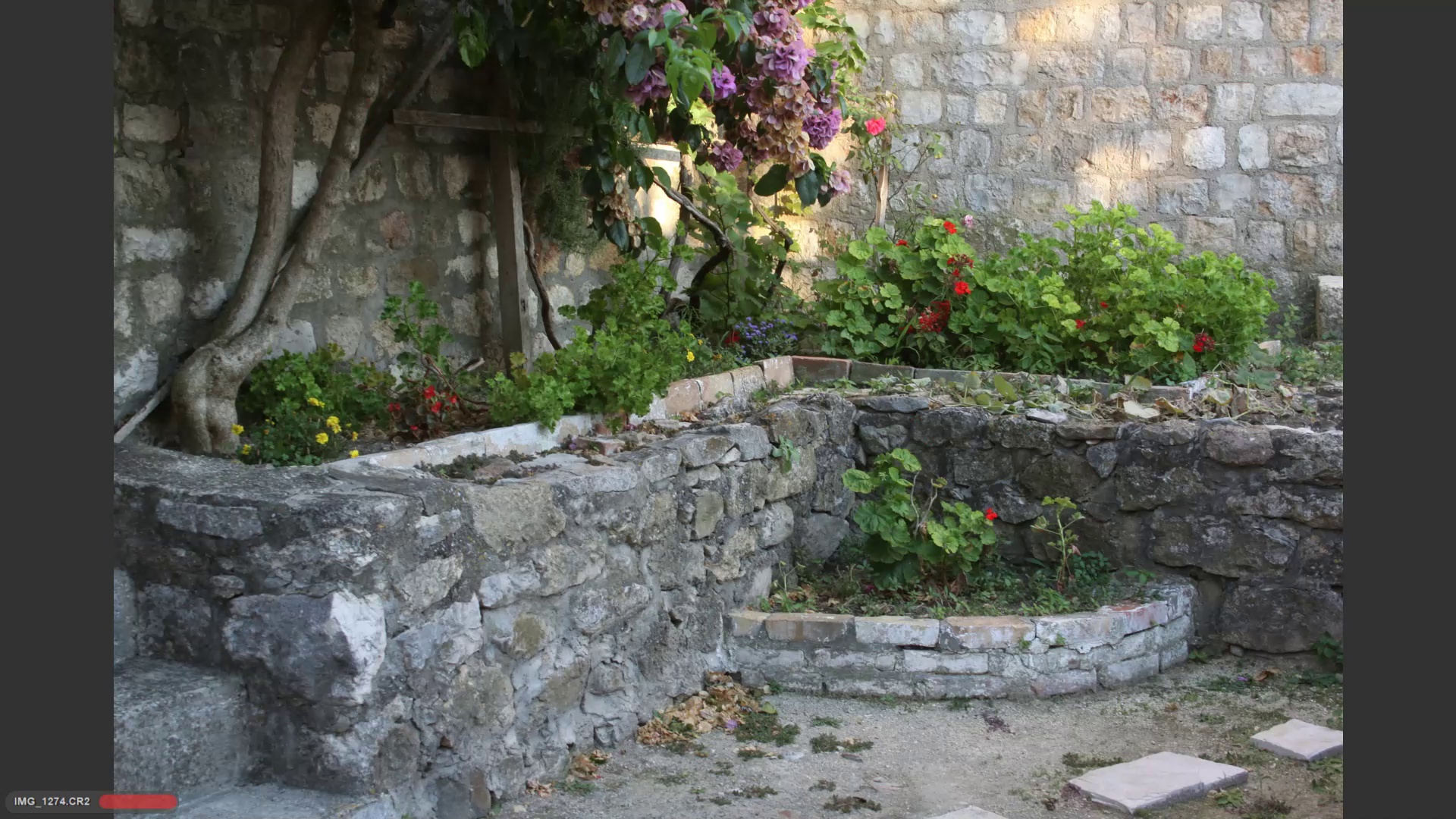 
key(ArrowRight)
 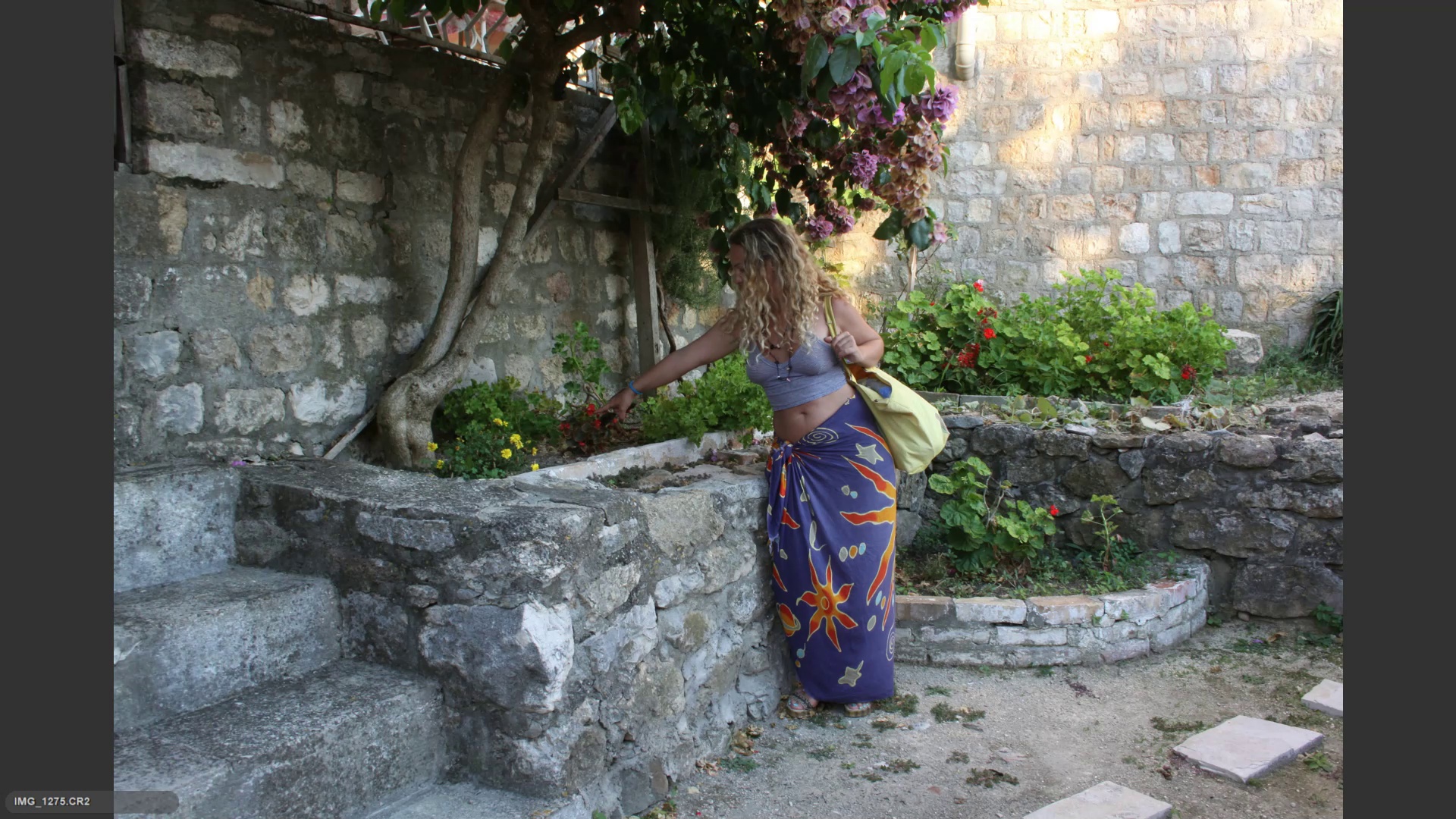 
key(6)
 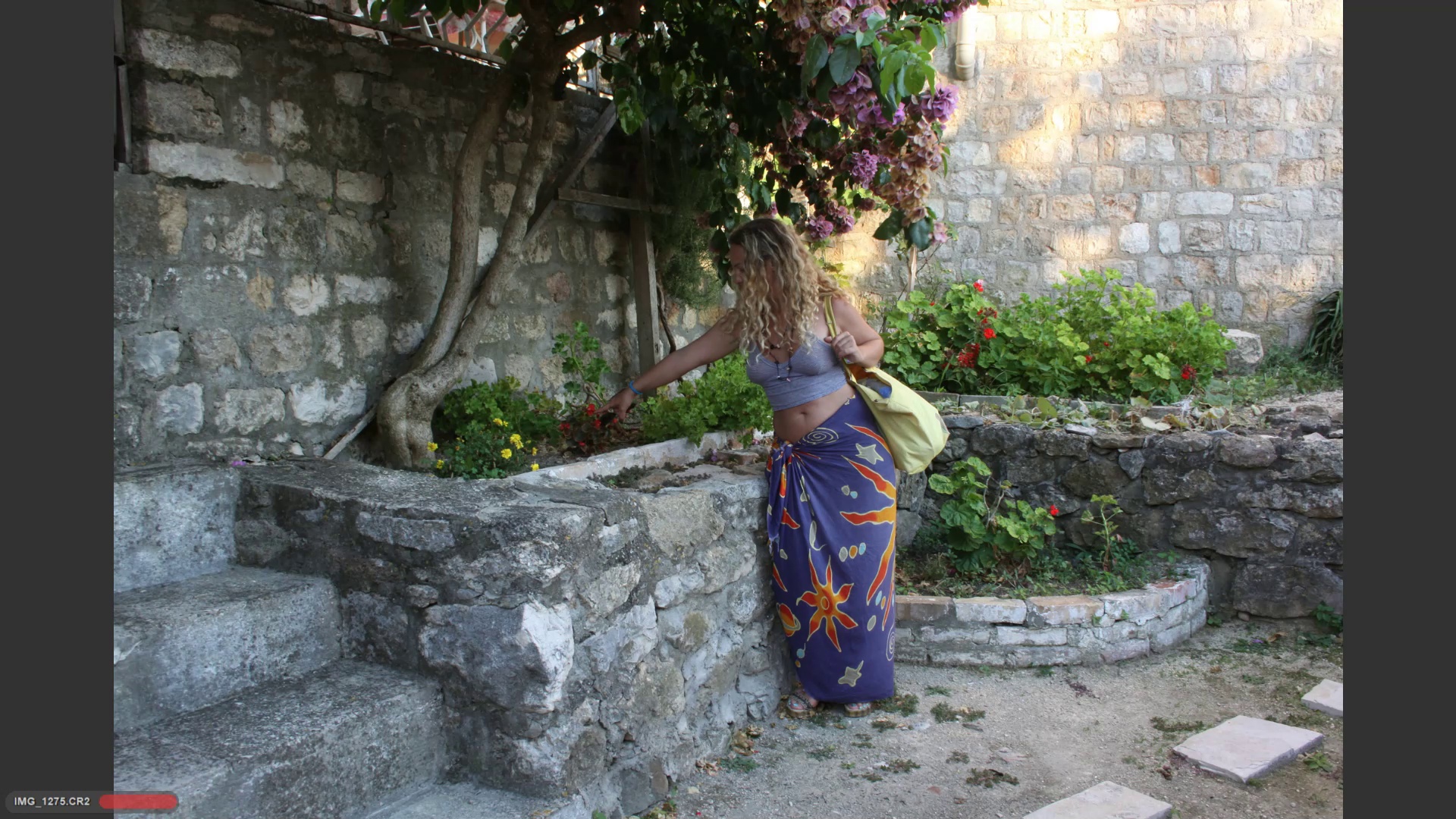 
key(ArrowRight)
 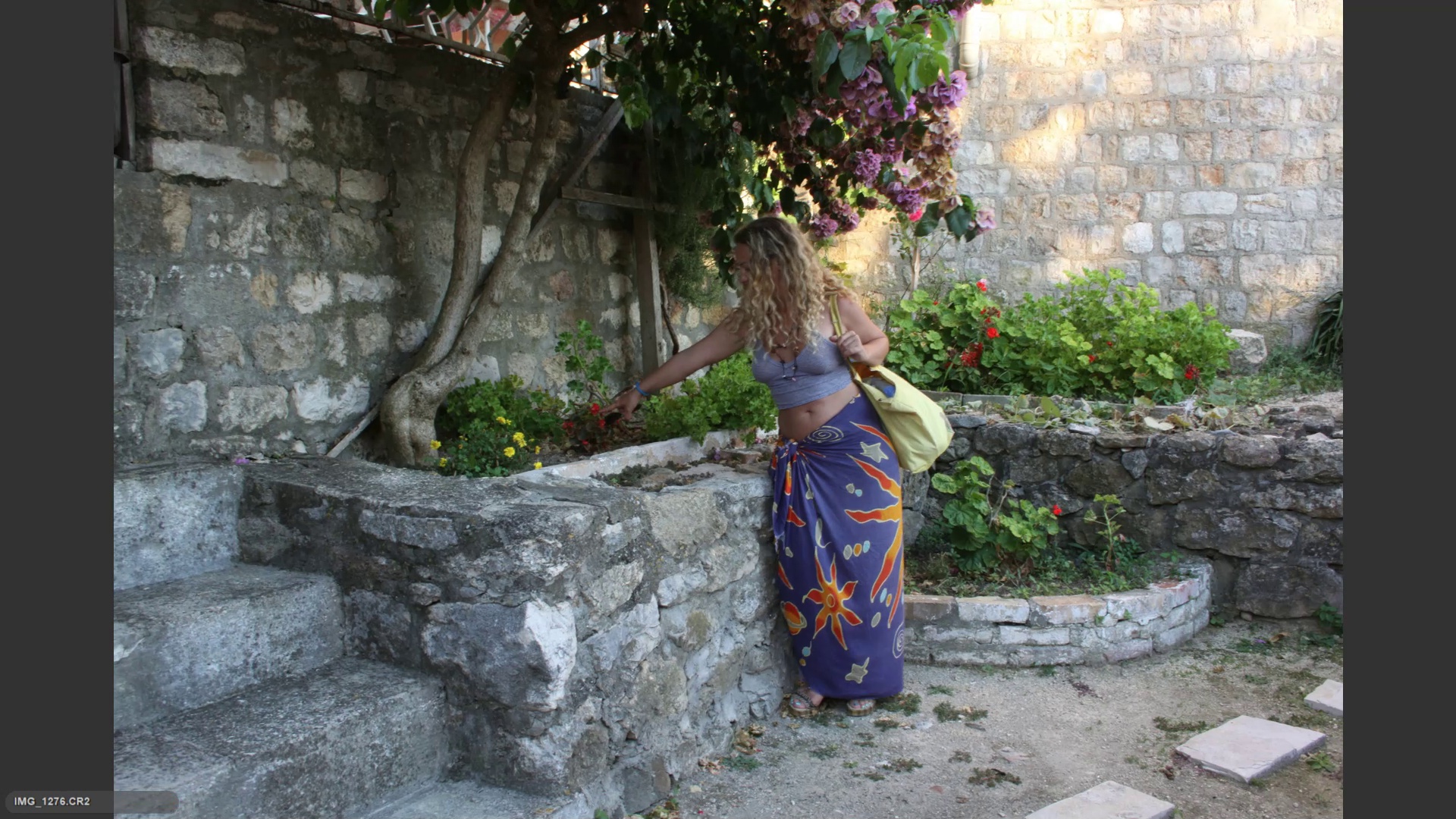 
key(ArrowRight)
 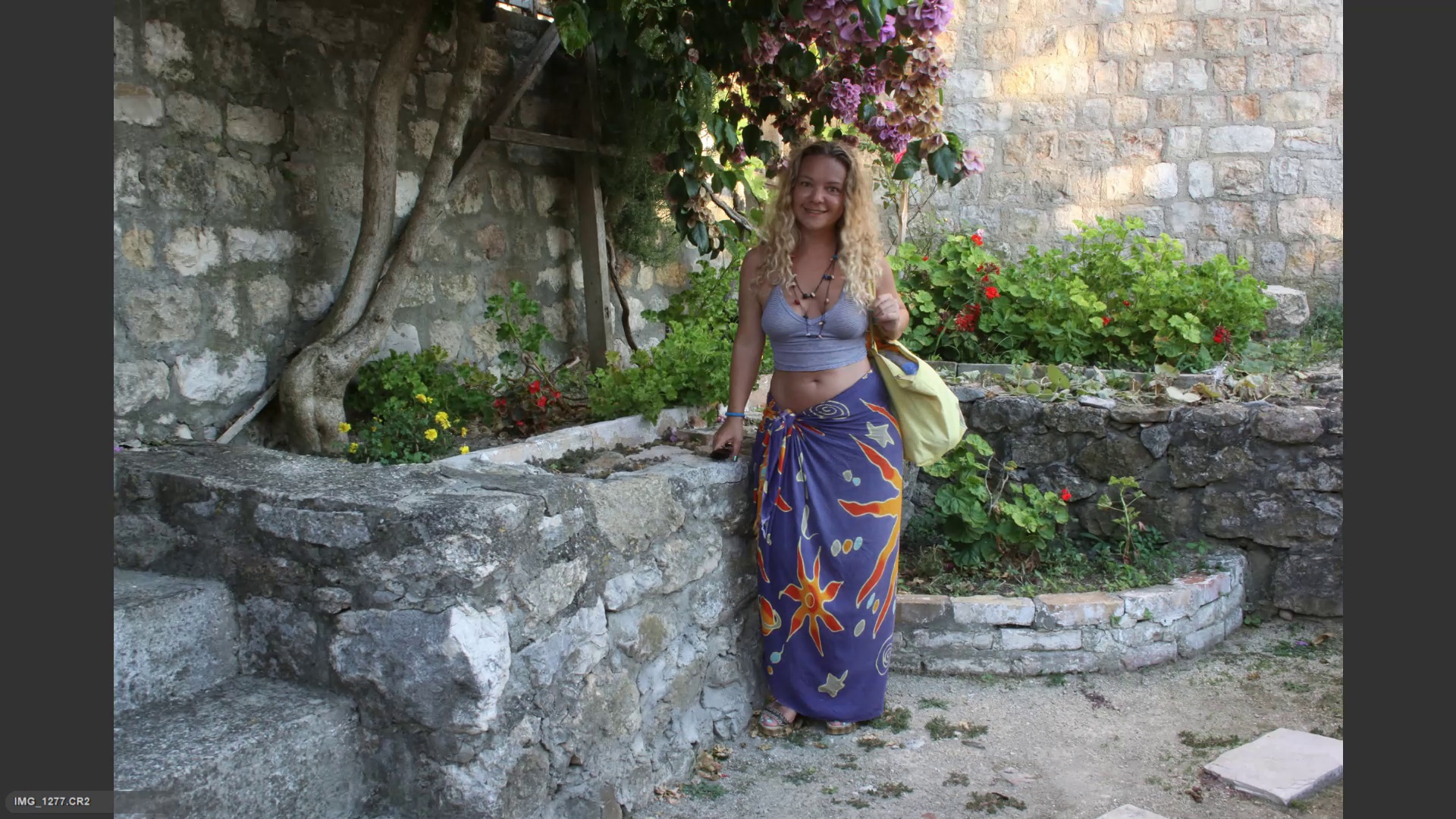 
key(6)
 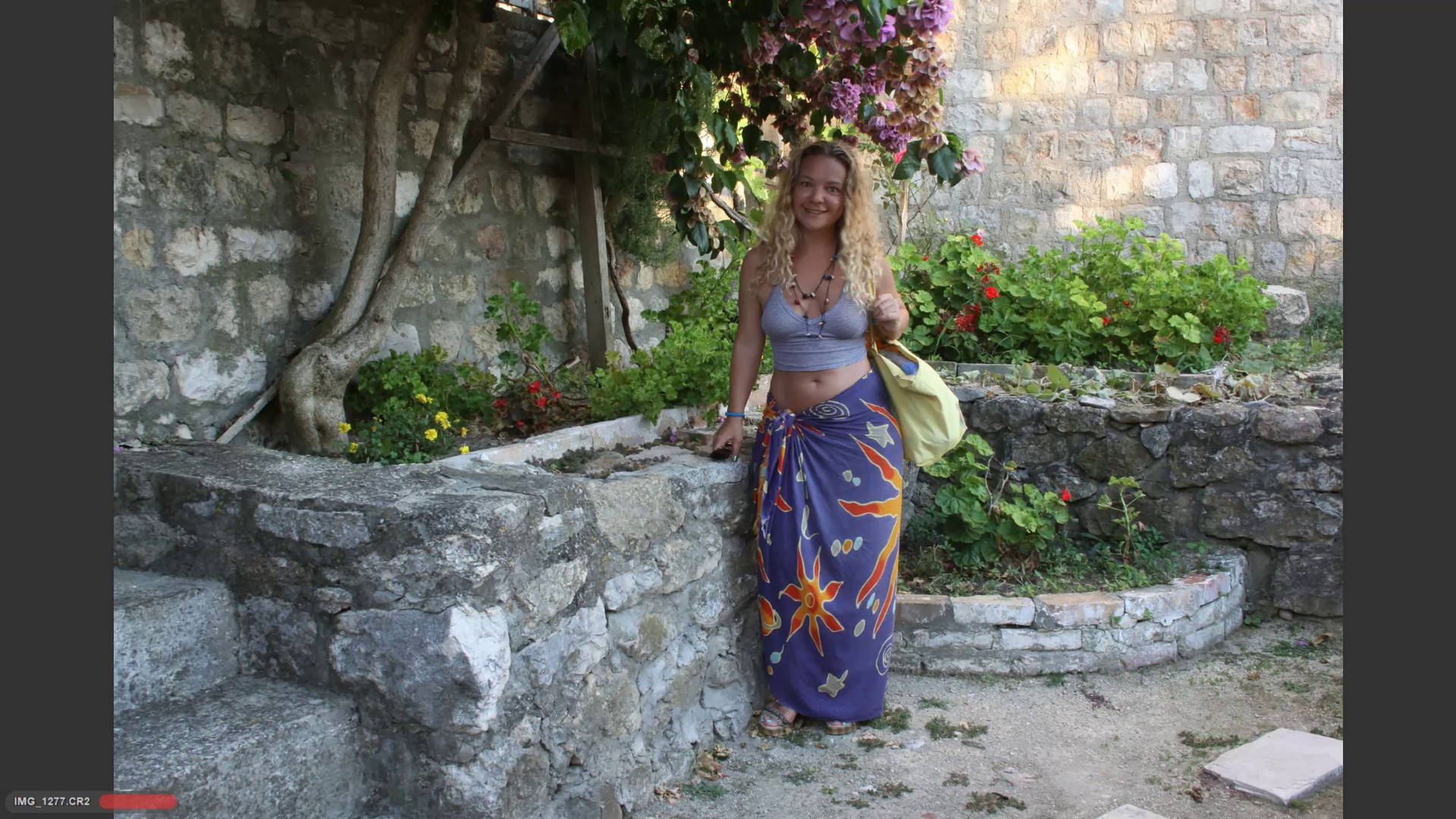 
key(ArrowRight)
 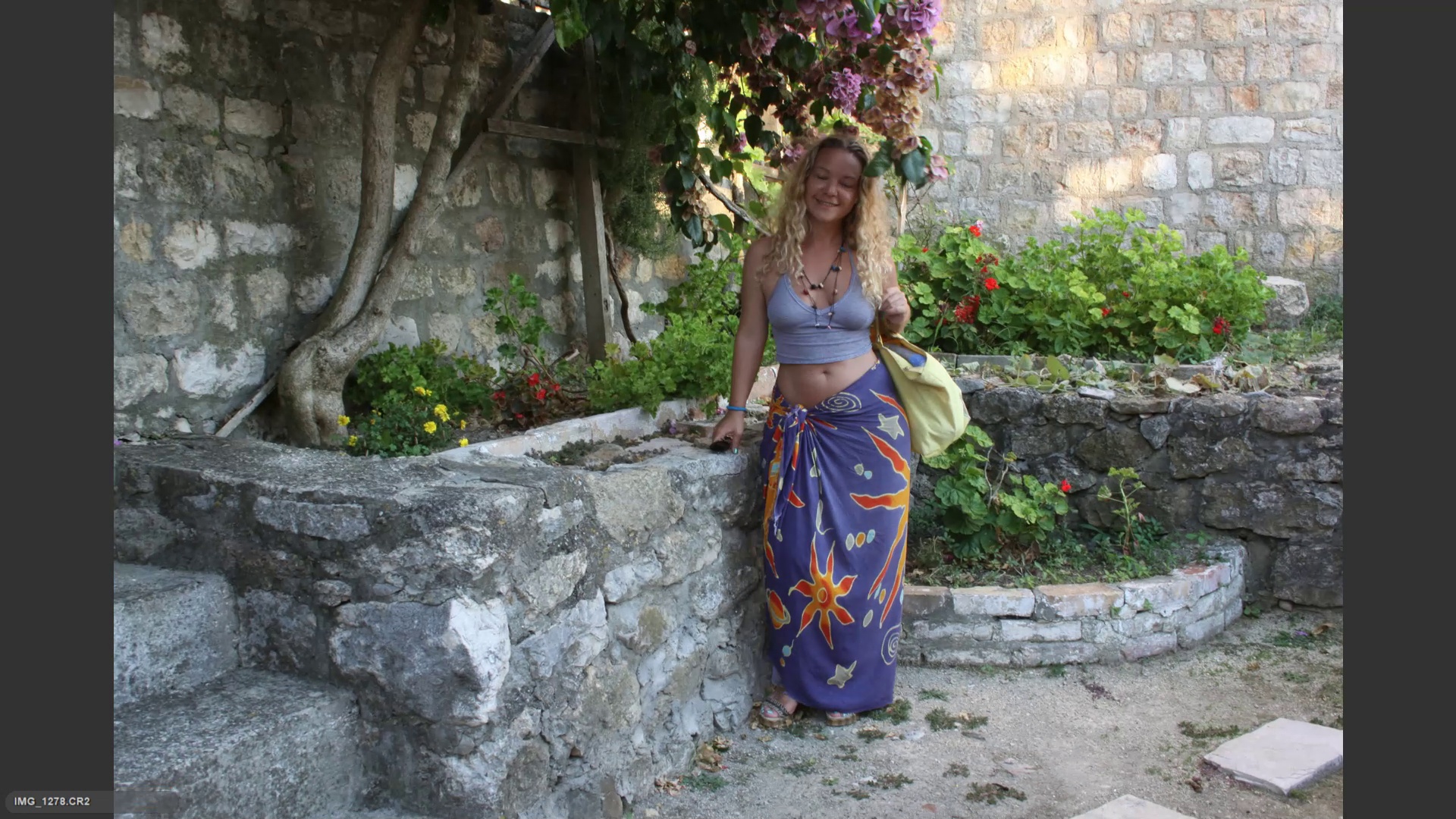 
key(ArrowRight)
 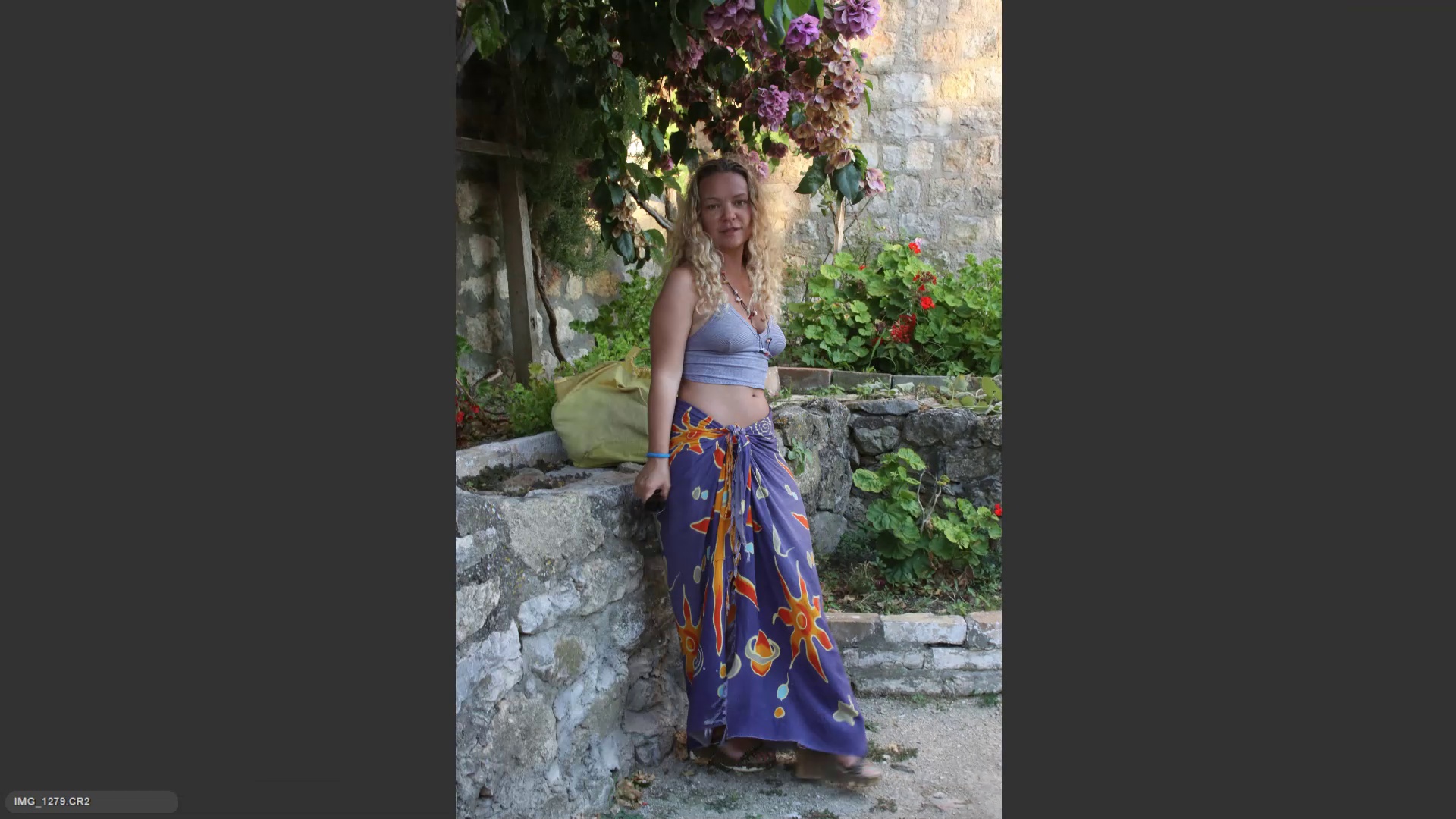 
hold_key(key=6, duration=3.78)
 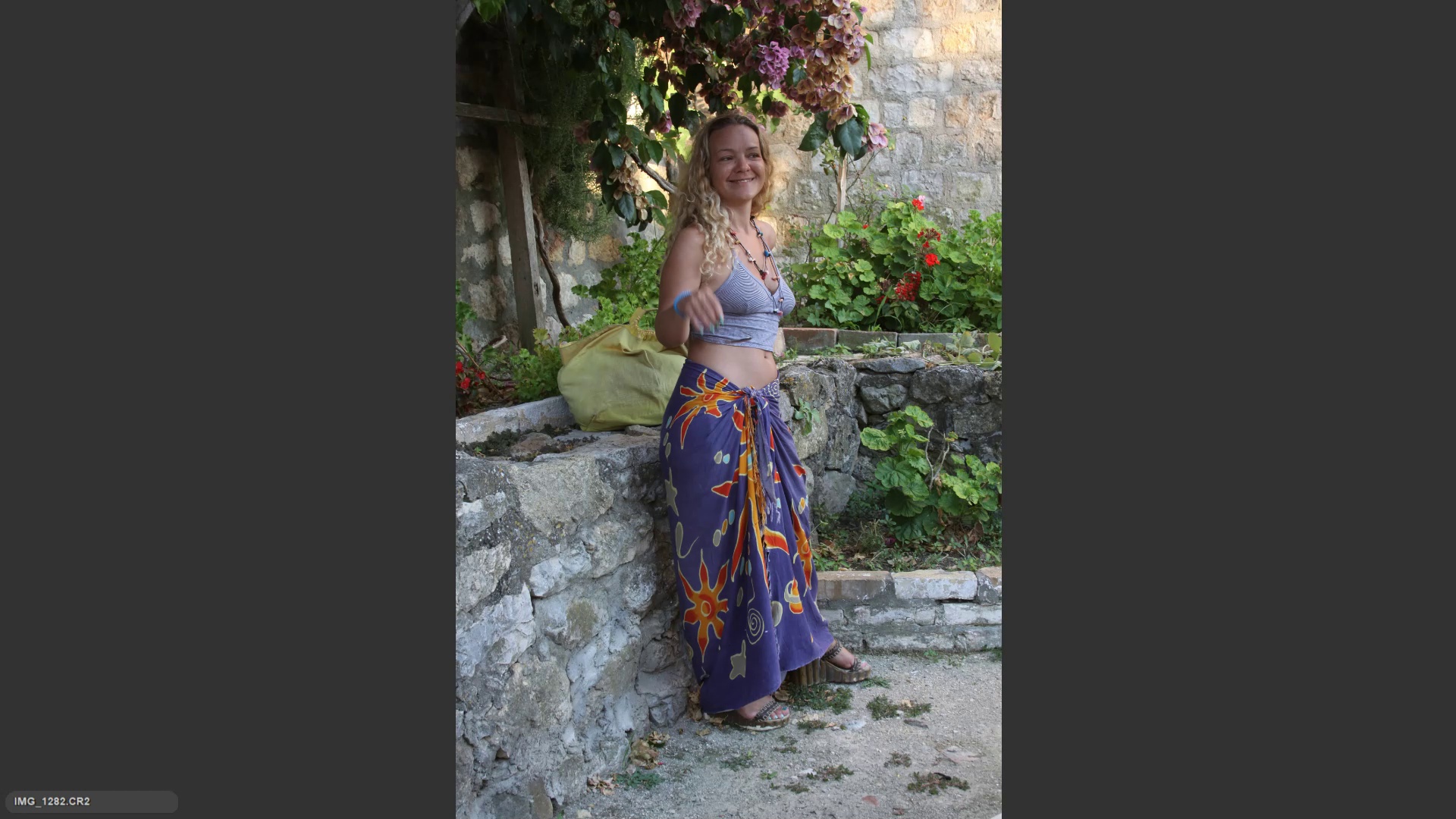 
key(ArrowRight)
 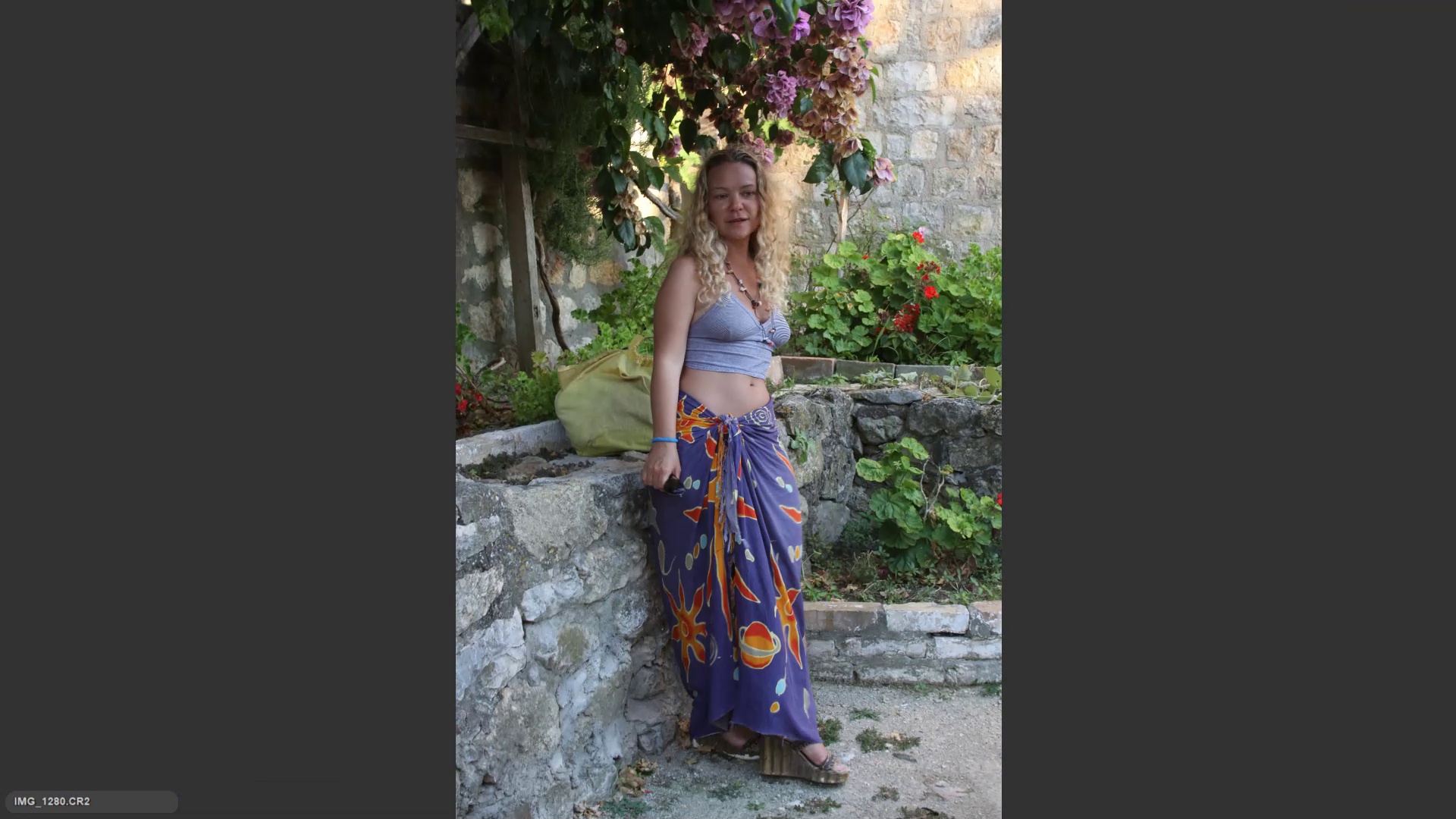 
key(ArrowRight)
 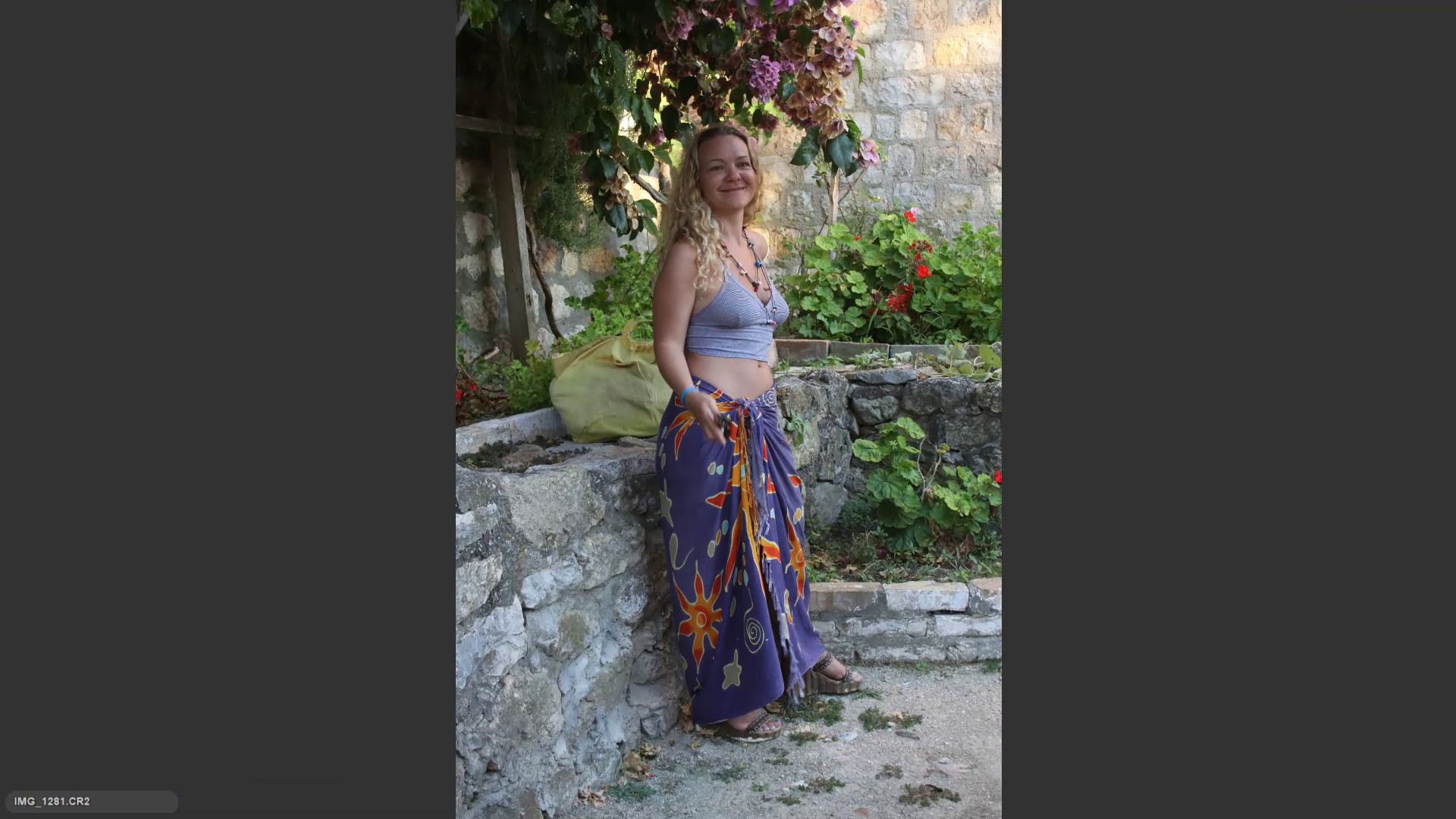 
key(ArrowLeft)
 